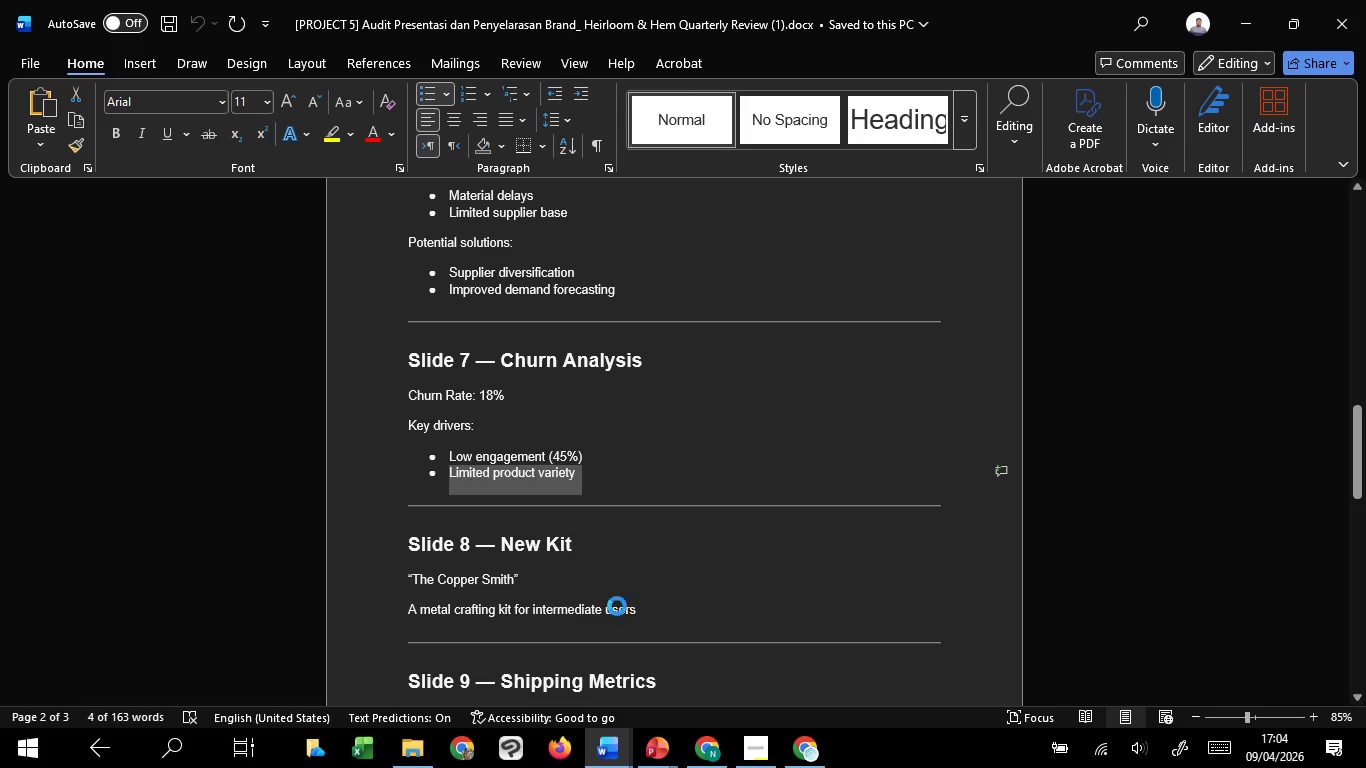 
key(Control+ControlLeft)
 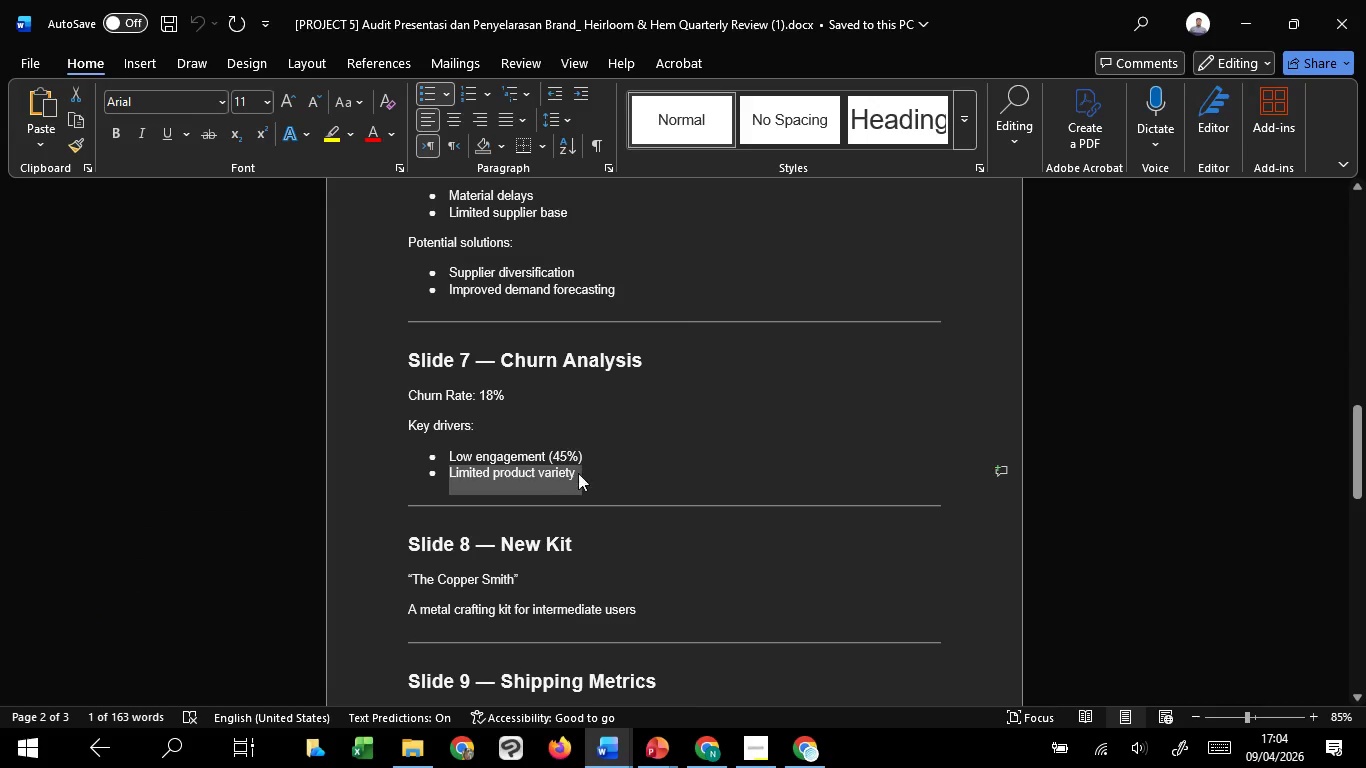 
key(Control+C)
 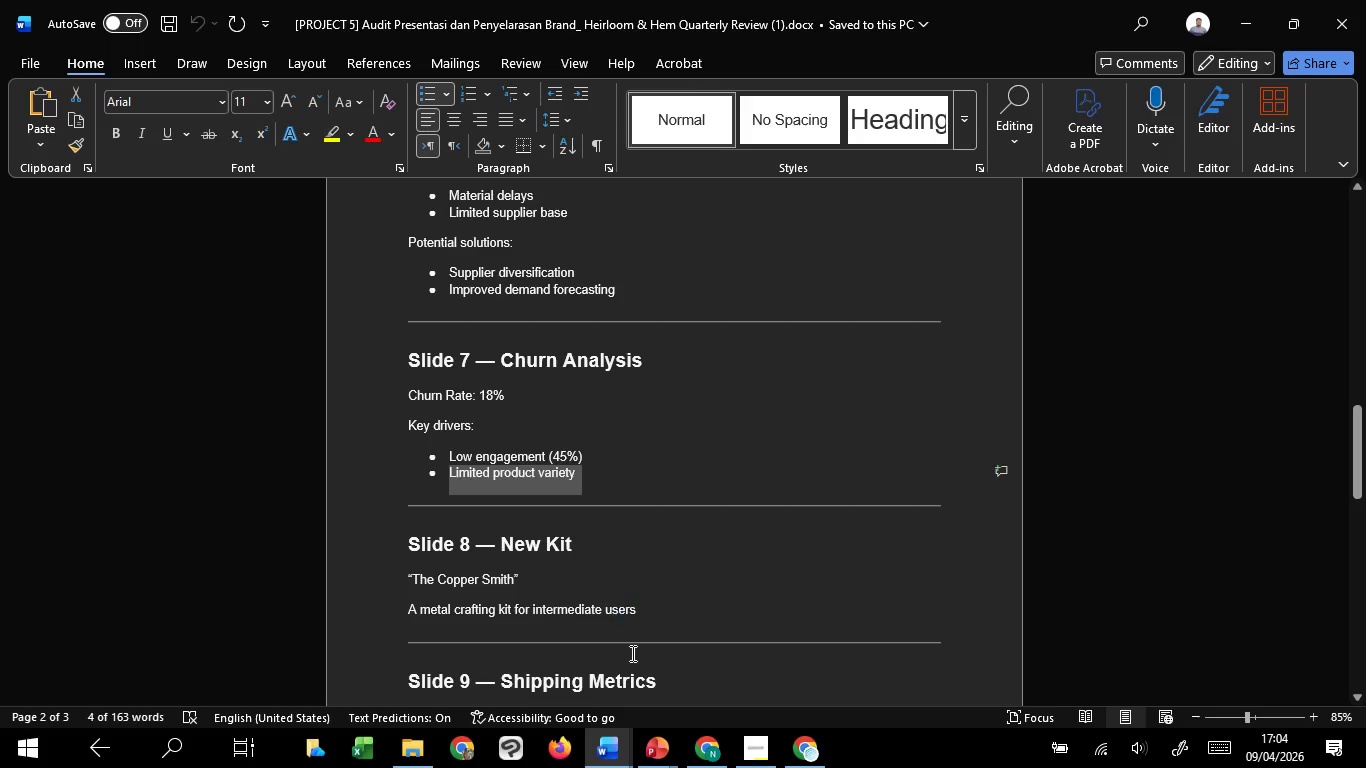 
key(Control+C)
 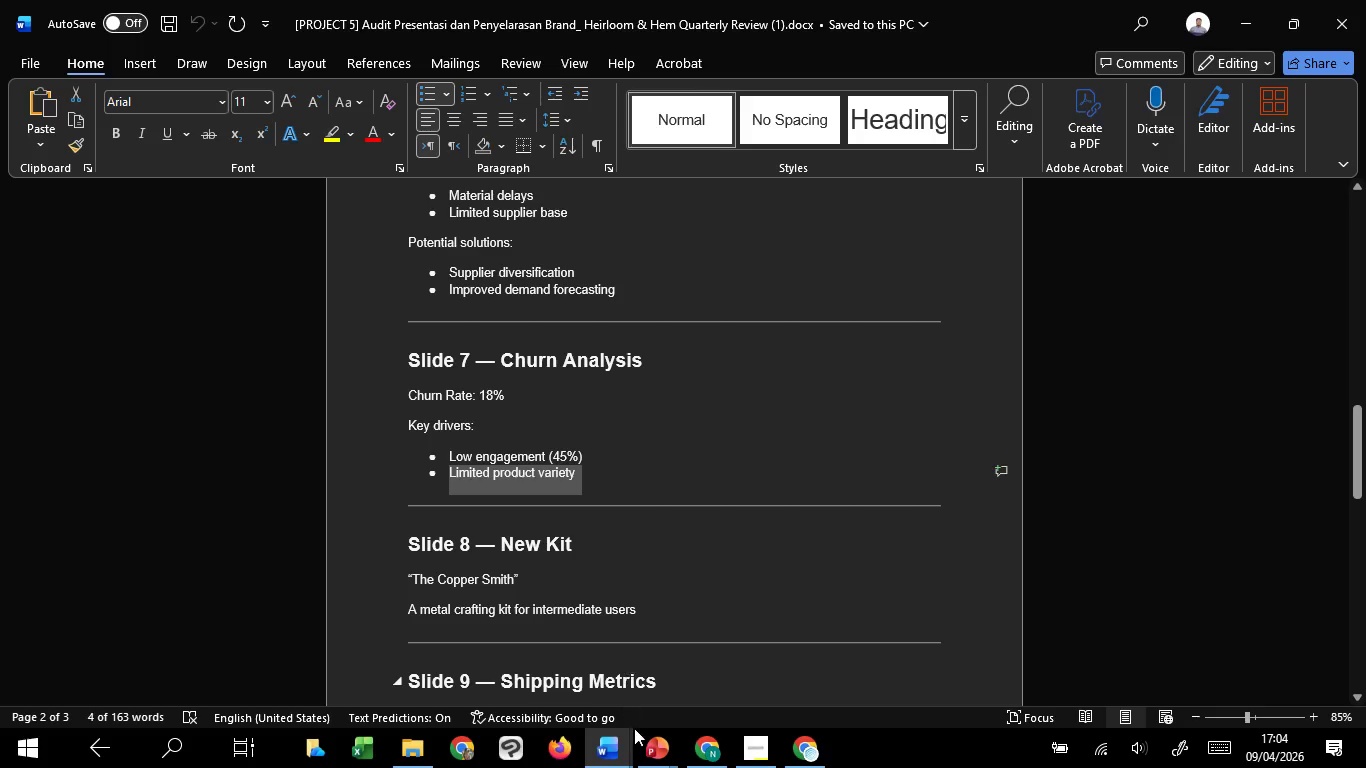 
key(Control+C)
 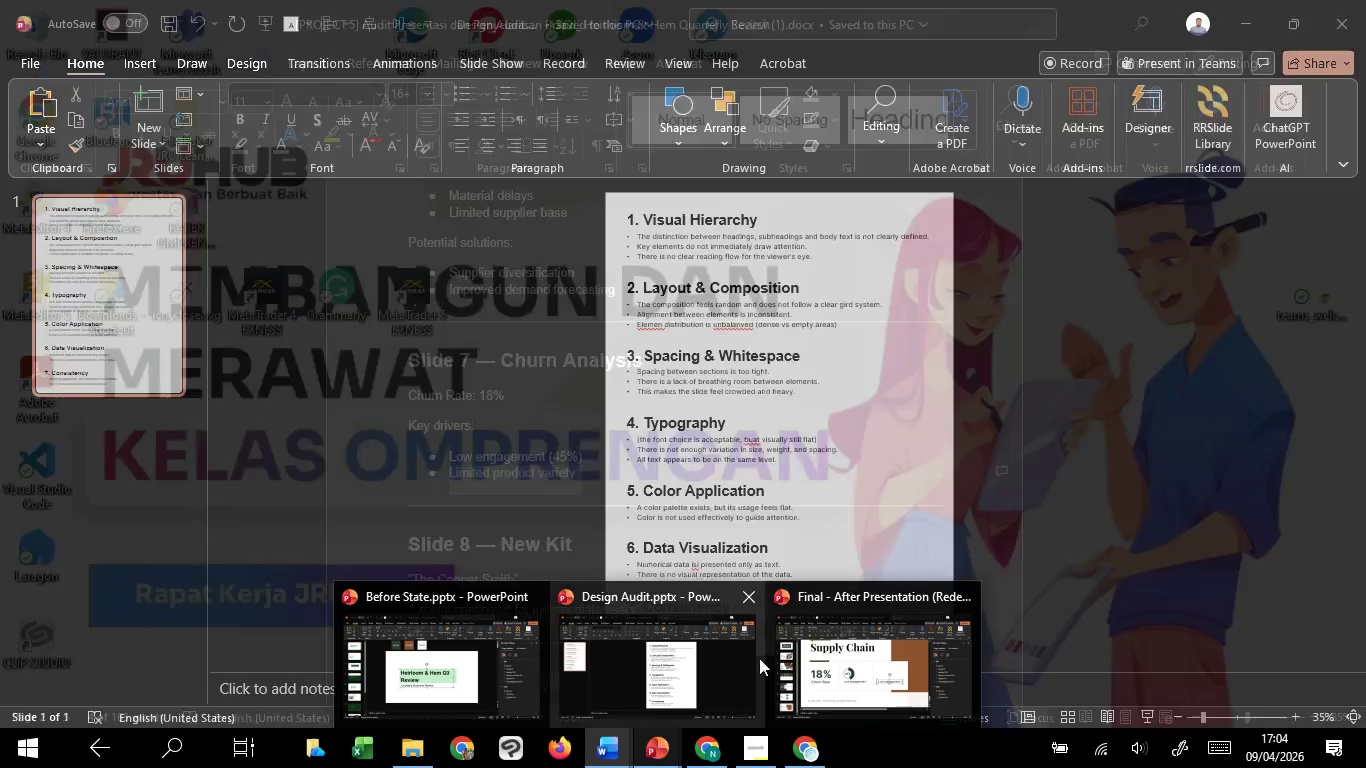 
left_click([822, 658])
 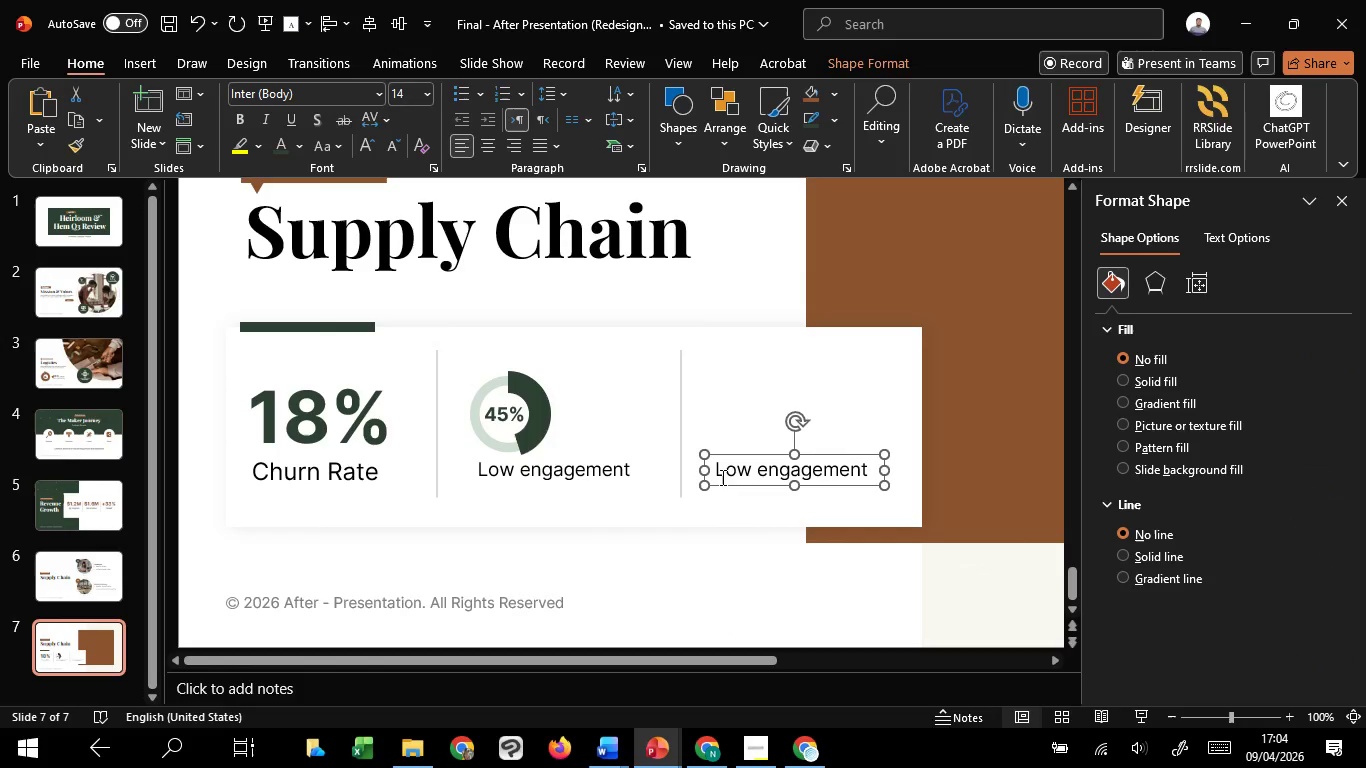 
left_click_drag(start_coordinate=[720, 476], to_coordinate=[864, 480])
 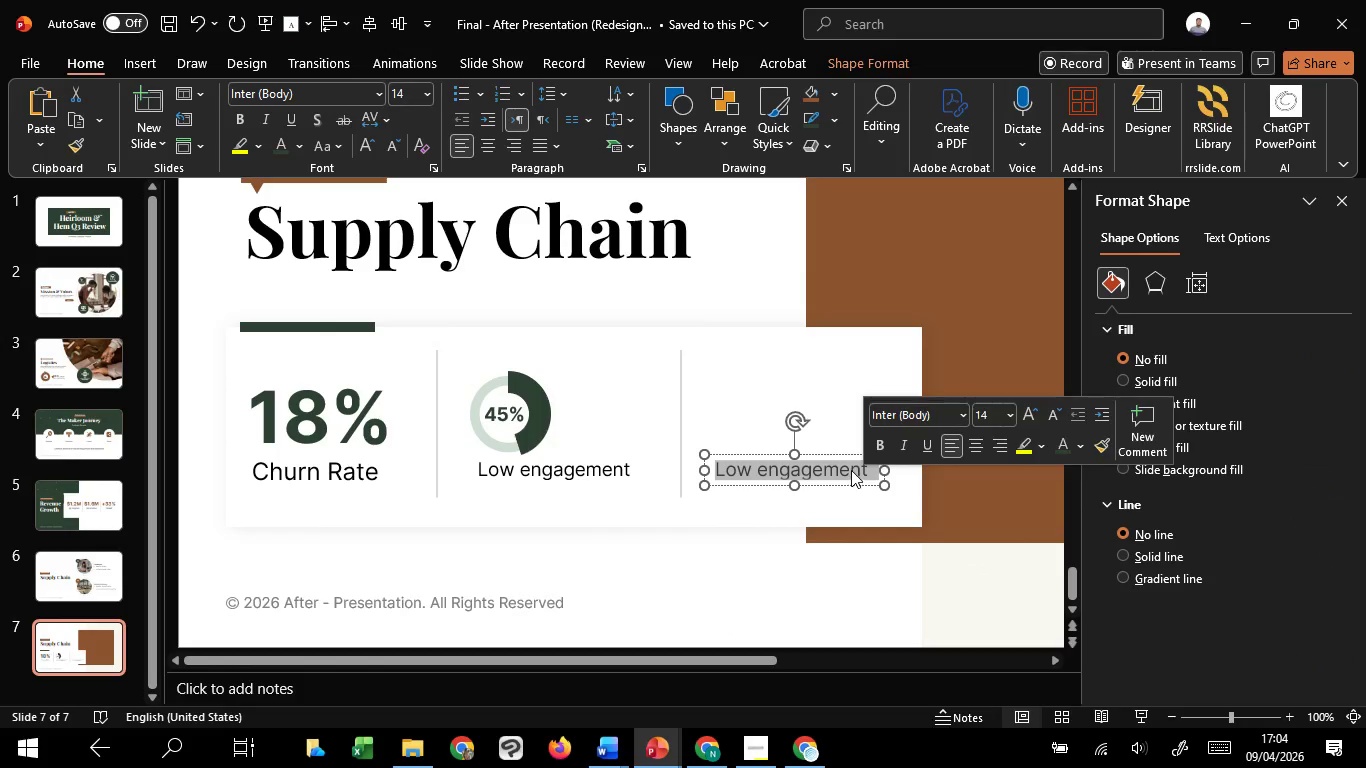 
right_click([851, 470])
 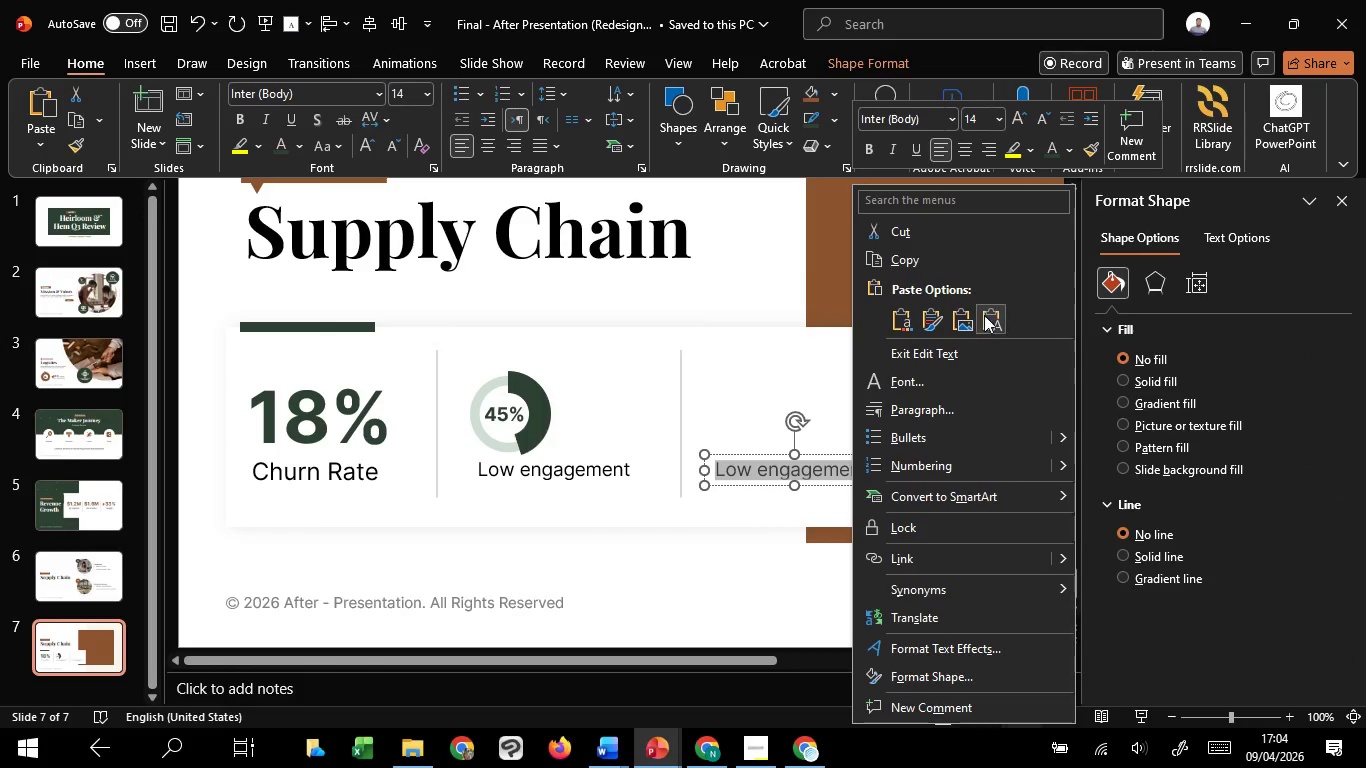 
left_click([989, 316])
 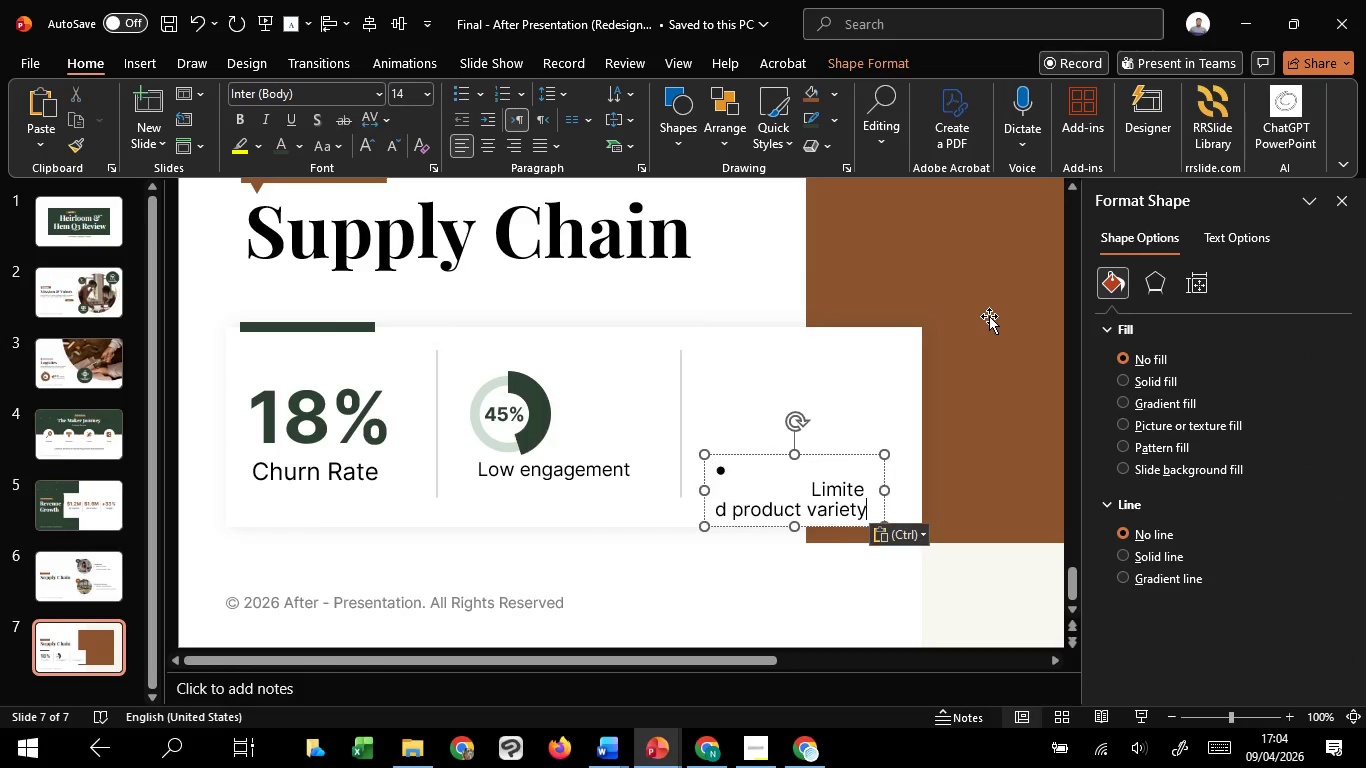 
key(Control+ControlLeft)
 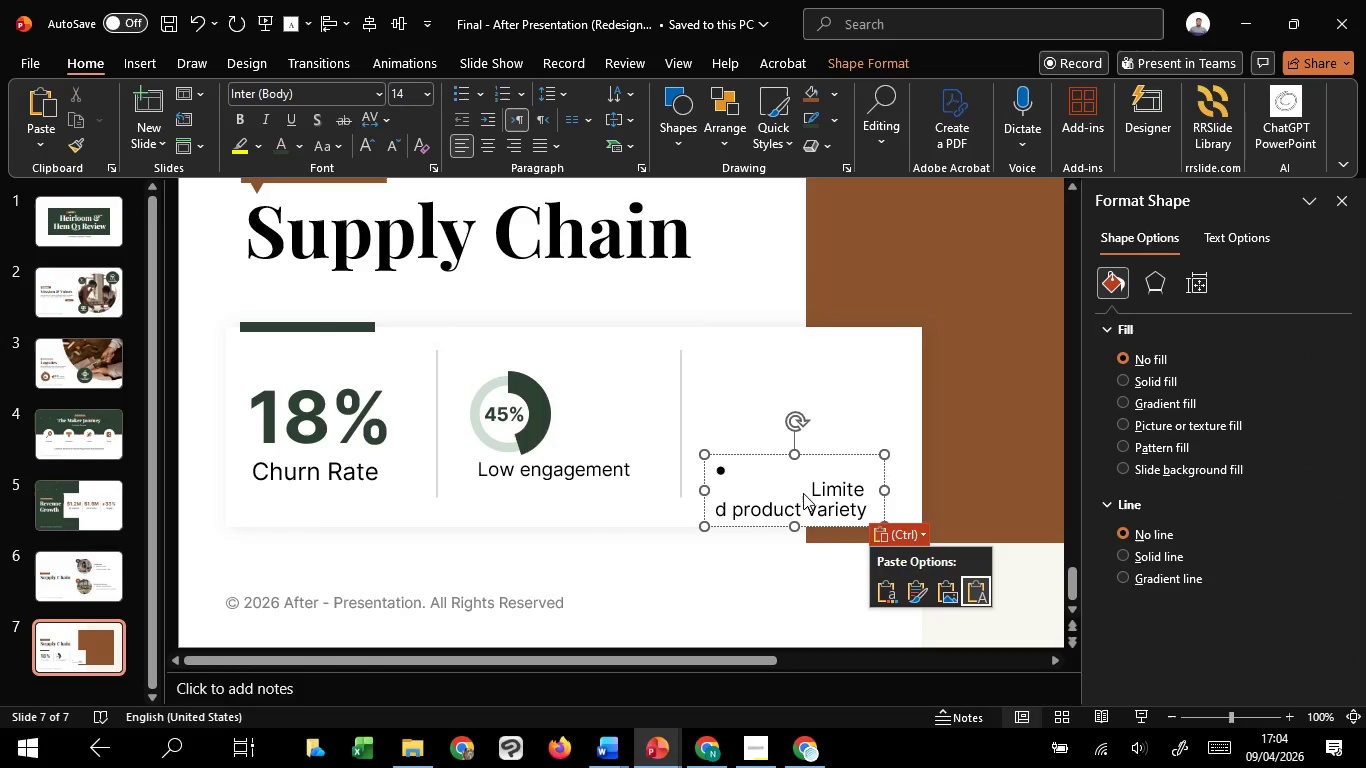 
left_click([807, 489])
 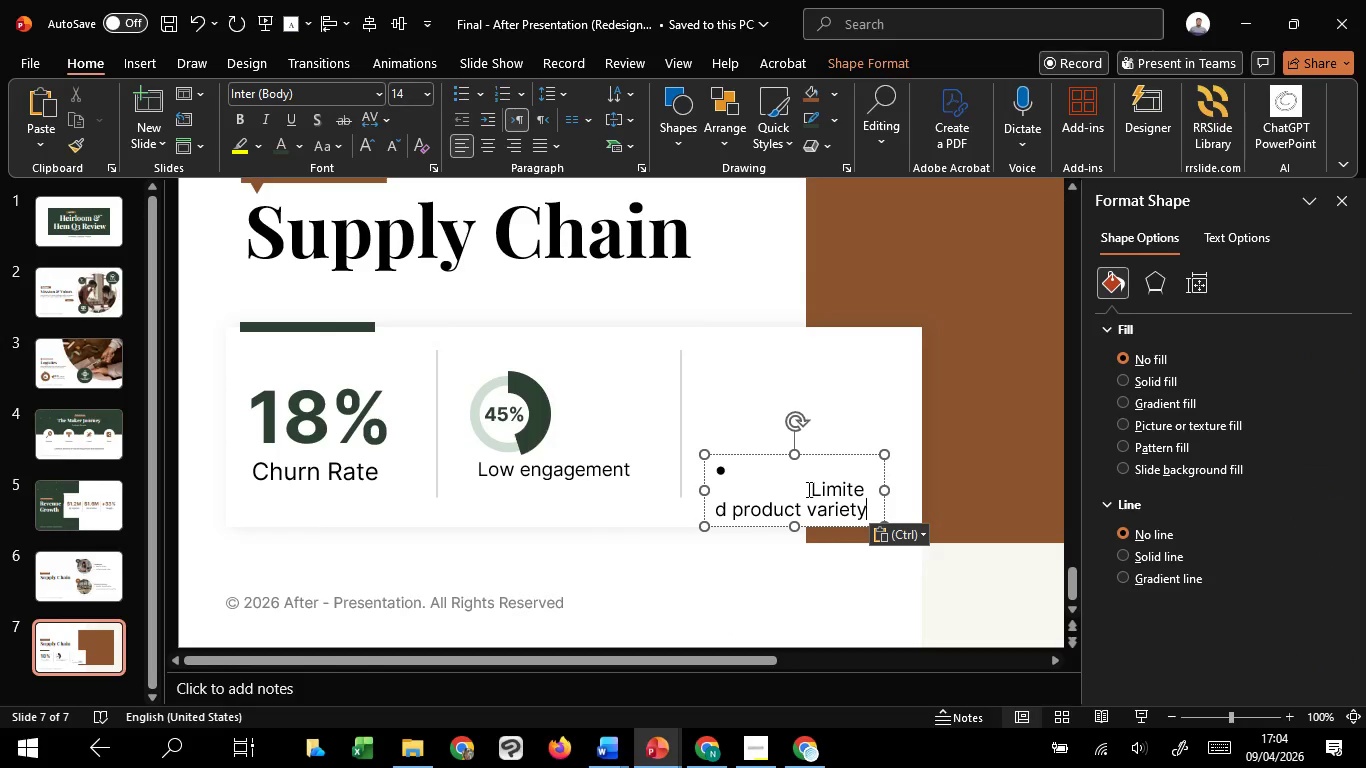 
left_click_drag(start_coordinate=[807, 489], to_coordinate=[720, 465])
 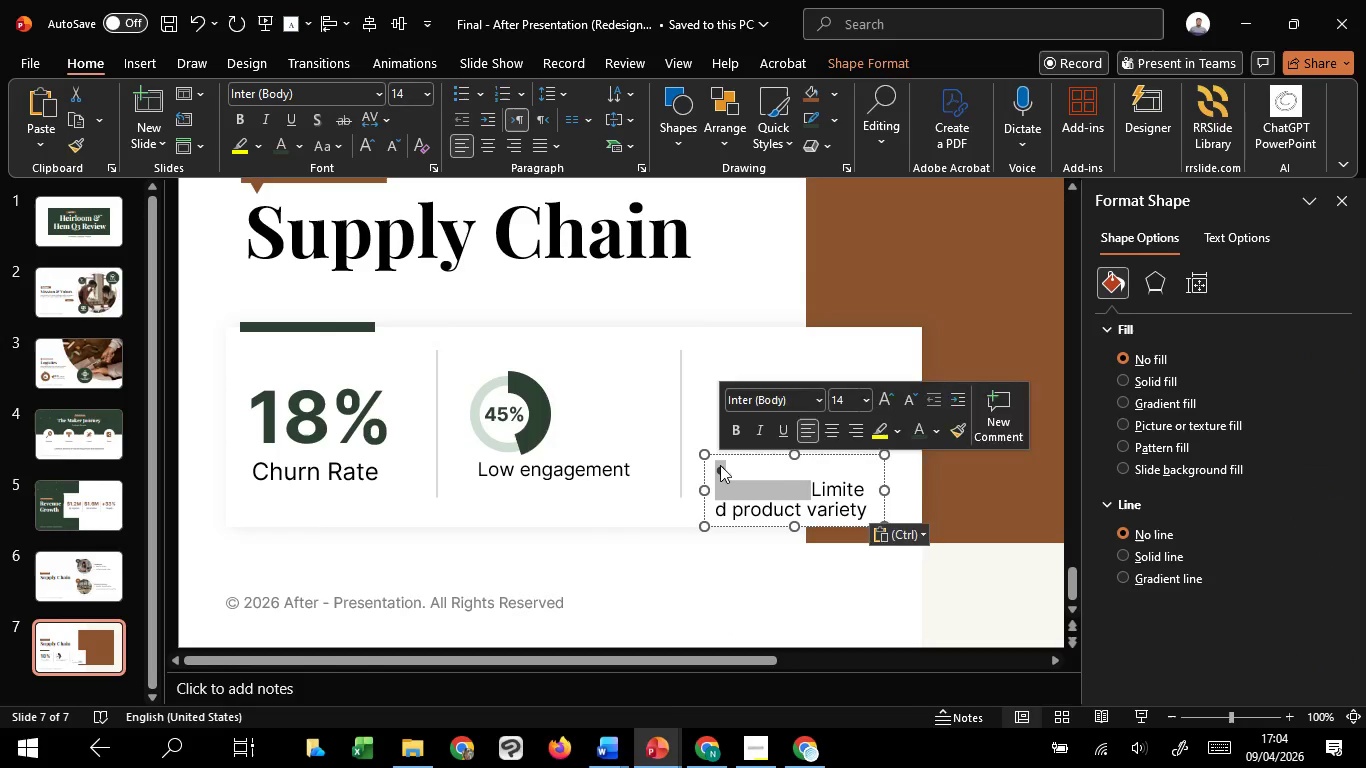 
key(Backspace)
 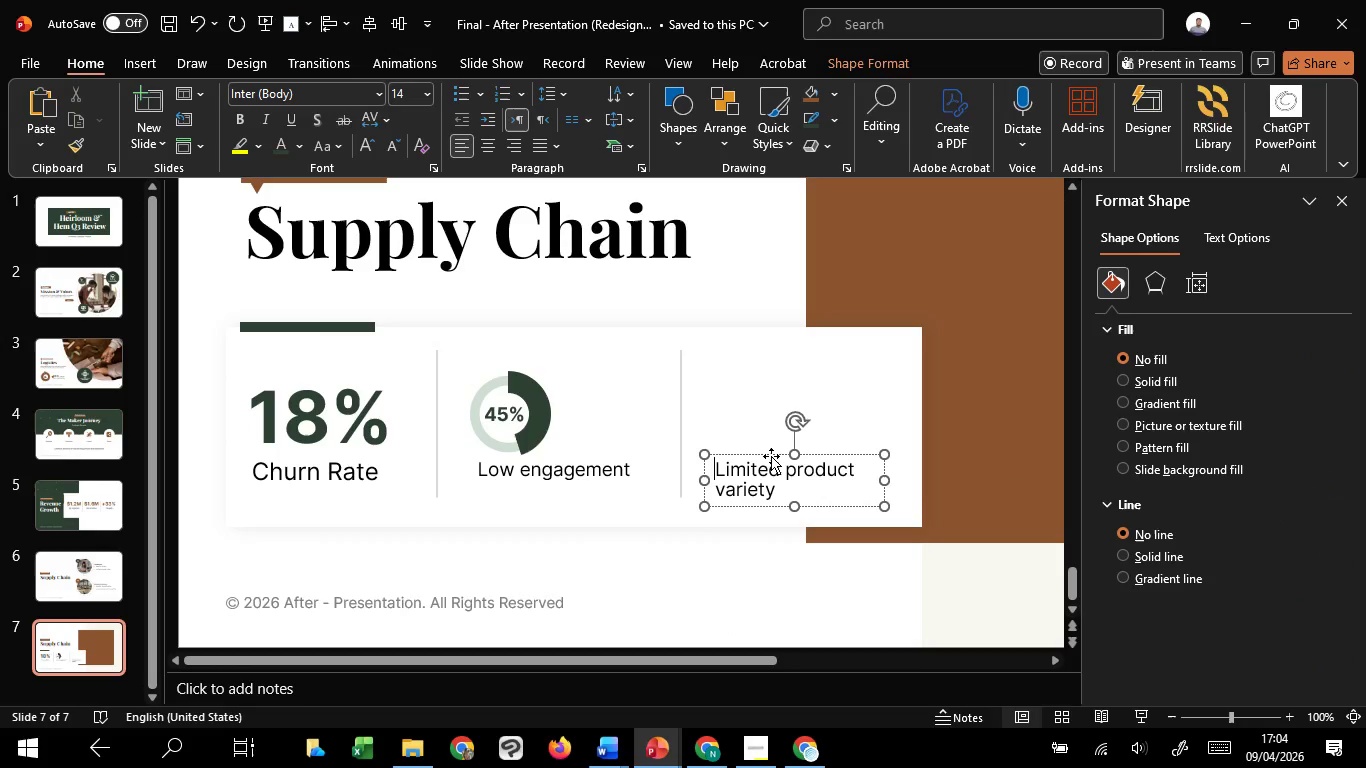 
left_click_drag(start_coordinate=[771, 456], to_coordinate=[758, 404])
 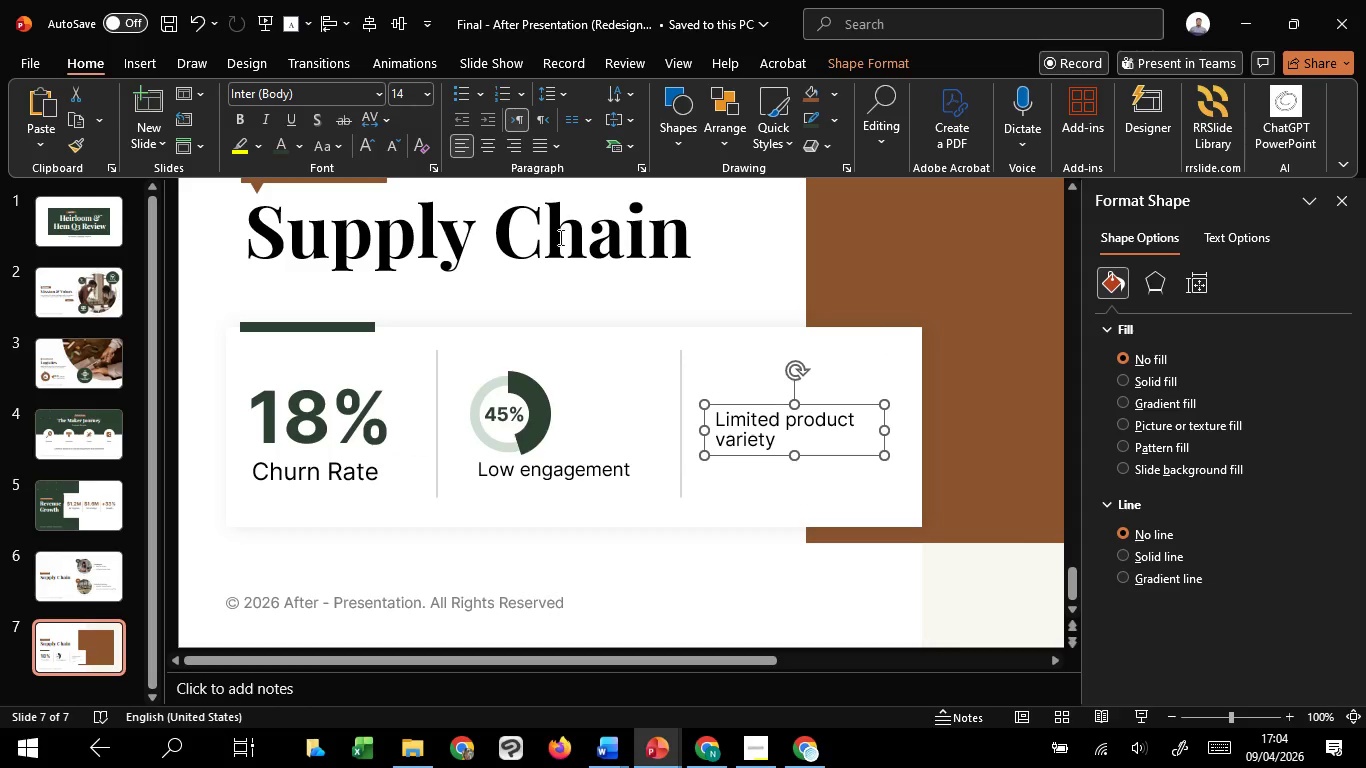 
hold_key(key=ShiftLeft, duration=1.12)
 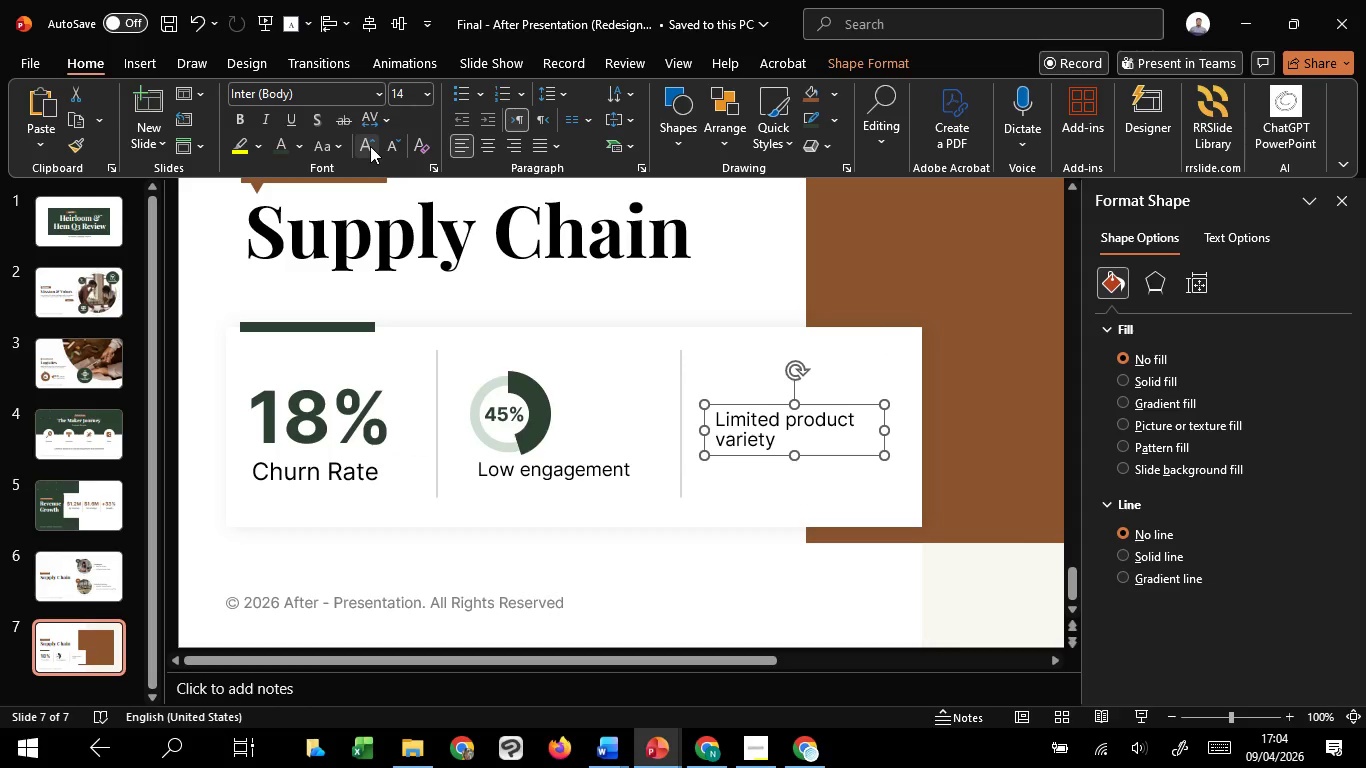 
double_click([370, 146])
 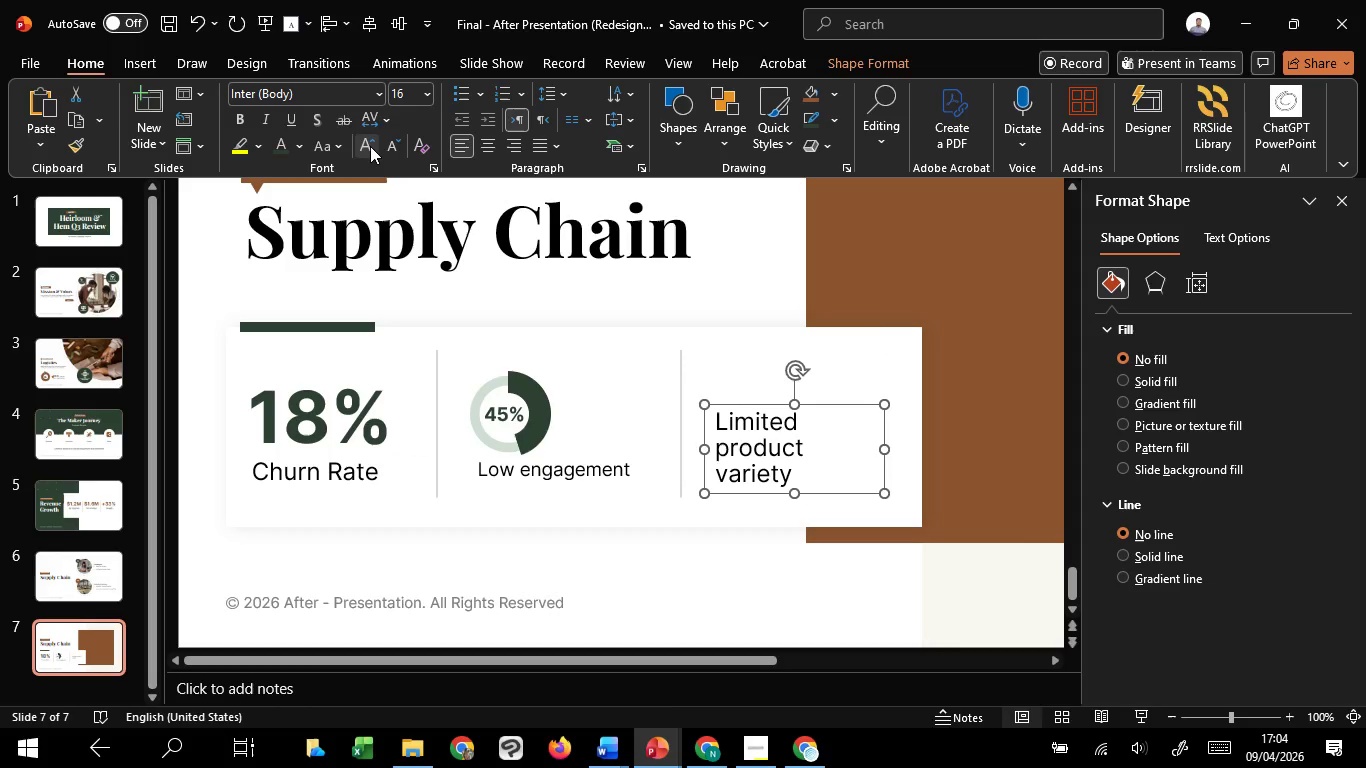 
triple_click([370, 146])
 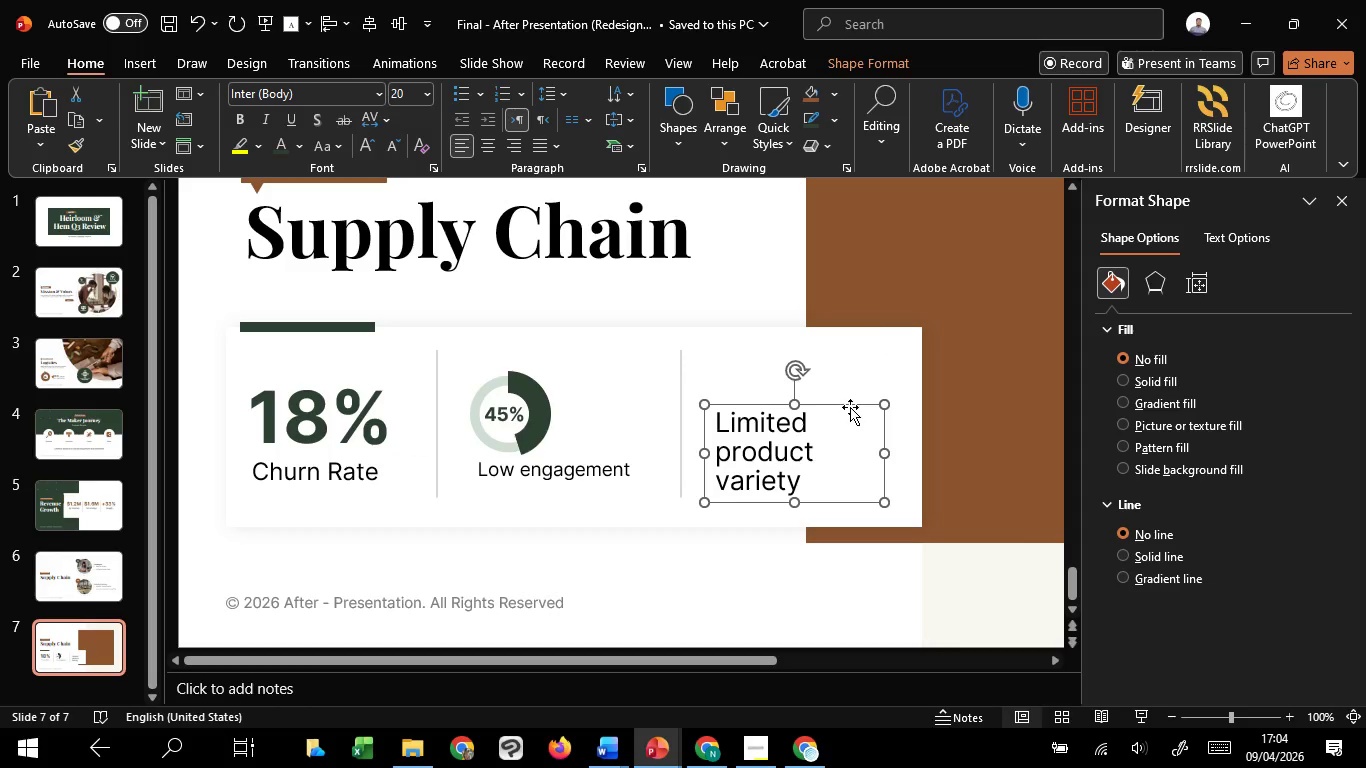 
left_click_drag(start_coordinate=[852, 407], to_coordinate=[846, 382])
 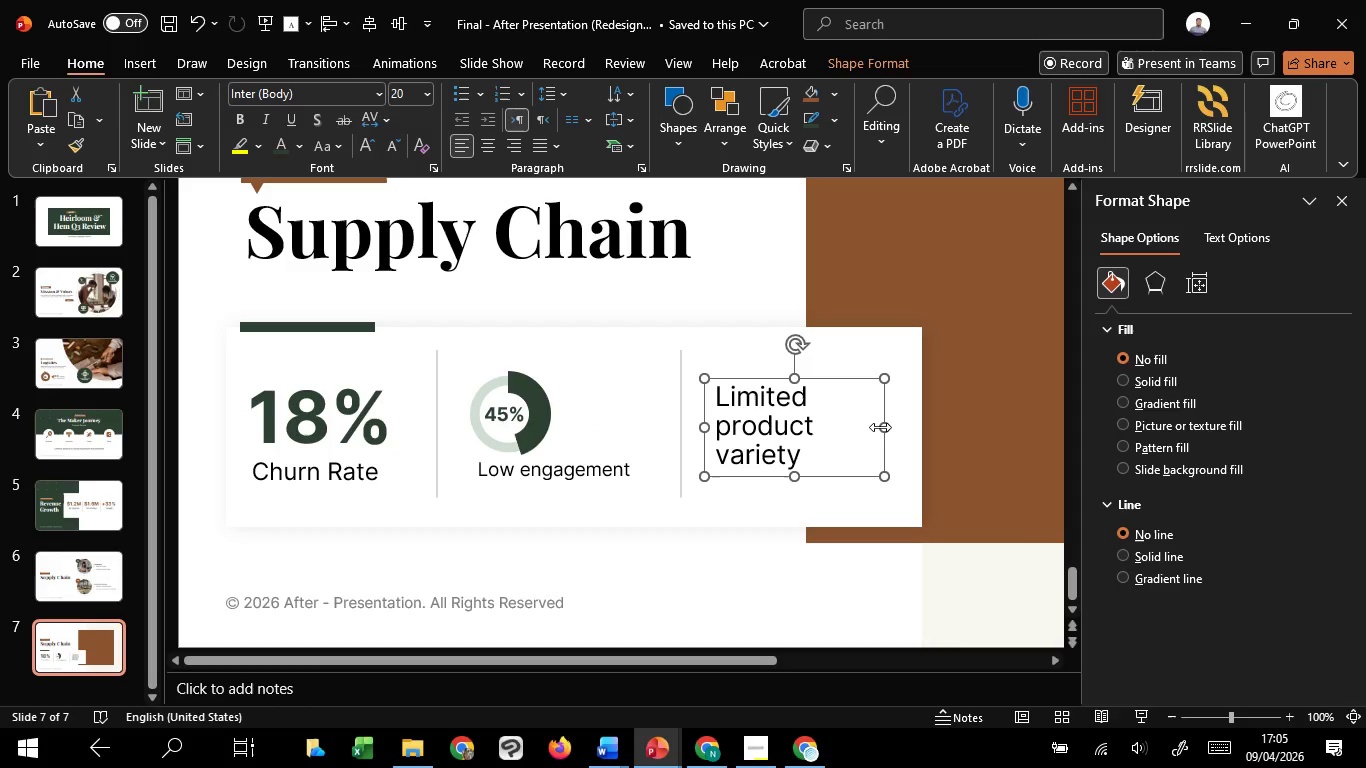 
hold_key(key=ShiftLeft, duration=1.5)
 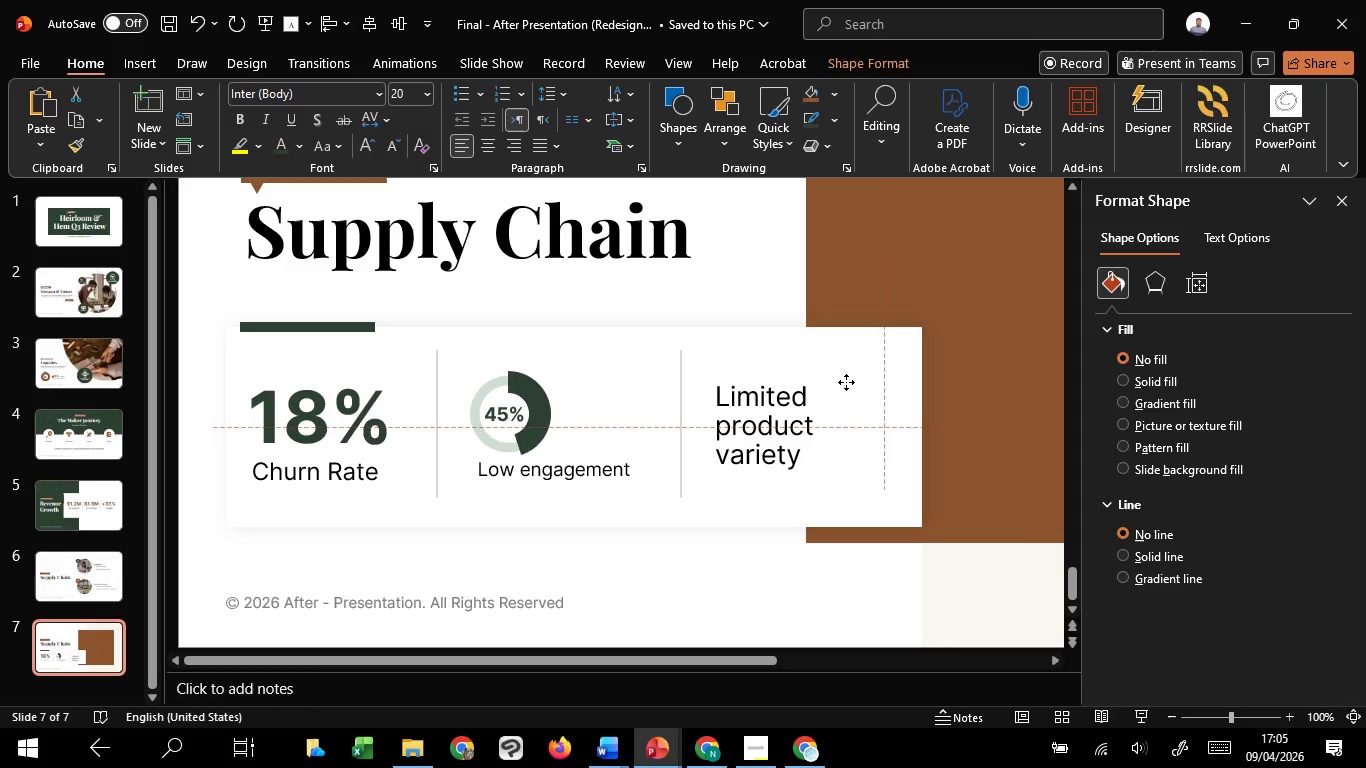 
hold_key(key=ShiftLeft, duration=1.5)
 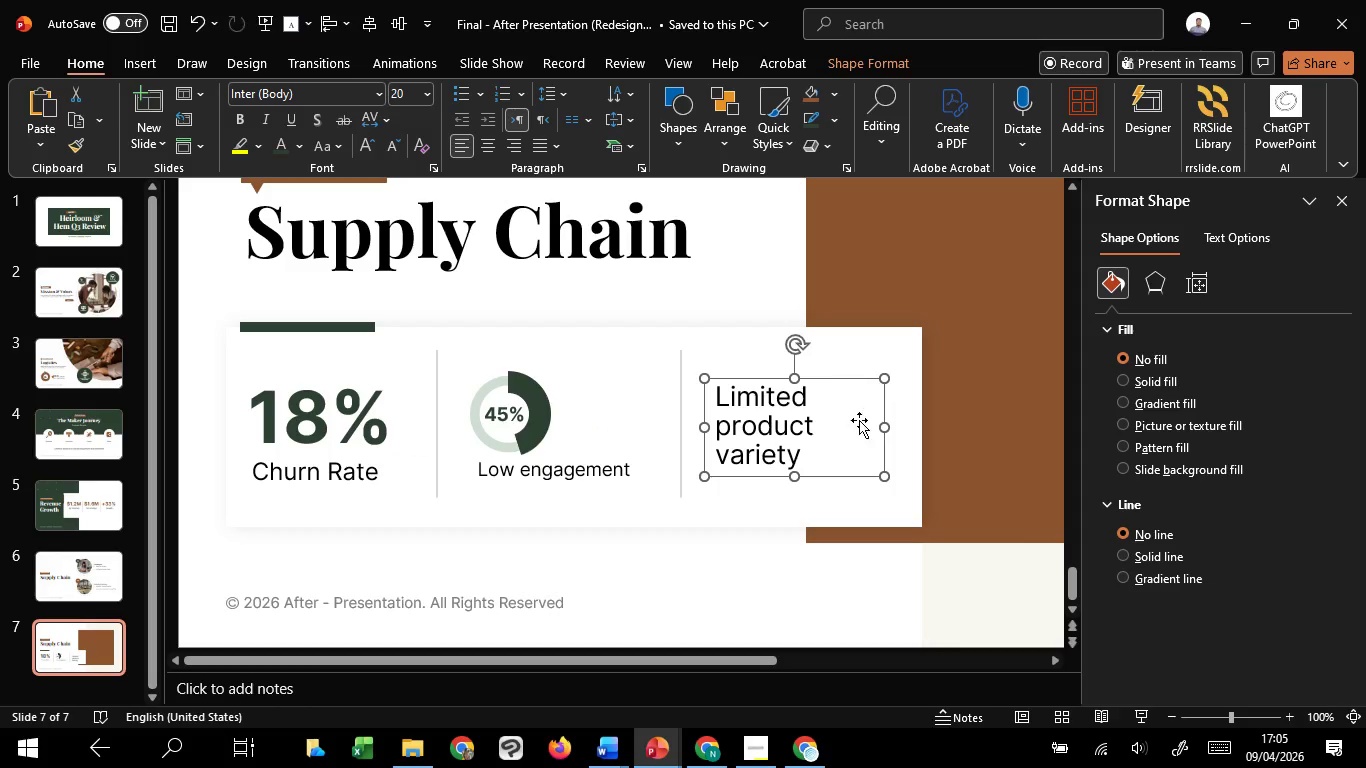 
hold_key(key=ShiftLeft, duration=0.75)
 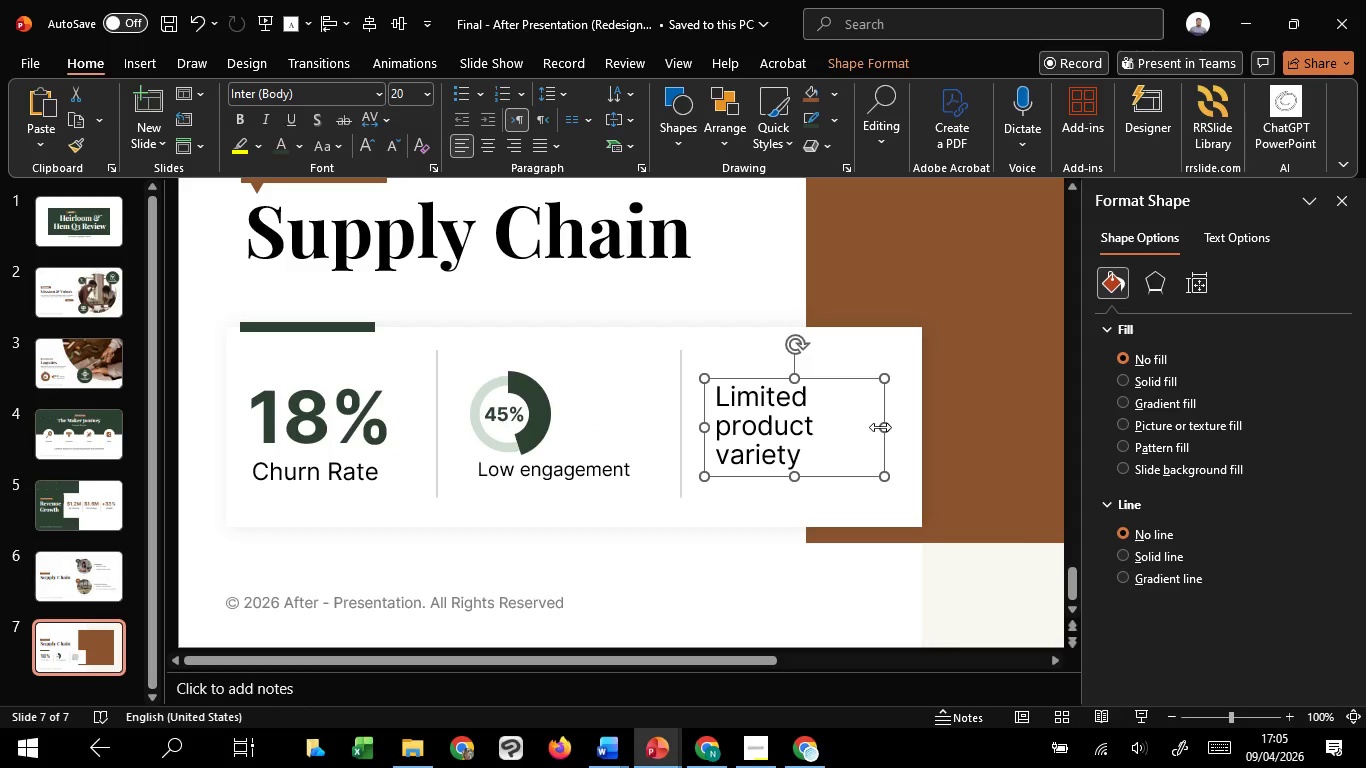 
left_click_drag(start_coordinate=[881, 427], to_coordinate=[882, 419])
 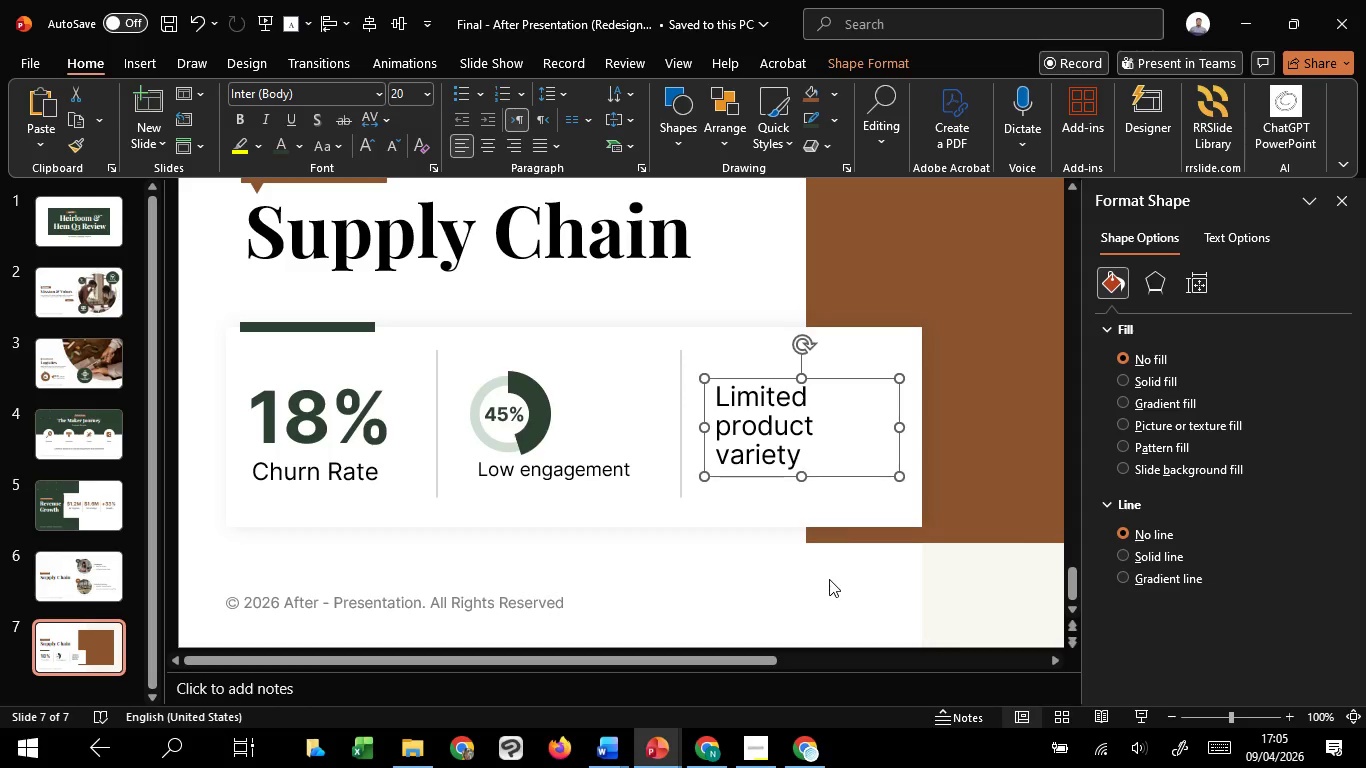 
left_click([829, 579])
 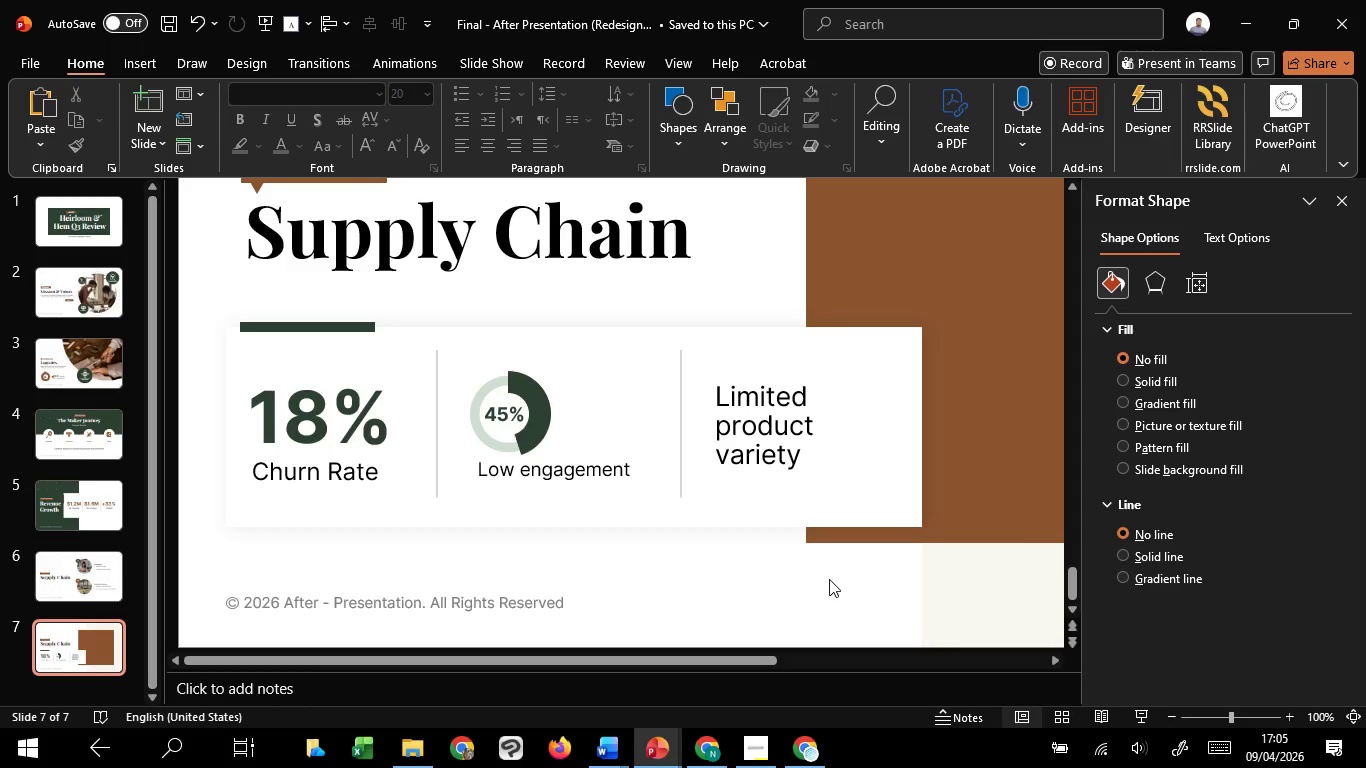 
hold_key(key=ControlLeft, duration=0.64)
scroll: coordinate [831, 579], scroll_direction: down, amount: 1.0
 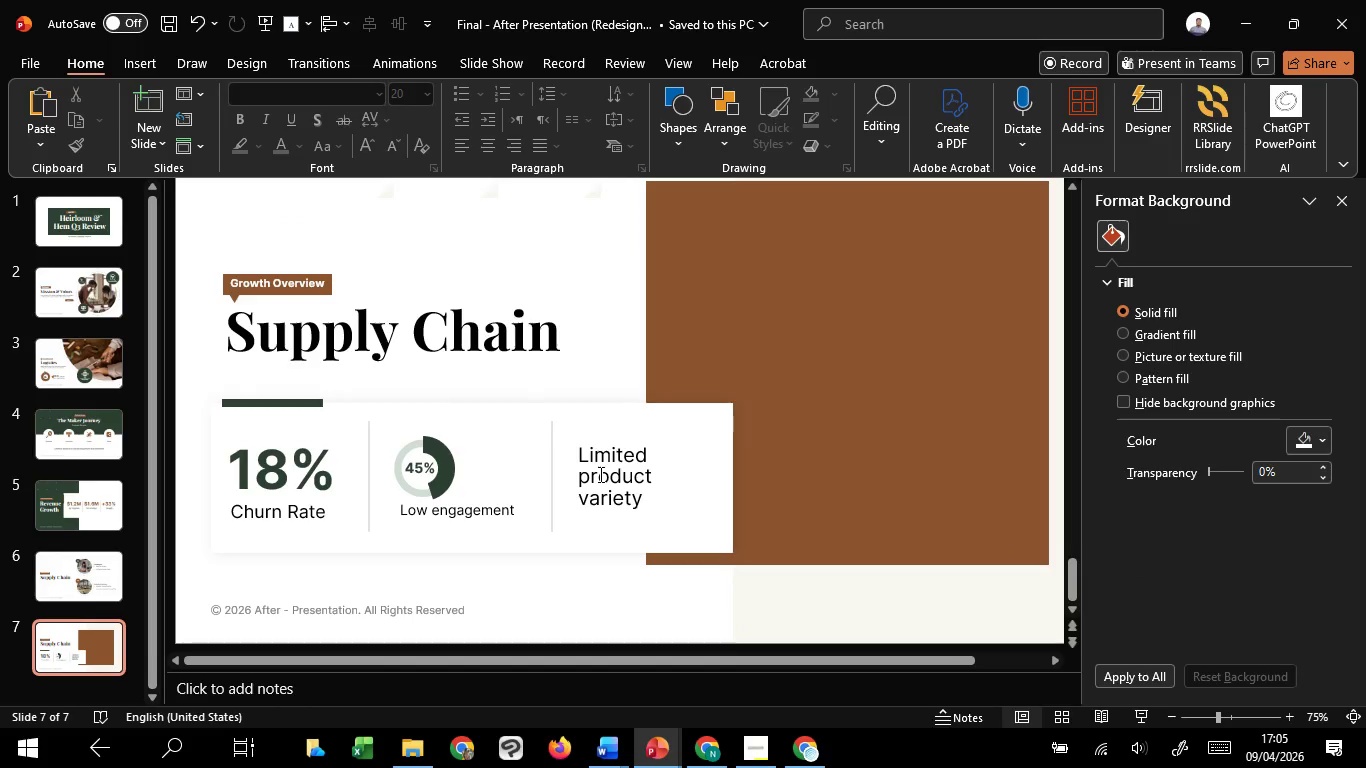 
left_click([599, 474])
 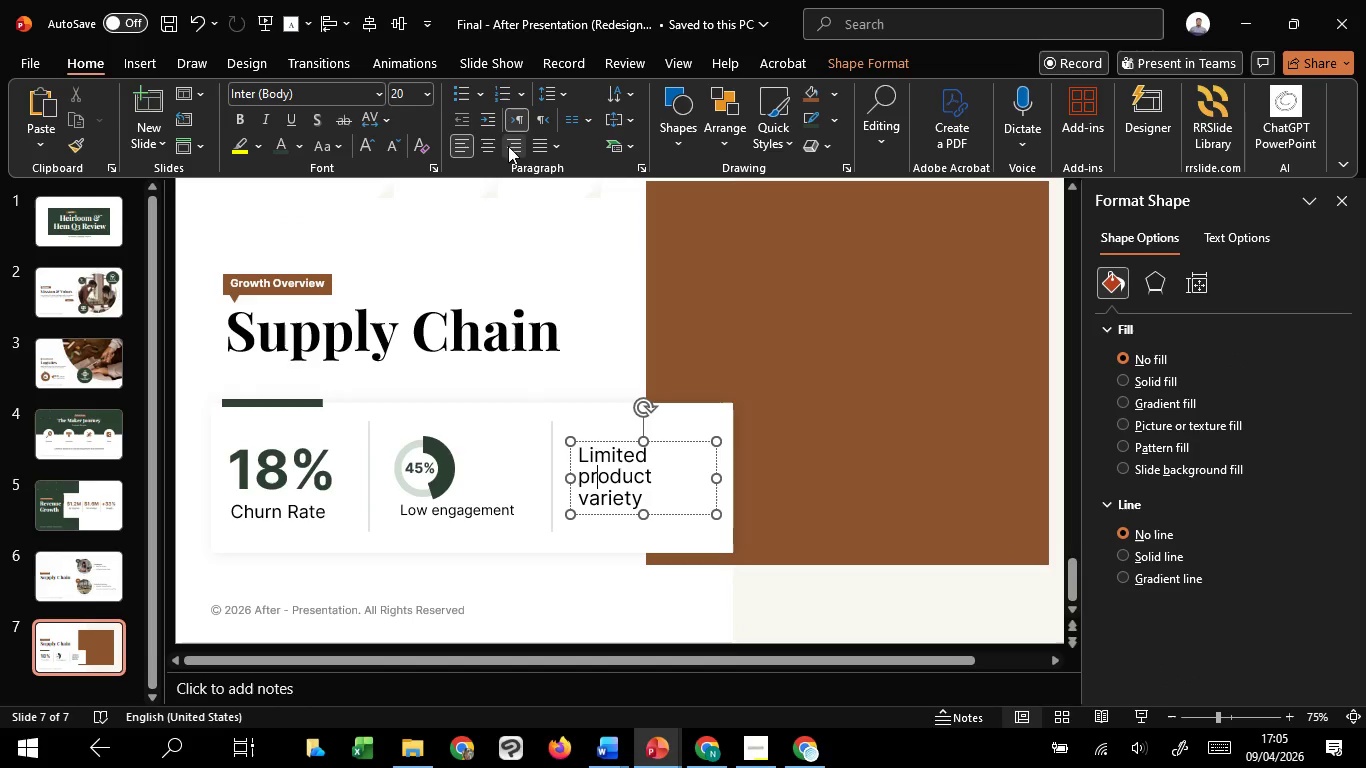 
left_click([484, 140])
 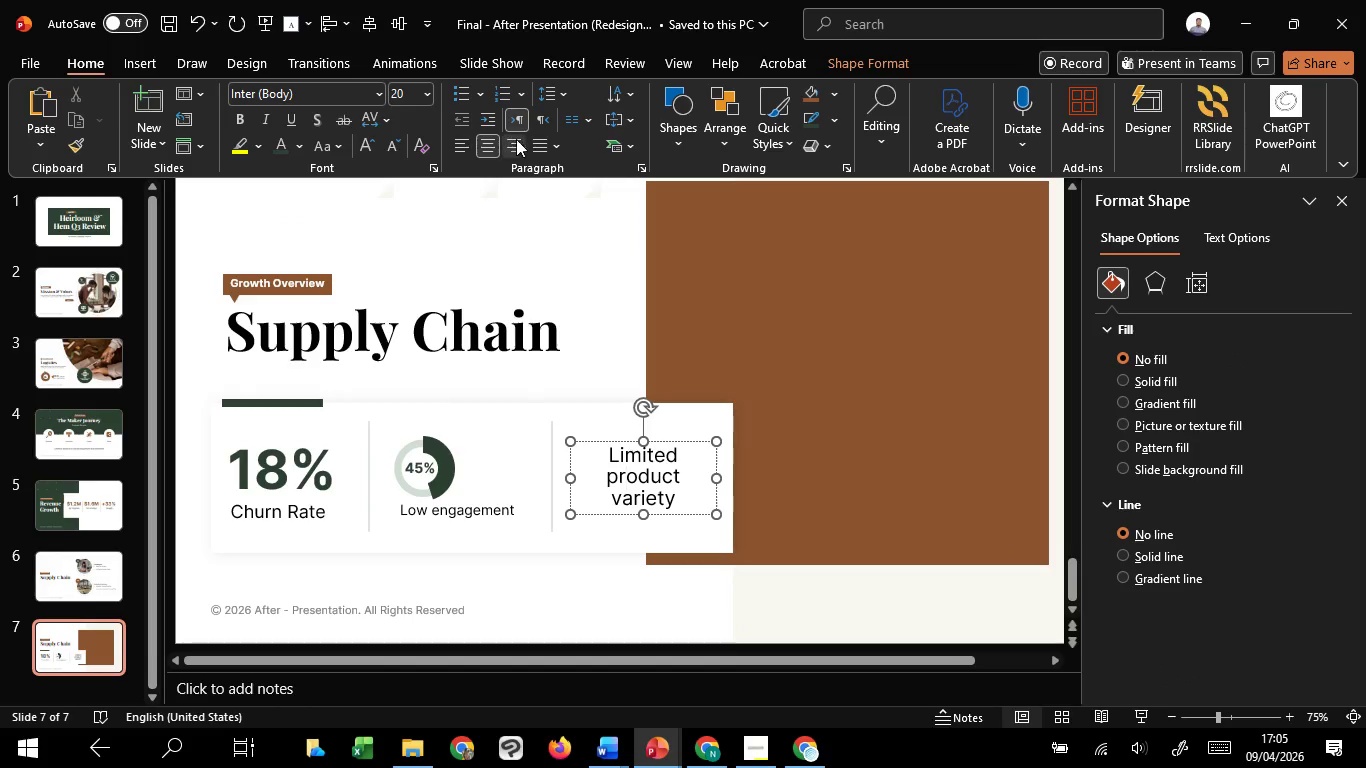 
left_click([542, 144])
 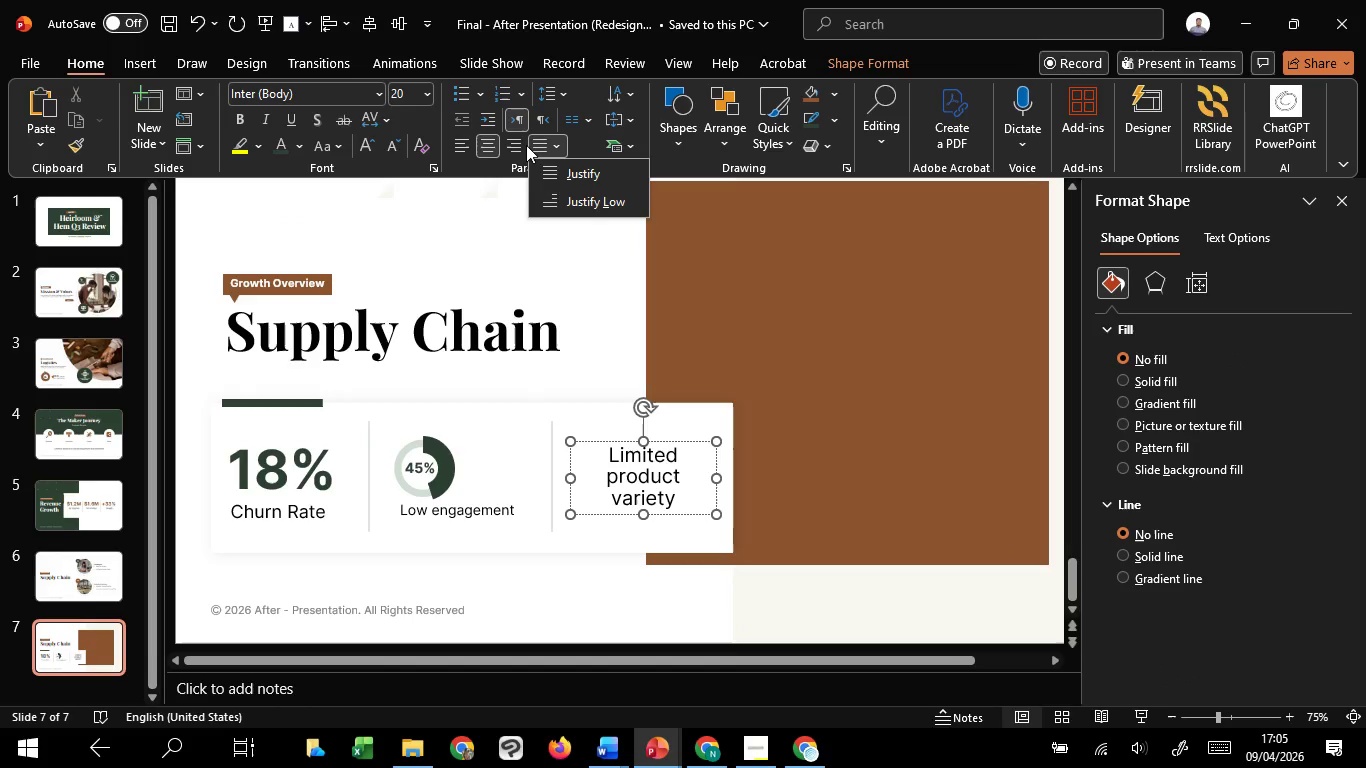 
left_click([542, 144])
 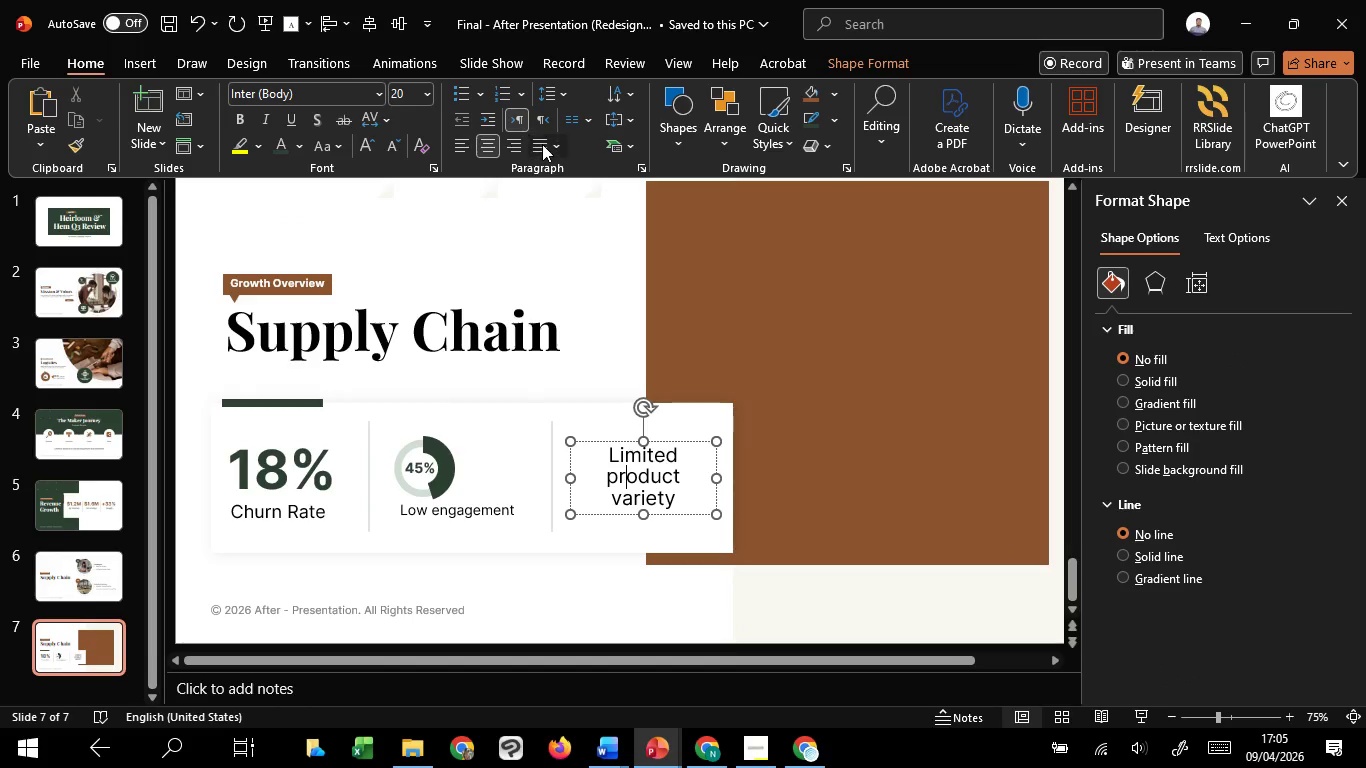 
left_click([542, 144])
 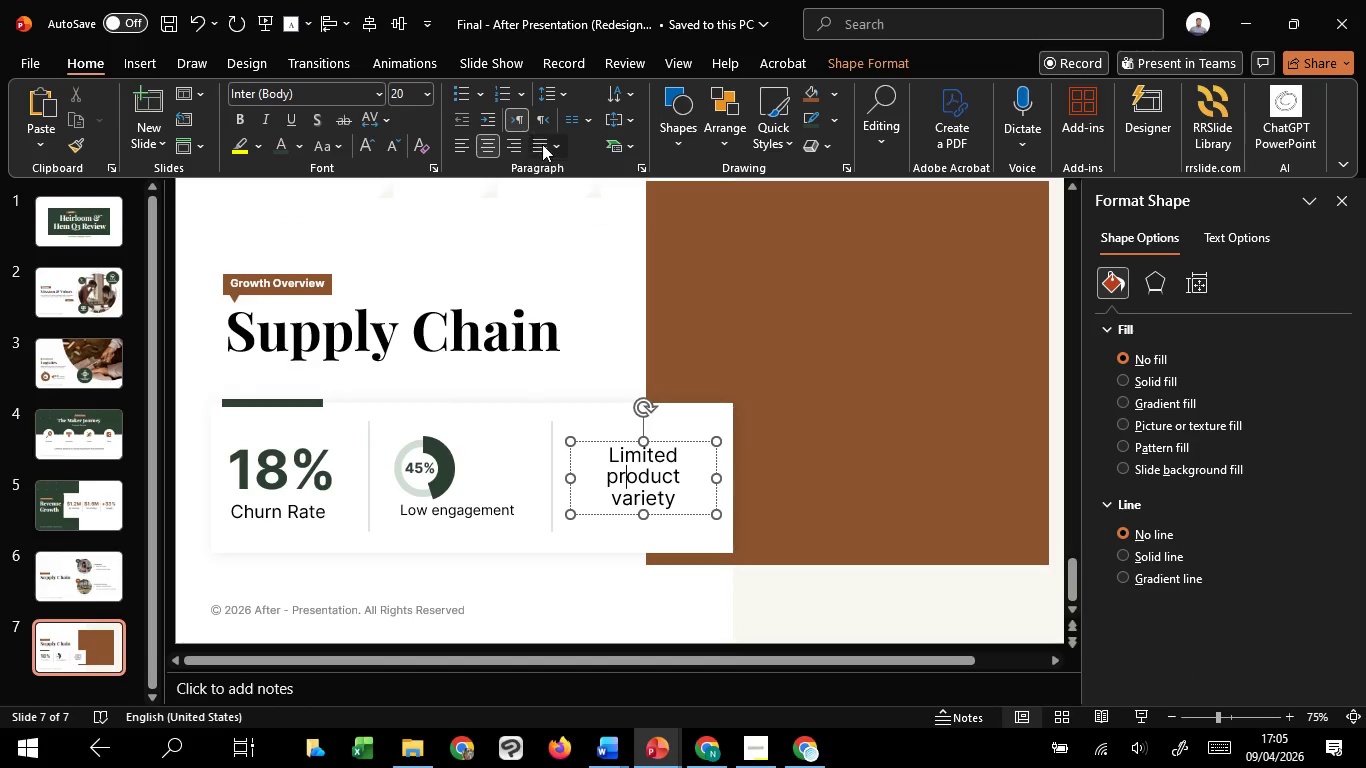 
left_click([542, 144])
 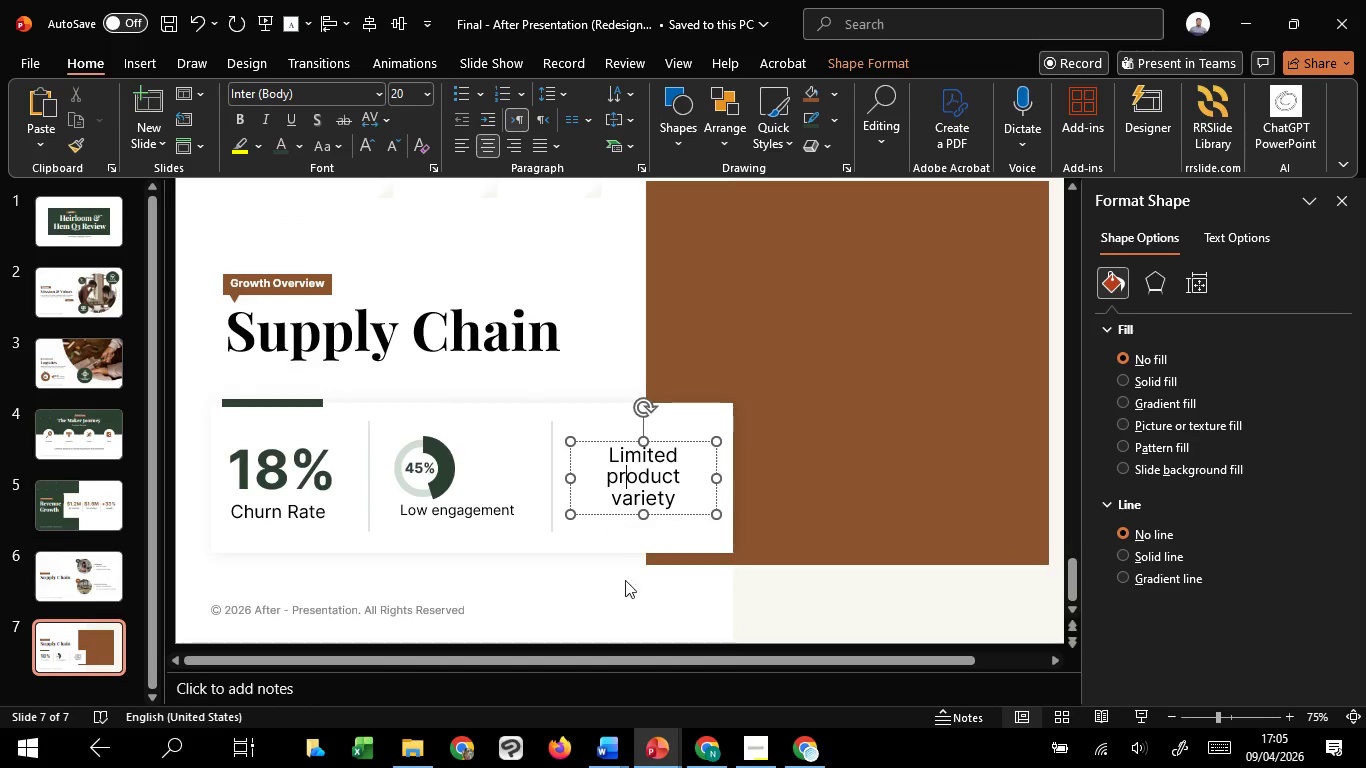 
left_click([625, 604])
 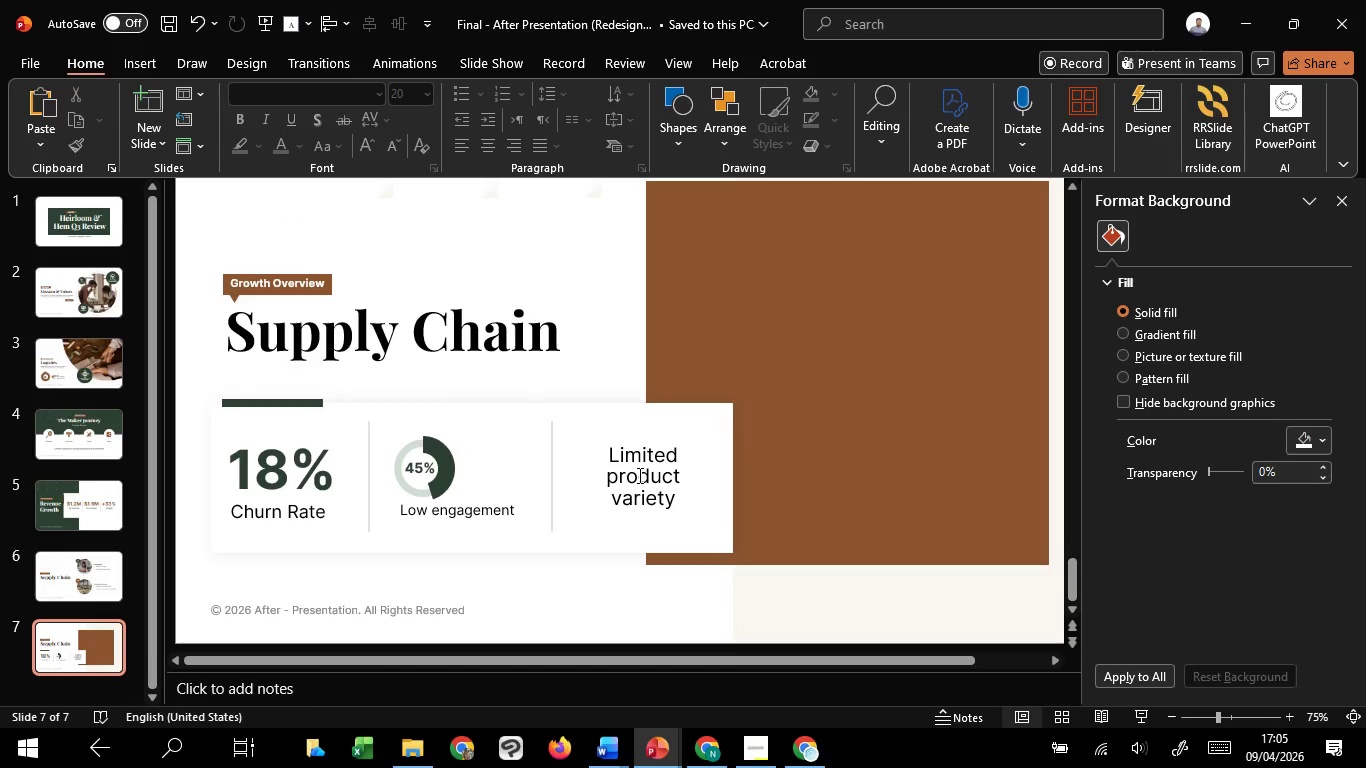 
left_click([638, 475])
 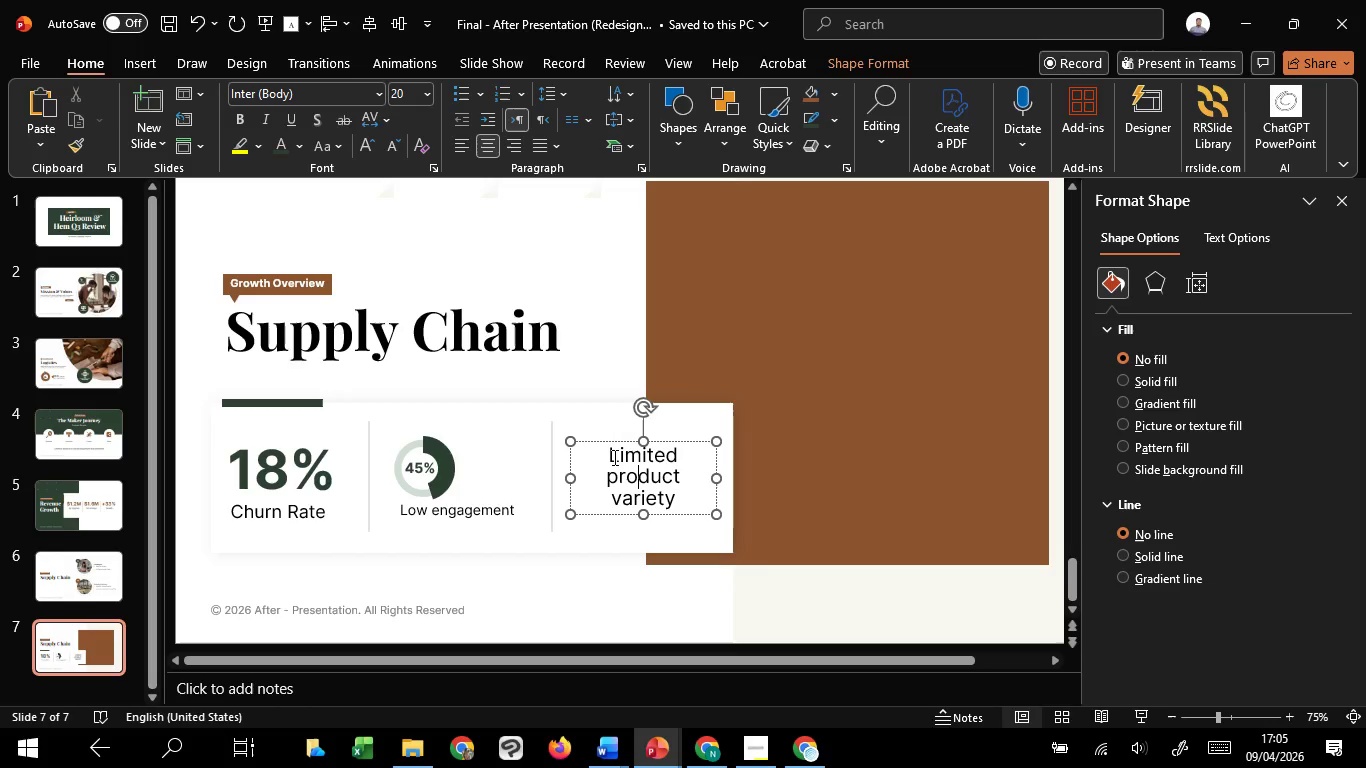 
left_click_drag(start_coordinate=[612, 457], to_coordinate=[690, 507])
 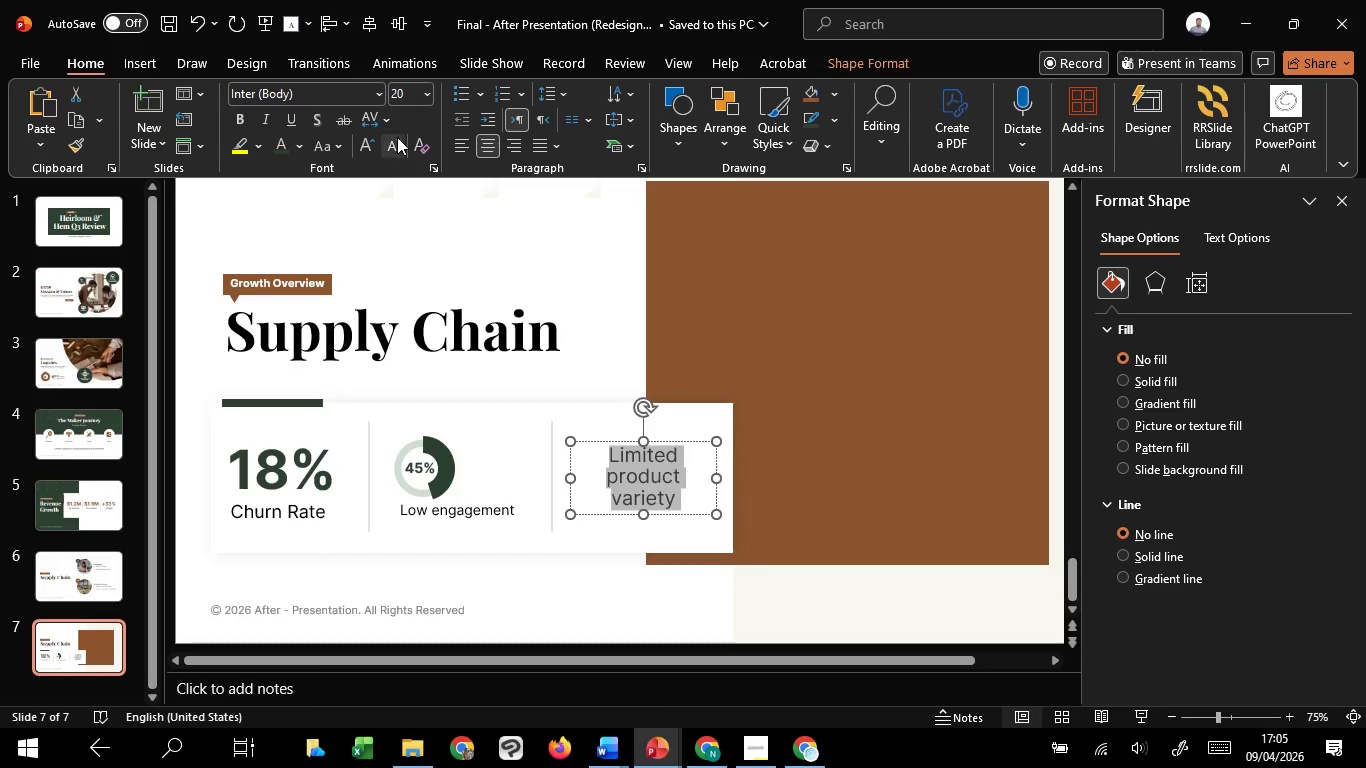 
double_click([397, 137])
 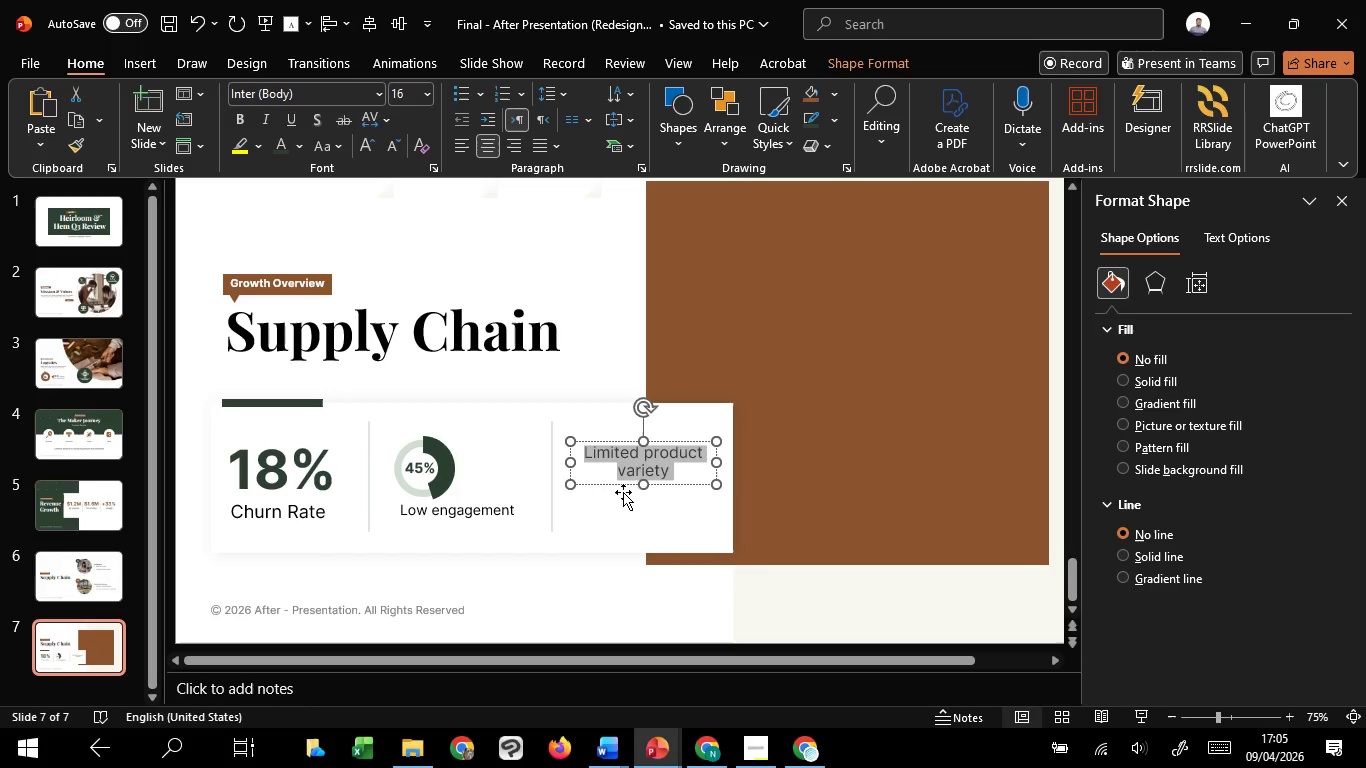 
hold_key(key=ShiftLeft, duration=1.51)
left_click_drag(start_coordinate=[613, 481], to_coordinate=[615, 522])
 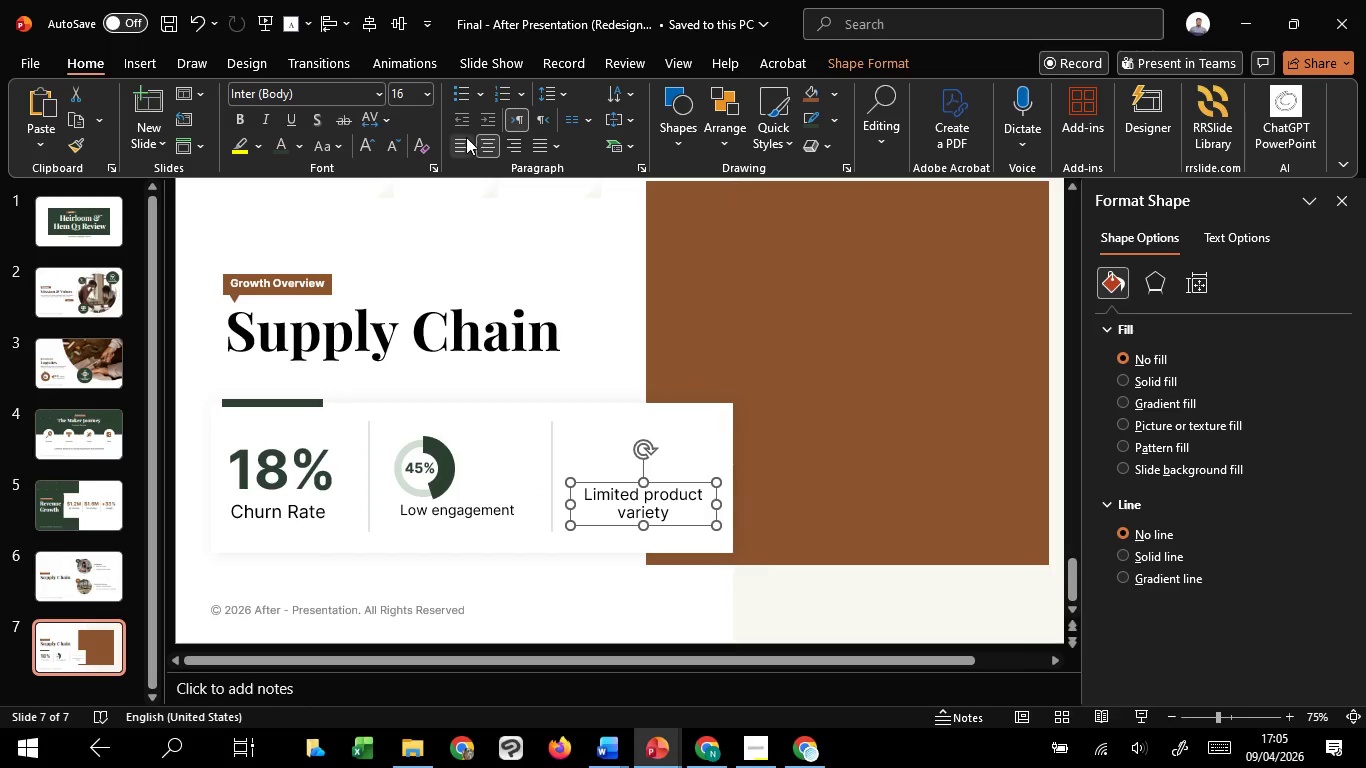 
hold_key(key=ShiftLeft, duration=0.69)
 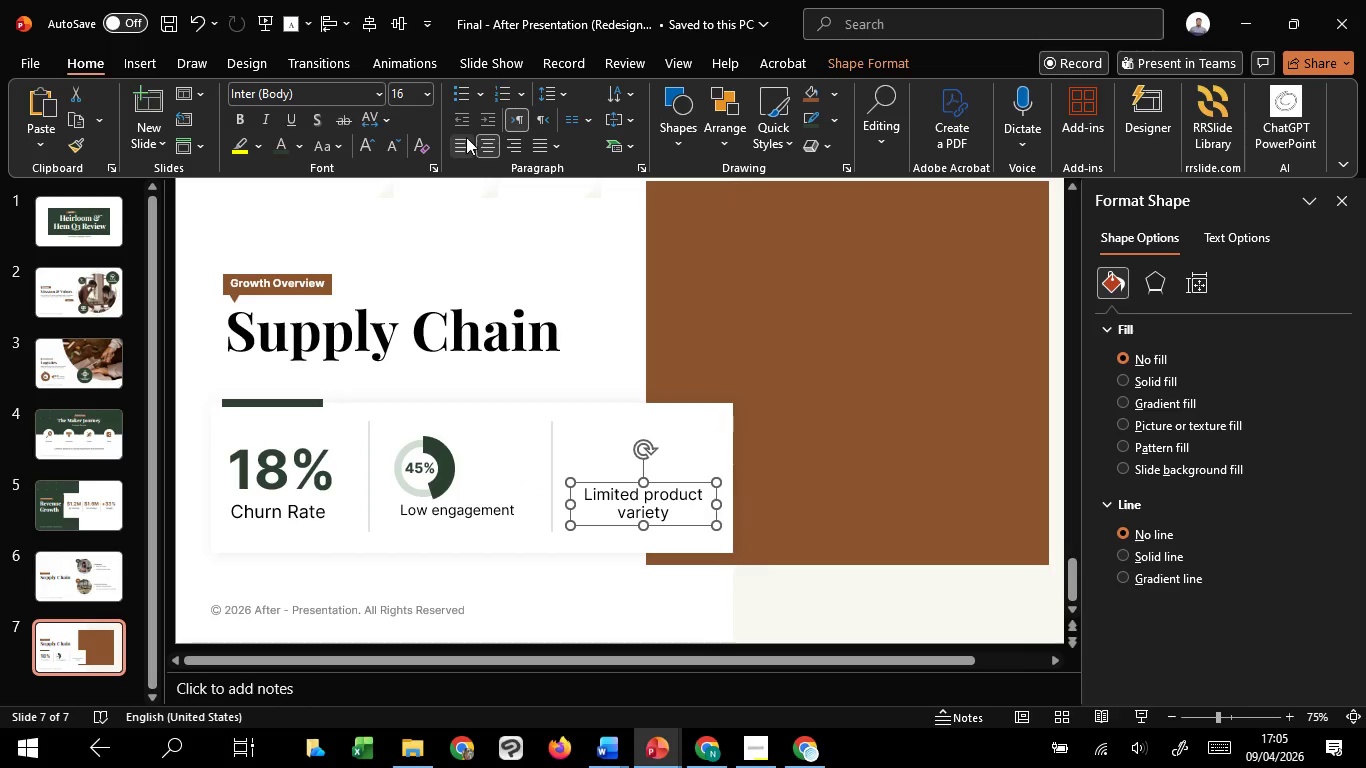 
left_click([466, 137])
 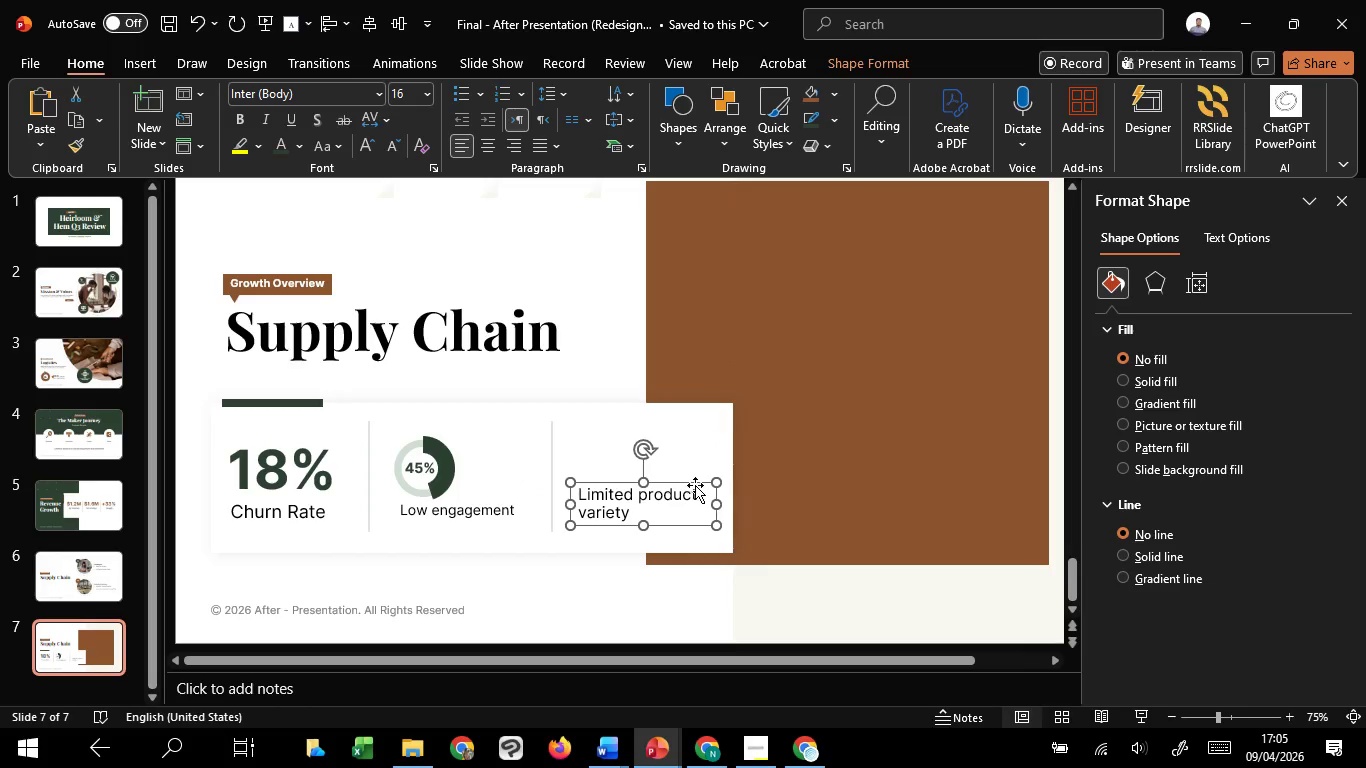 
left_click_drag(start_coordinate=[698, 483], to_coordinate=[697, 458])
 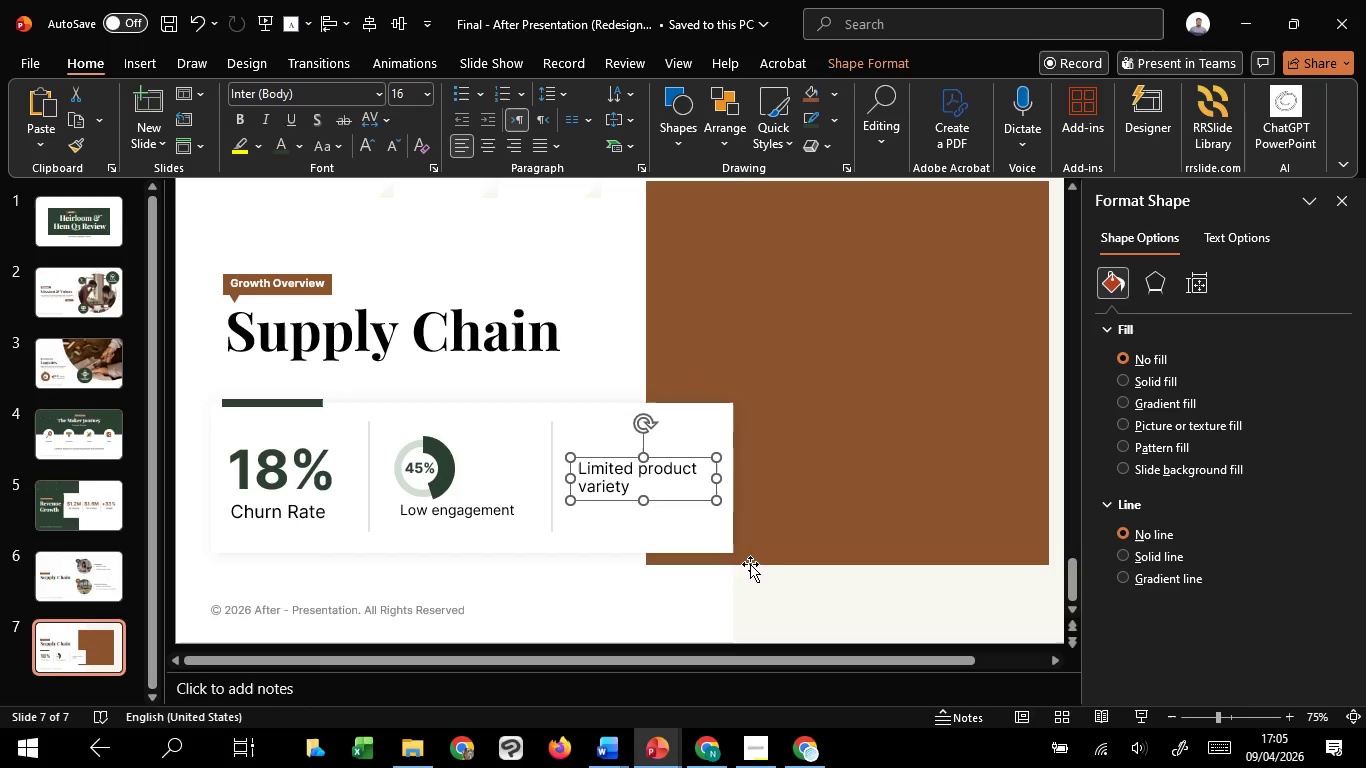 
hold_key(key=ShiftLeft, duration=1.51)
 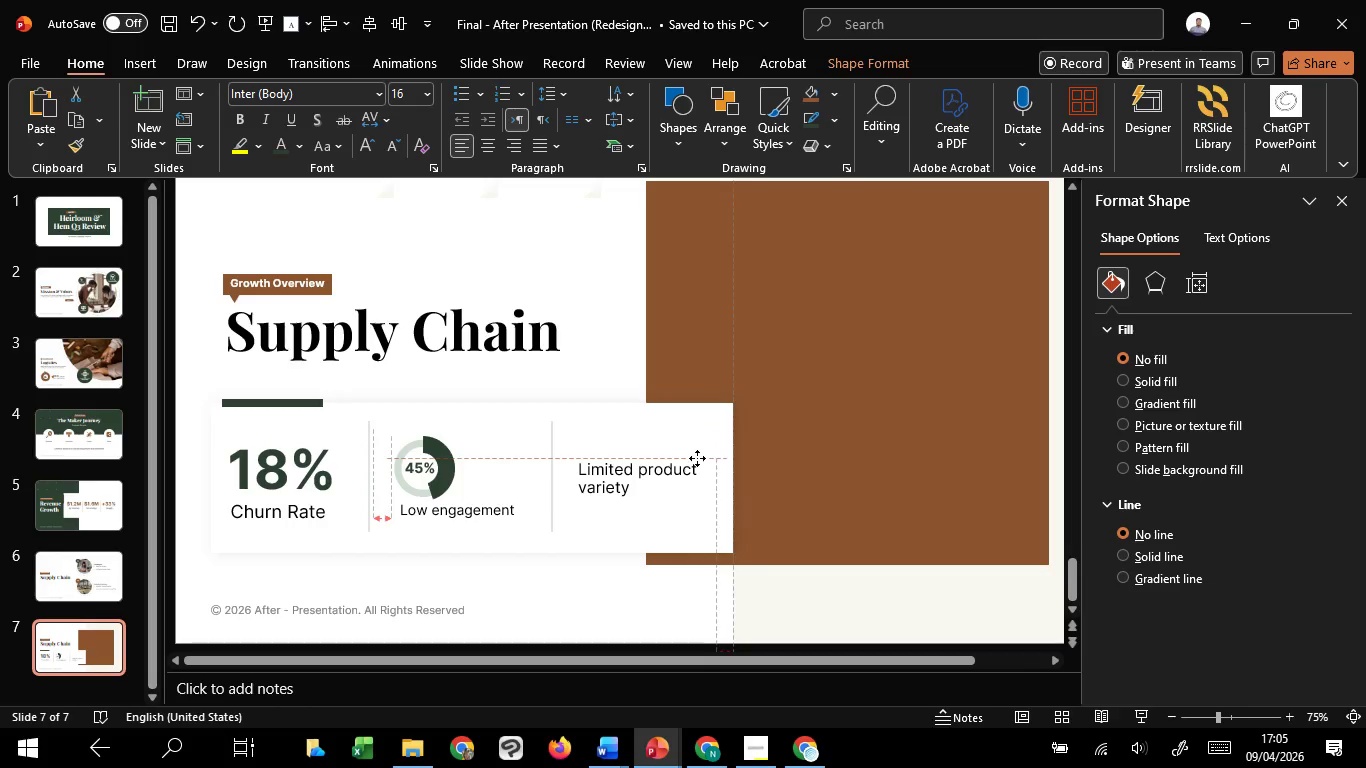 
hold_key(key=ShiftLeft, duration=1.5)
 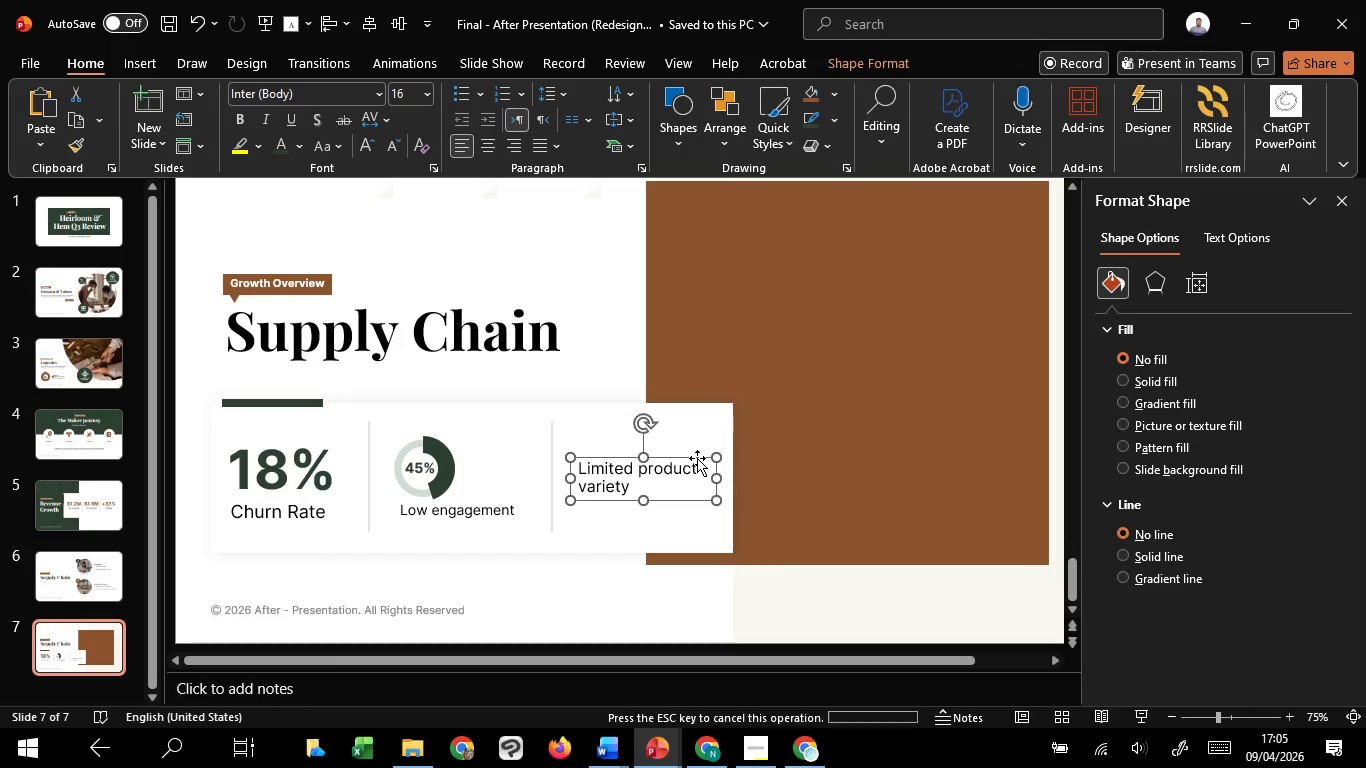 
key(Shift+ShiftLeft)
 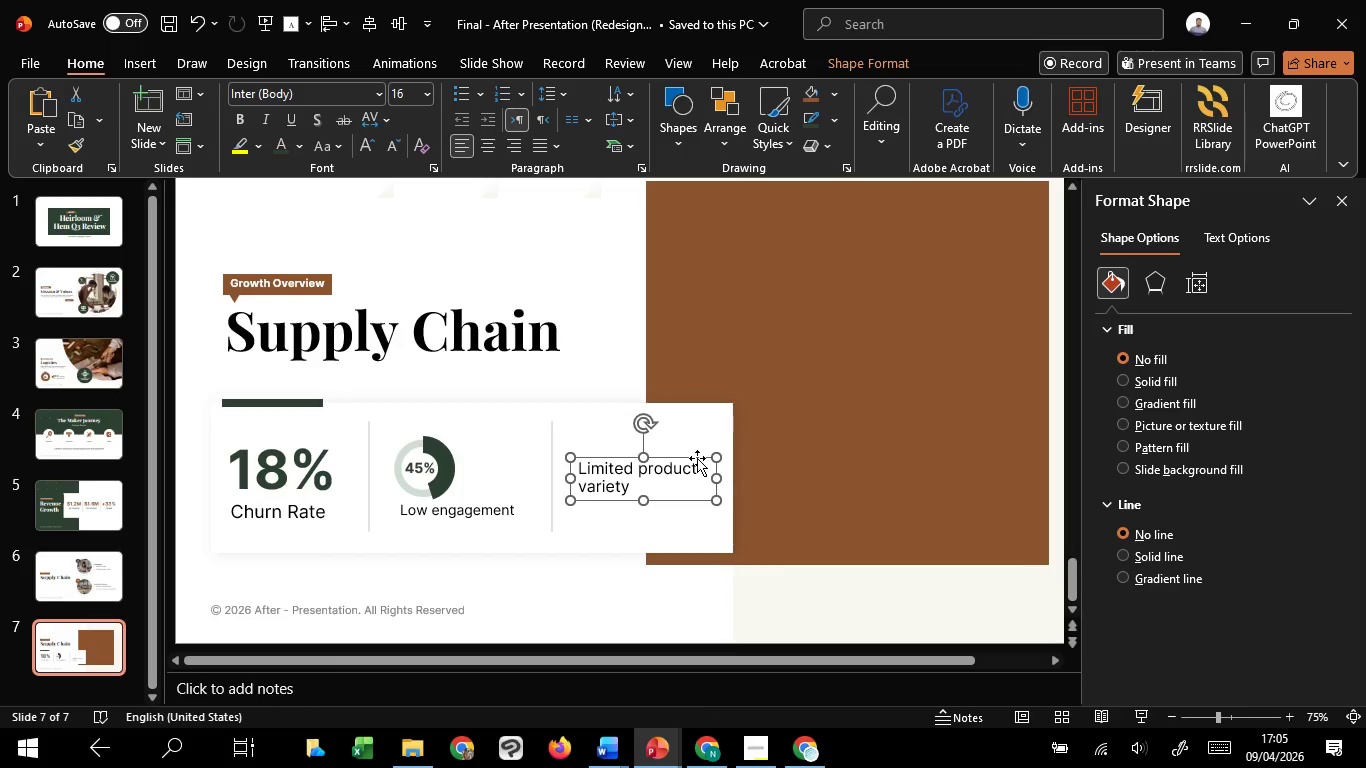 
key(Shift+ShiftLeft)
 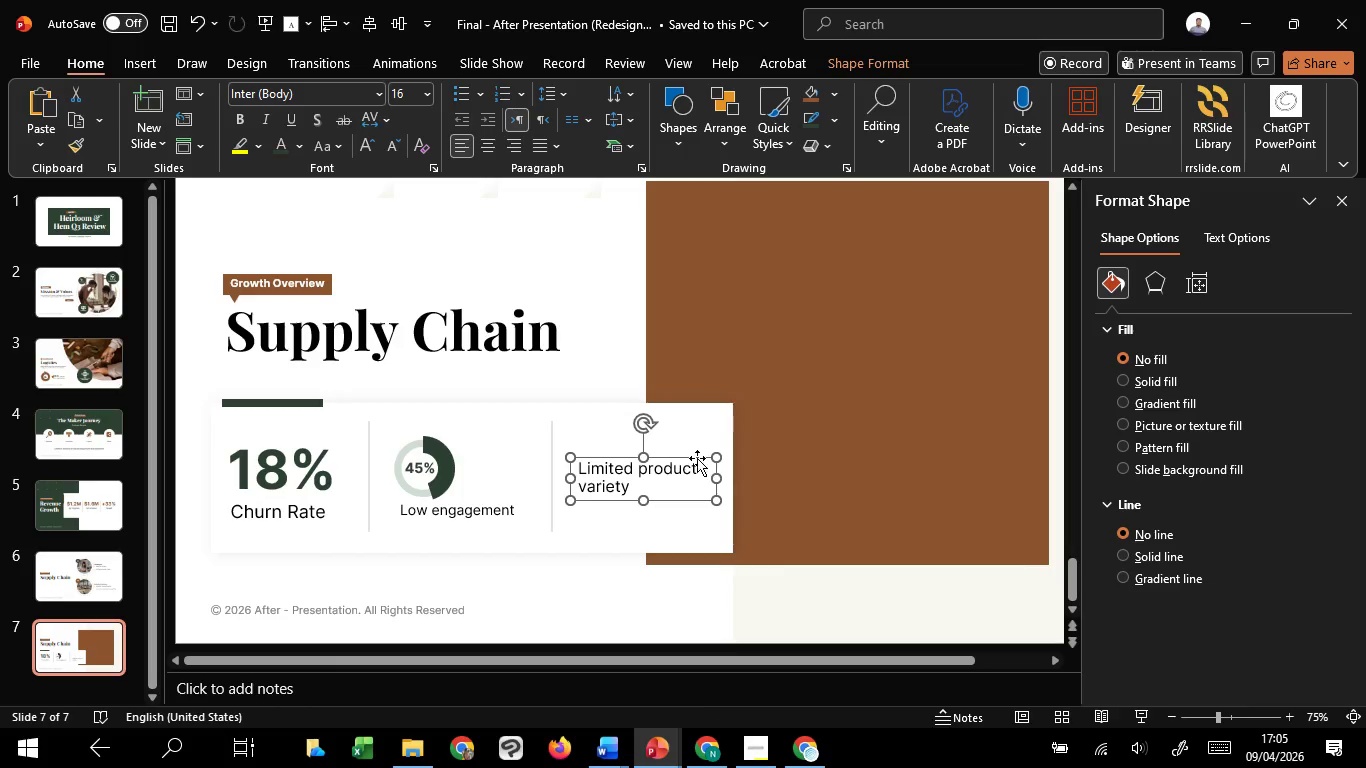 
key(Shift+ShiftLeft)
 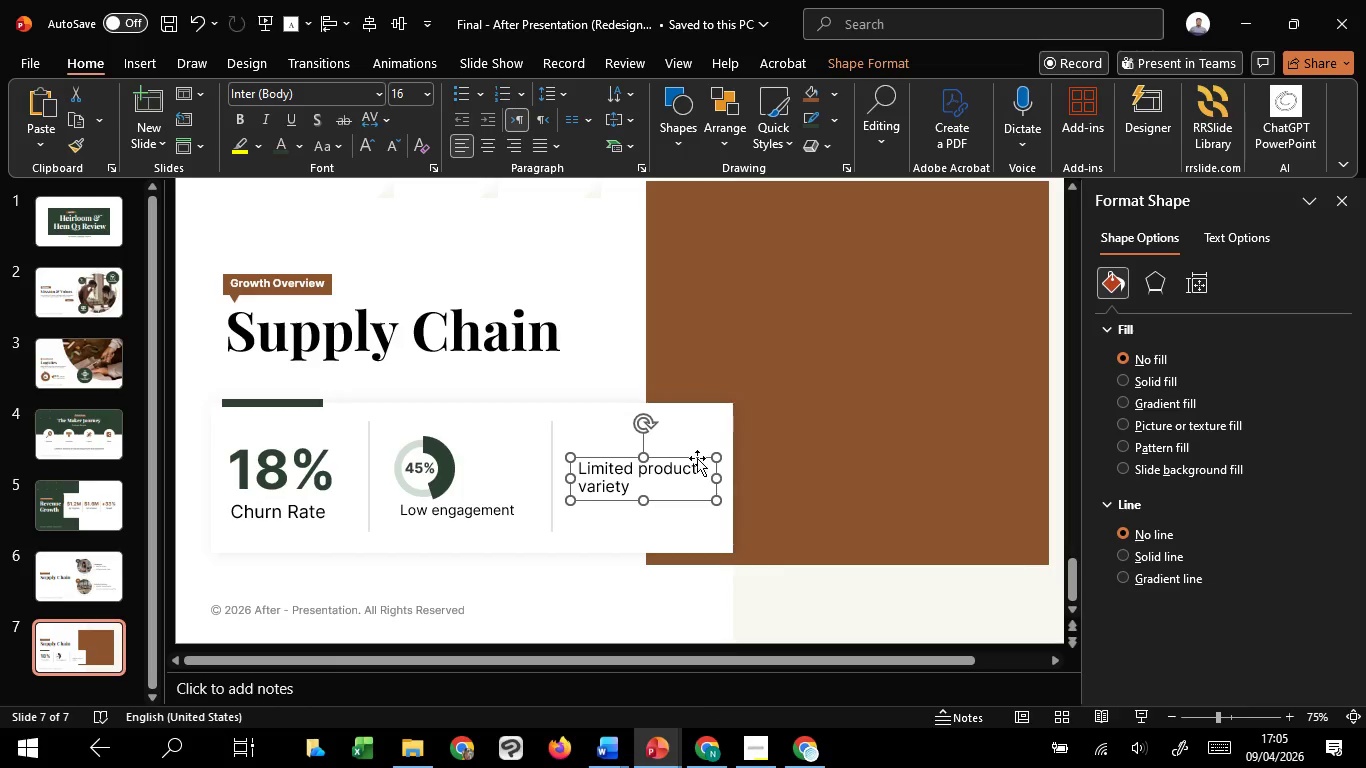 
key(Shift+ShiftLeft)
 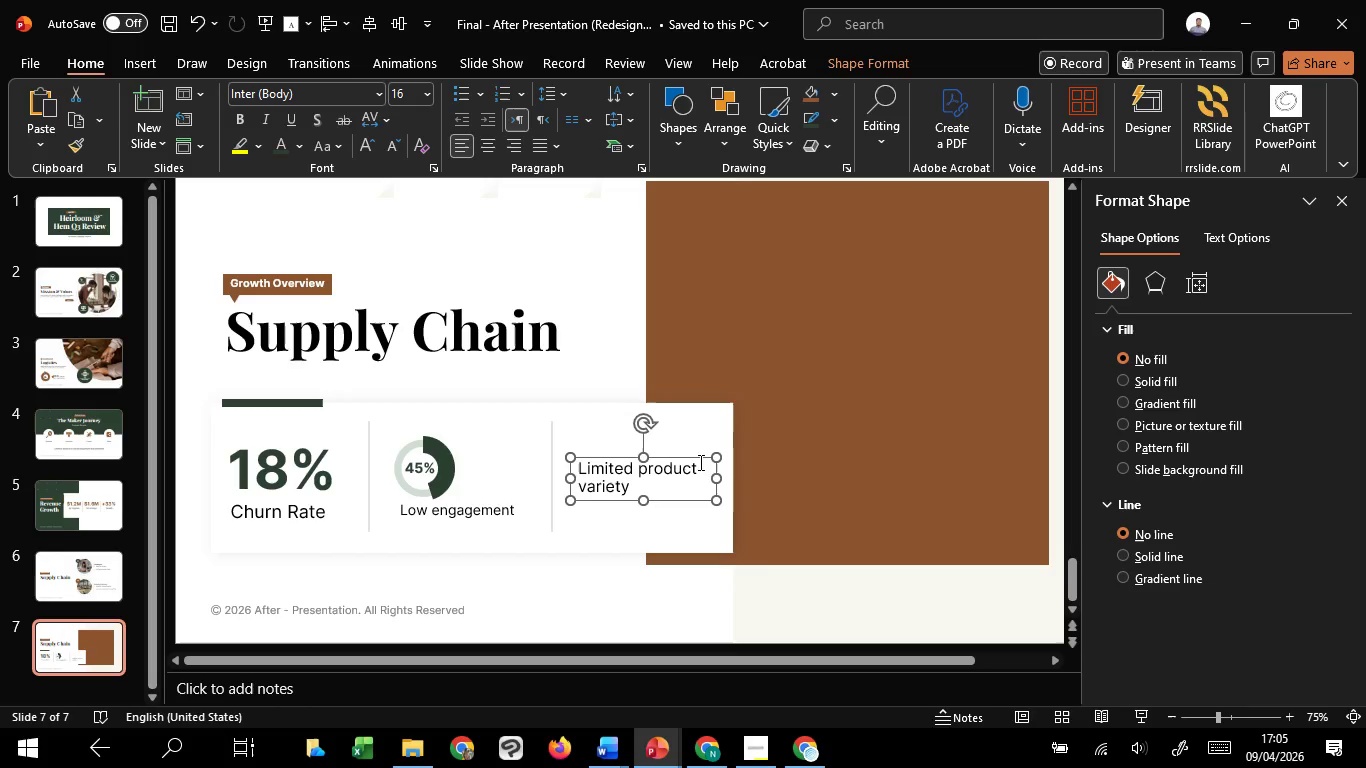 
key(Shift+ShiftLeft)
 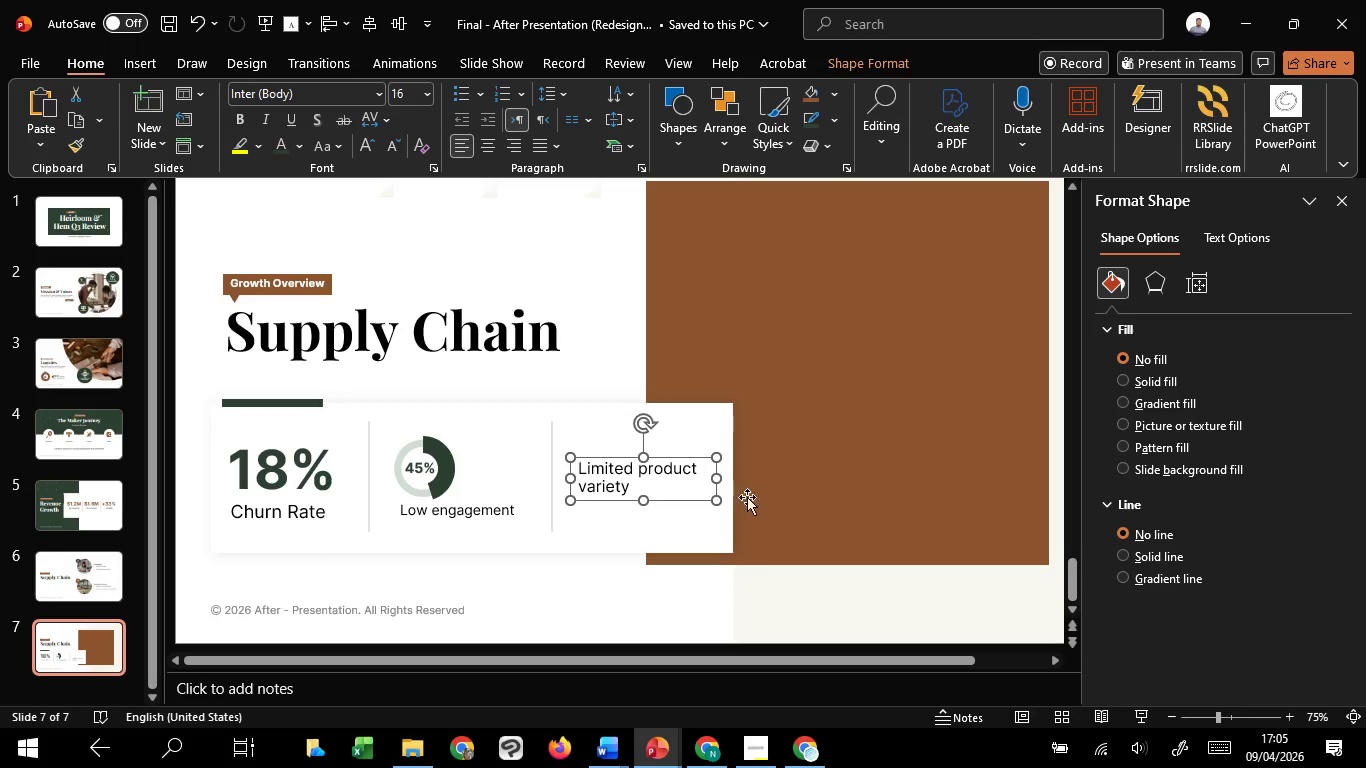 
key(Shift+ShiftLeft)
 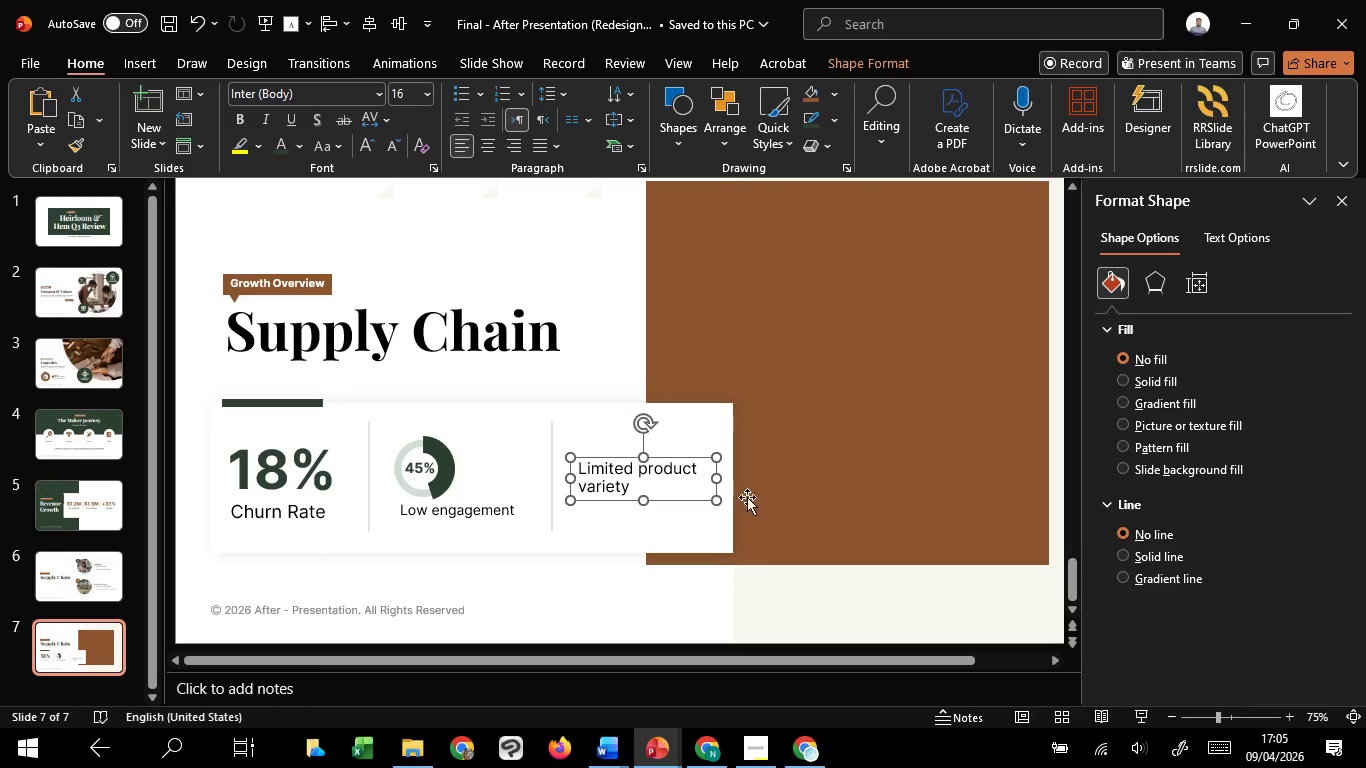 
key(Shift+ShiftLeft)
 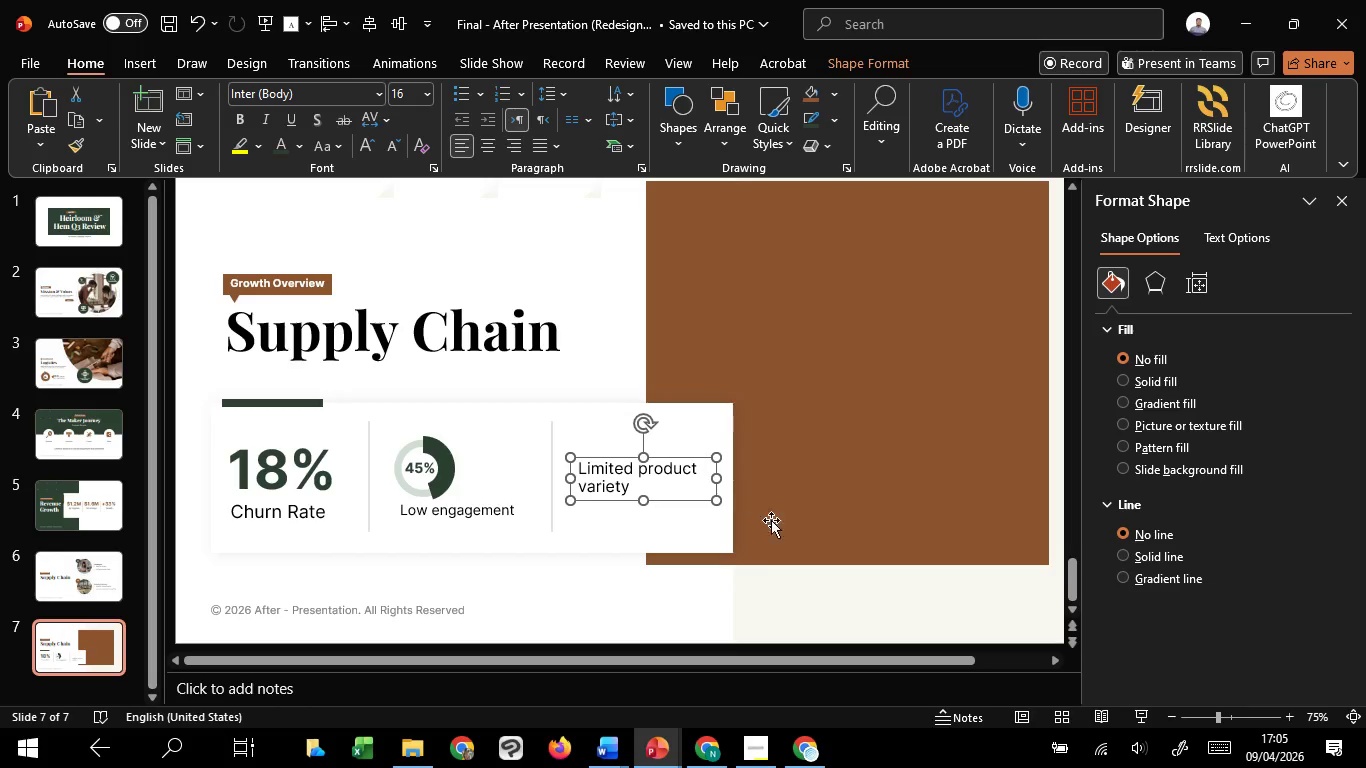 
key(Shift+ShiftLeft)
 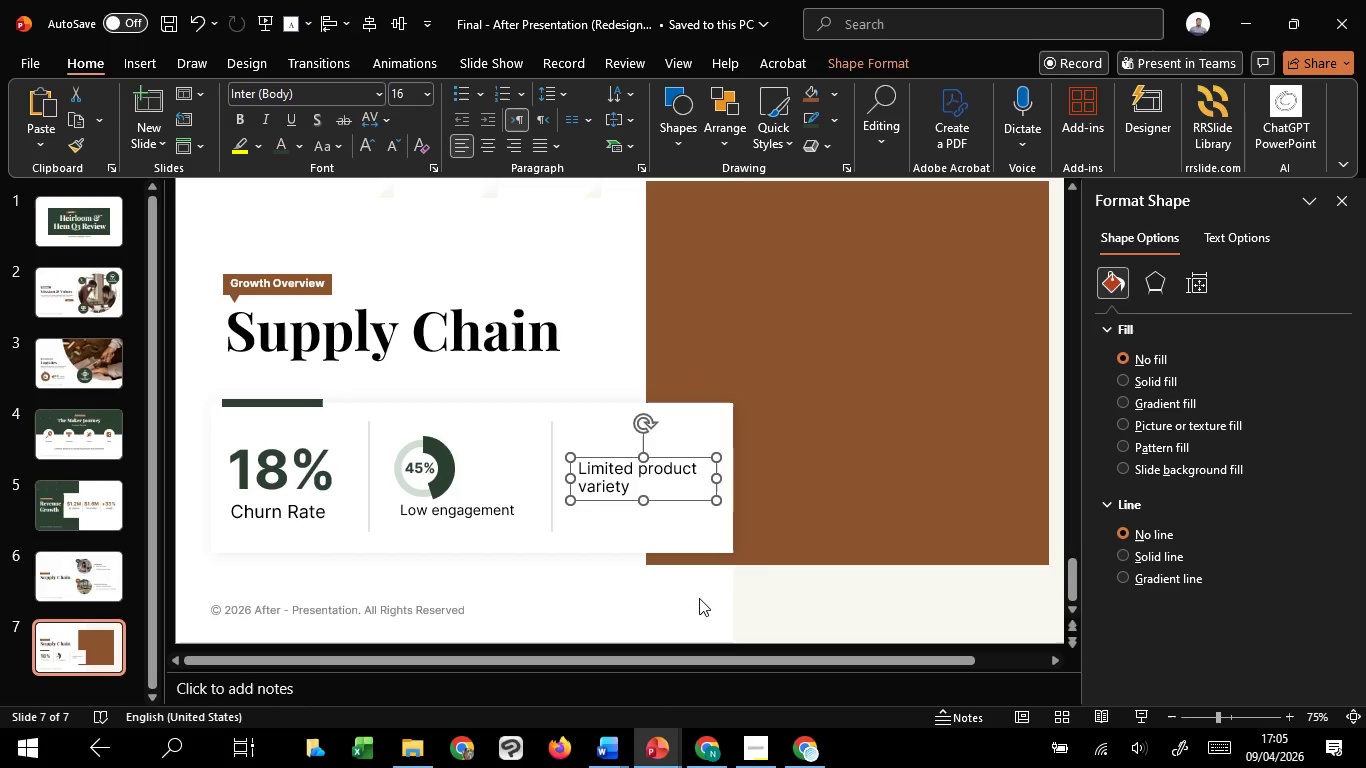 
left_click([699, 599])
 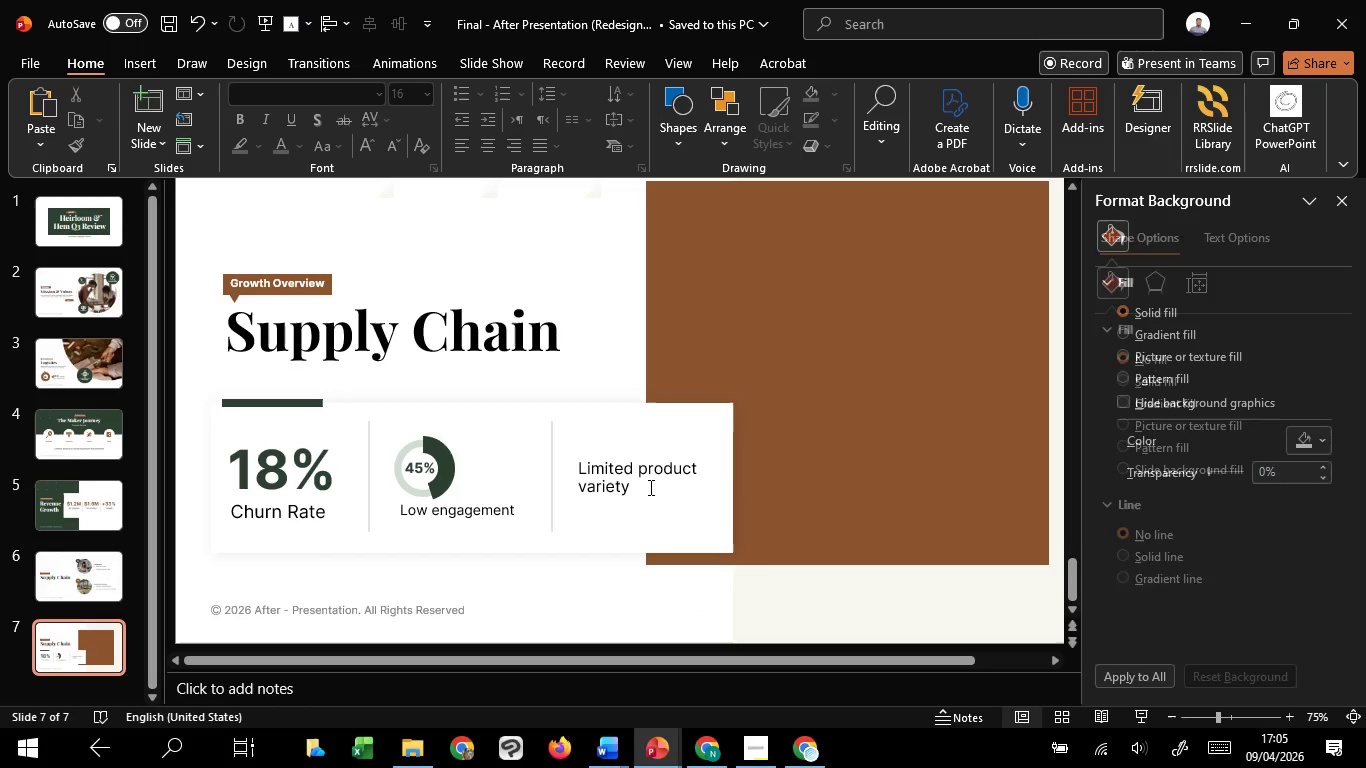 
left_click([649, 487])
 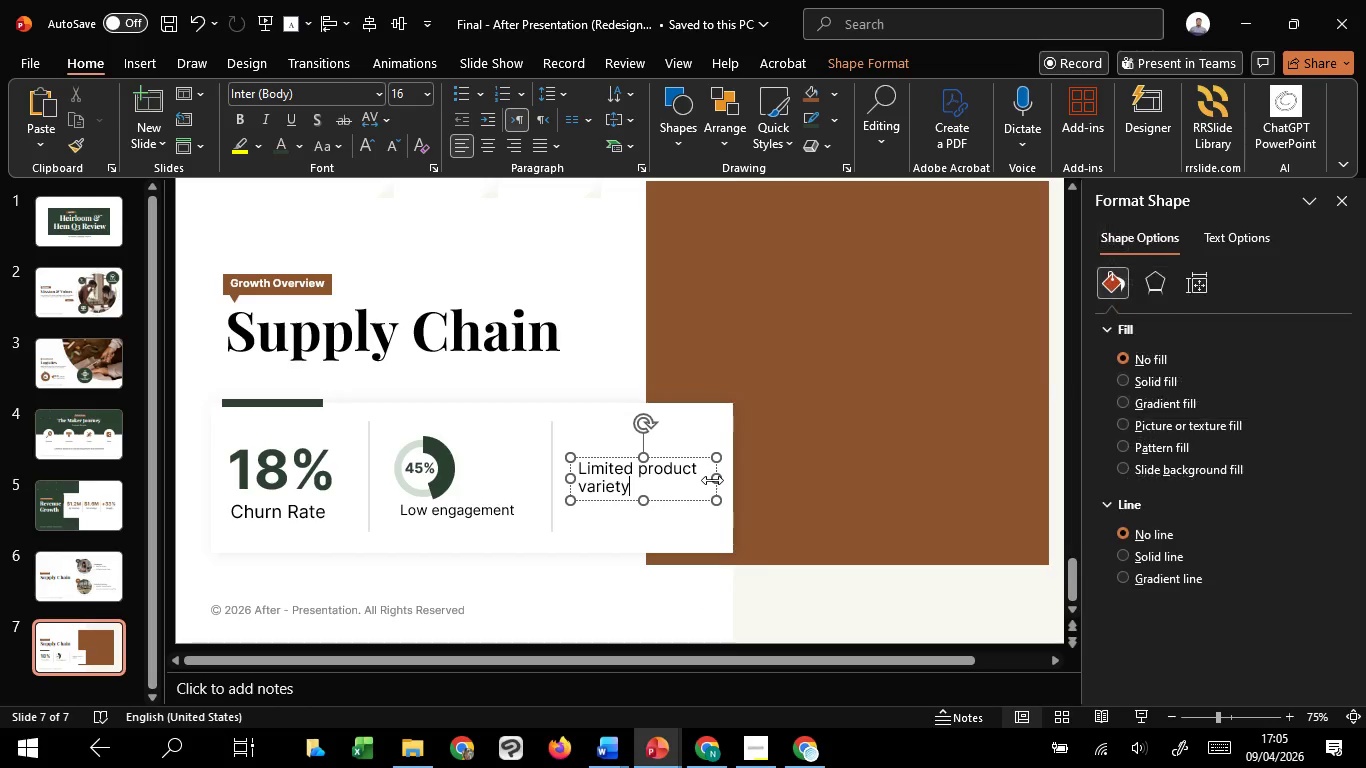 
left_click_drag(start_coordinate=[712, 480], to_coordinate=[690, 475])
 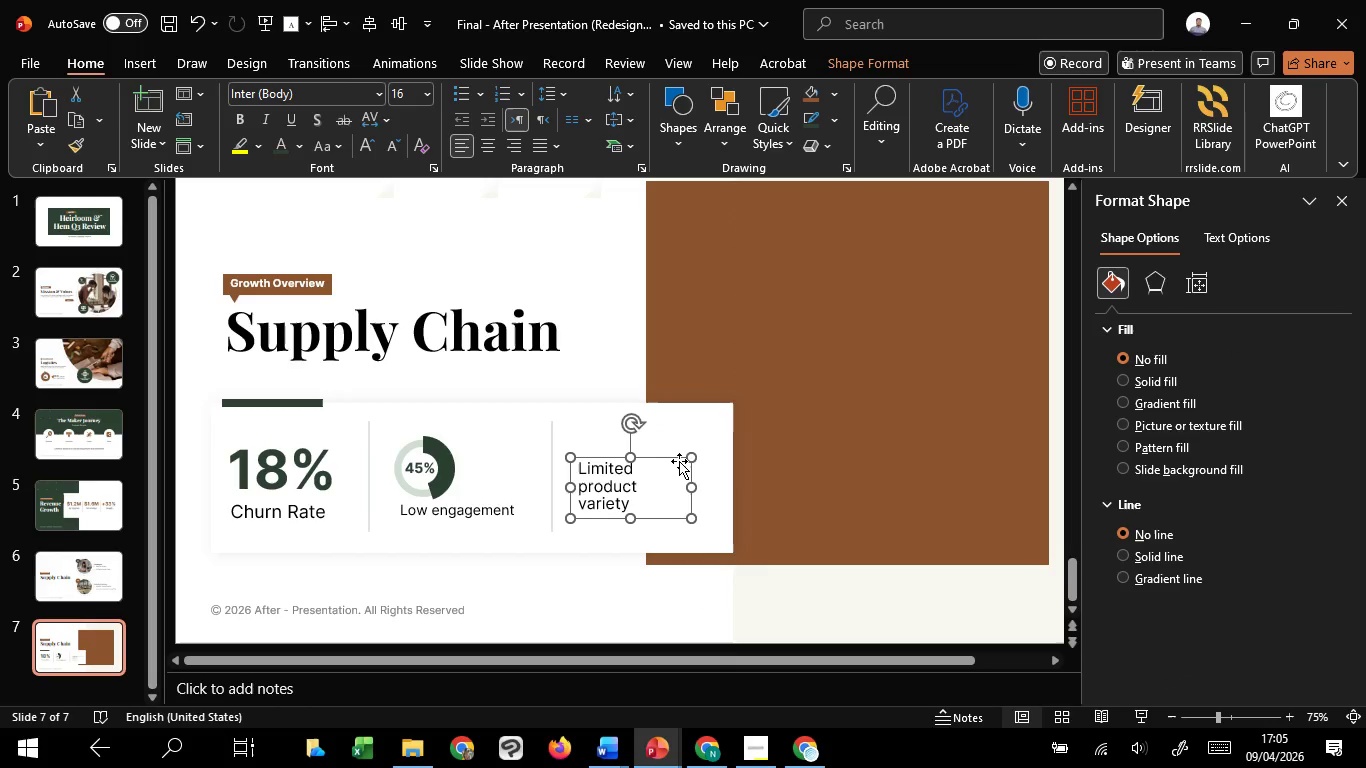 
left_click_drag(start_coordinate=[679, 461], to_coordinate=[682, 452])
 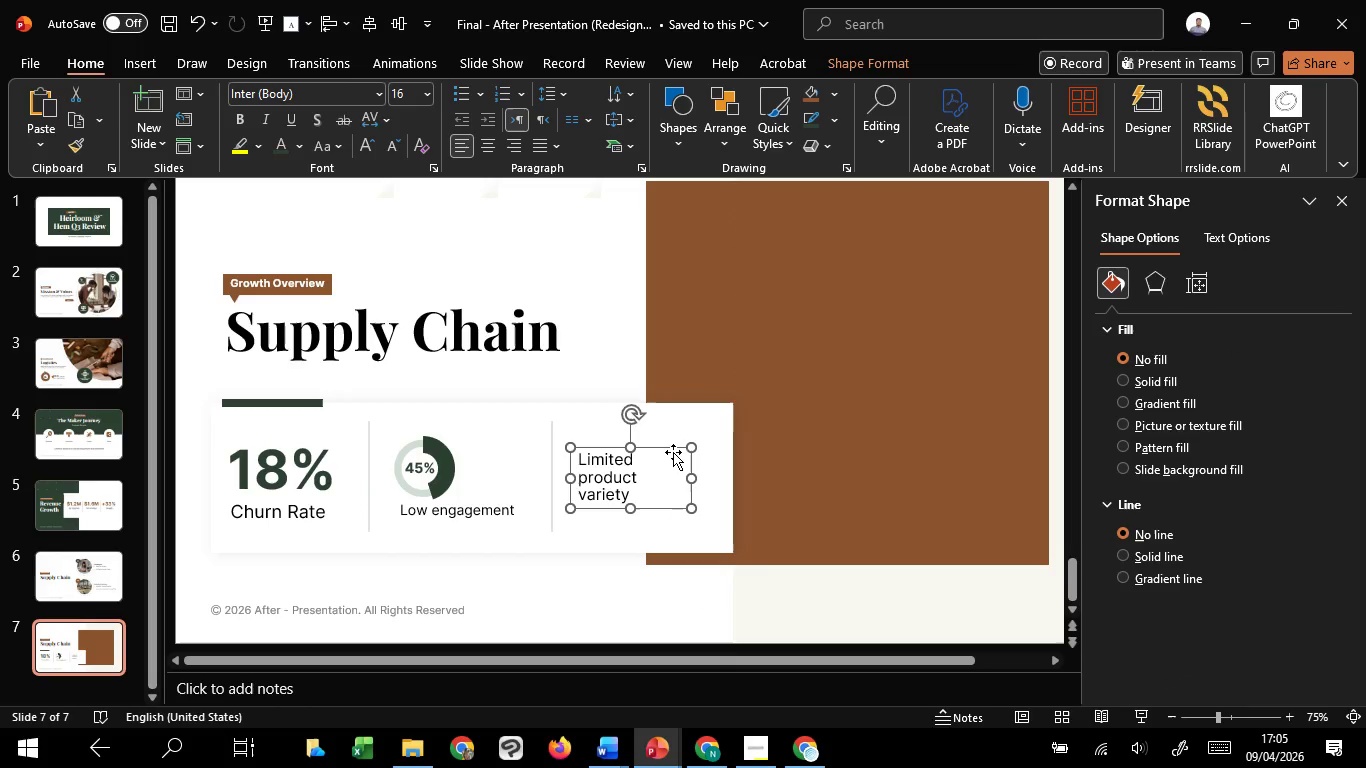 
hold_key(key=ShiftLeft, duration=1.28)
 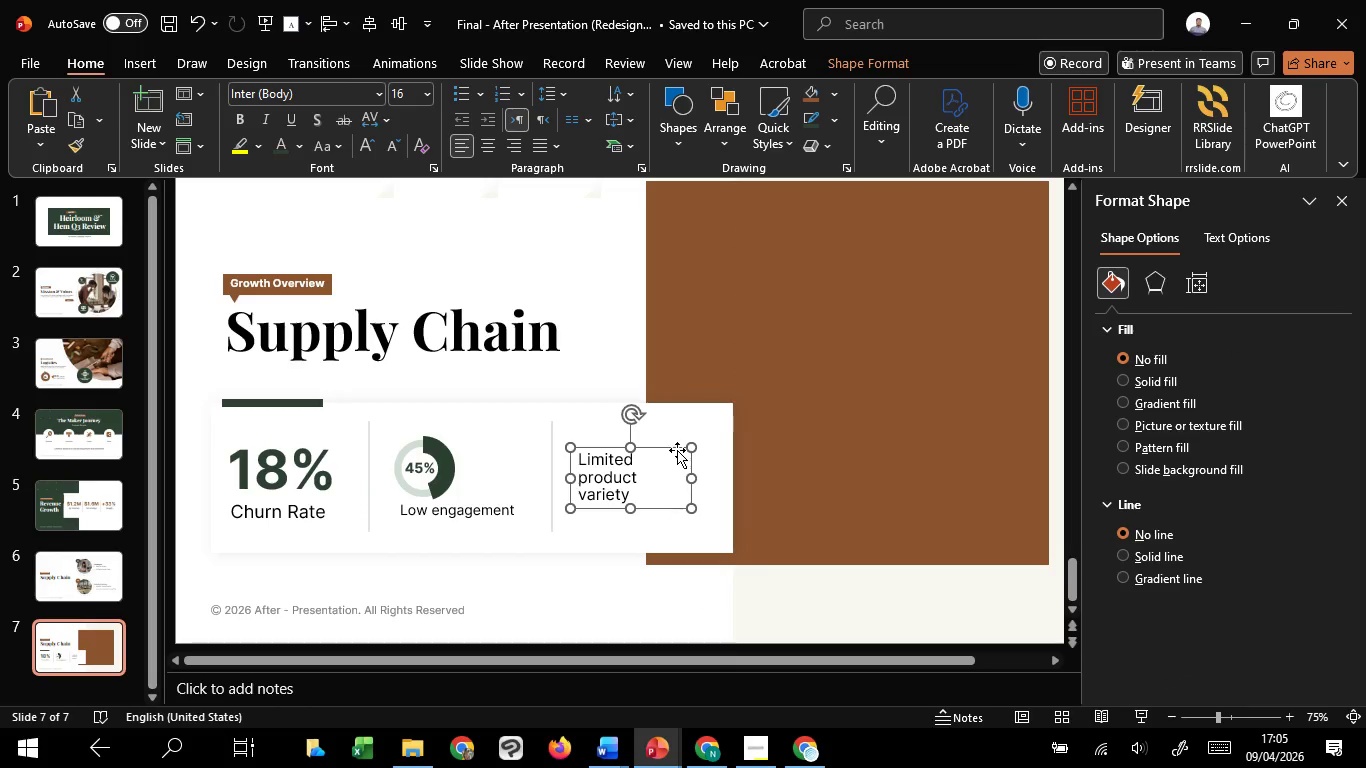 
left_click_drag(start_coordinate=[677, 450], to_coordinate=[707, 447])
 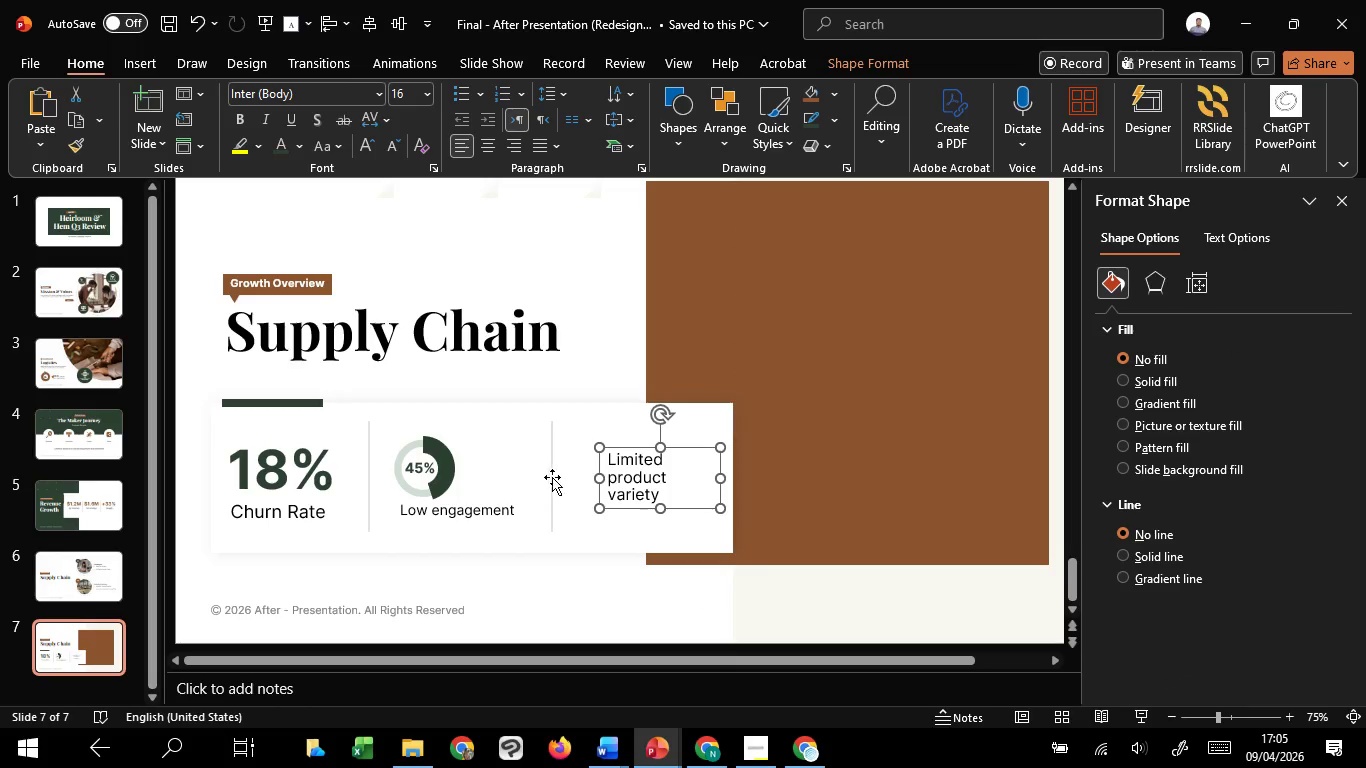 
hold_key(key=ShiftLeft, duration=1.38)
 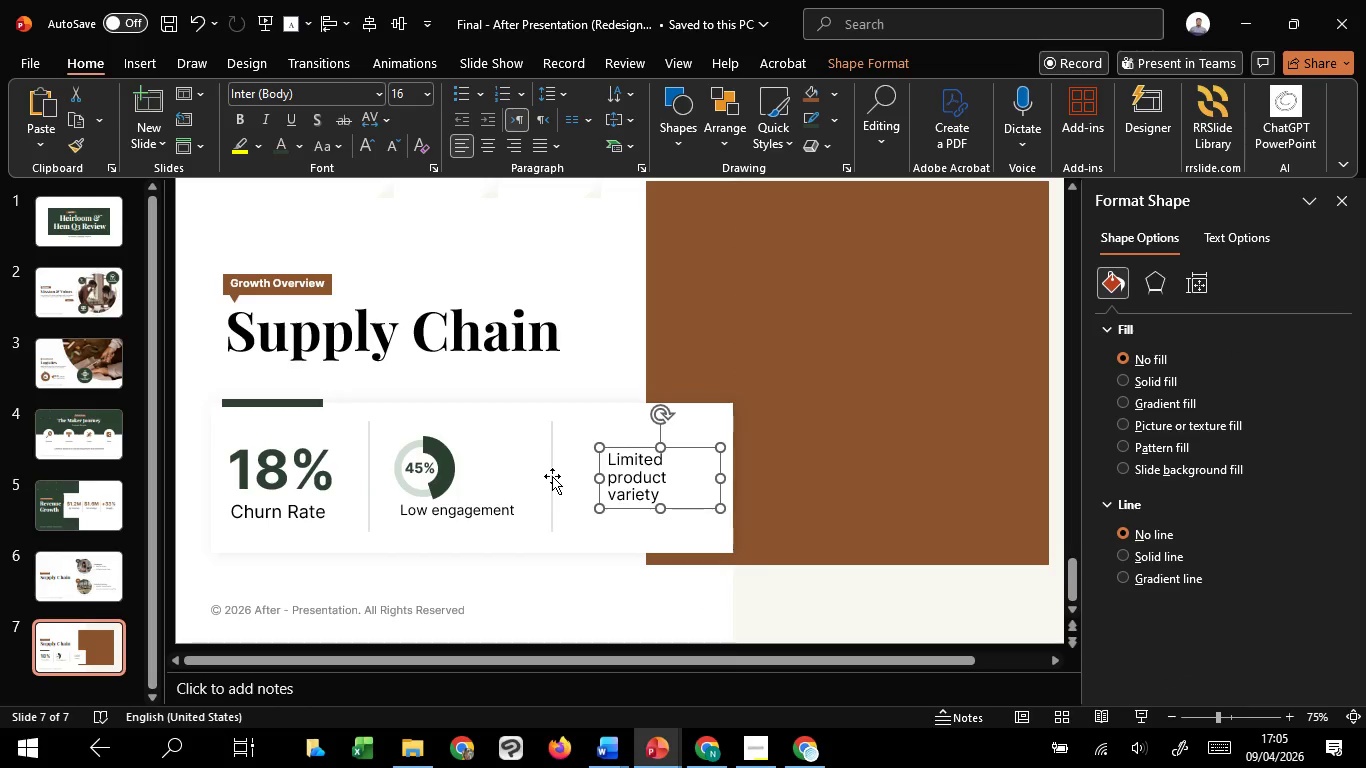 
hold_key(key=ShiftLeft, duration=1.69)
left_click([552, 476])
 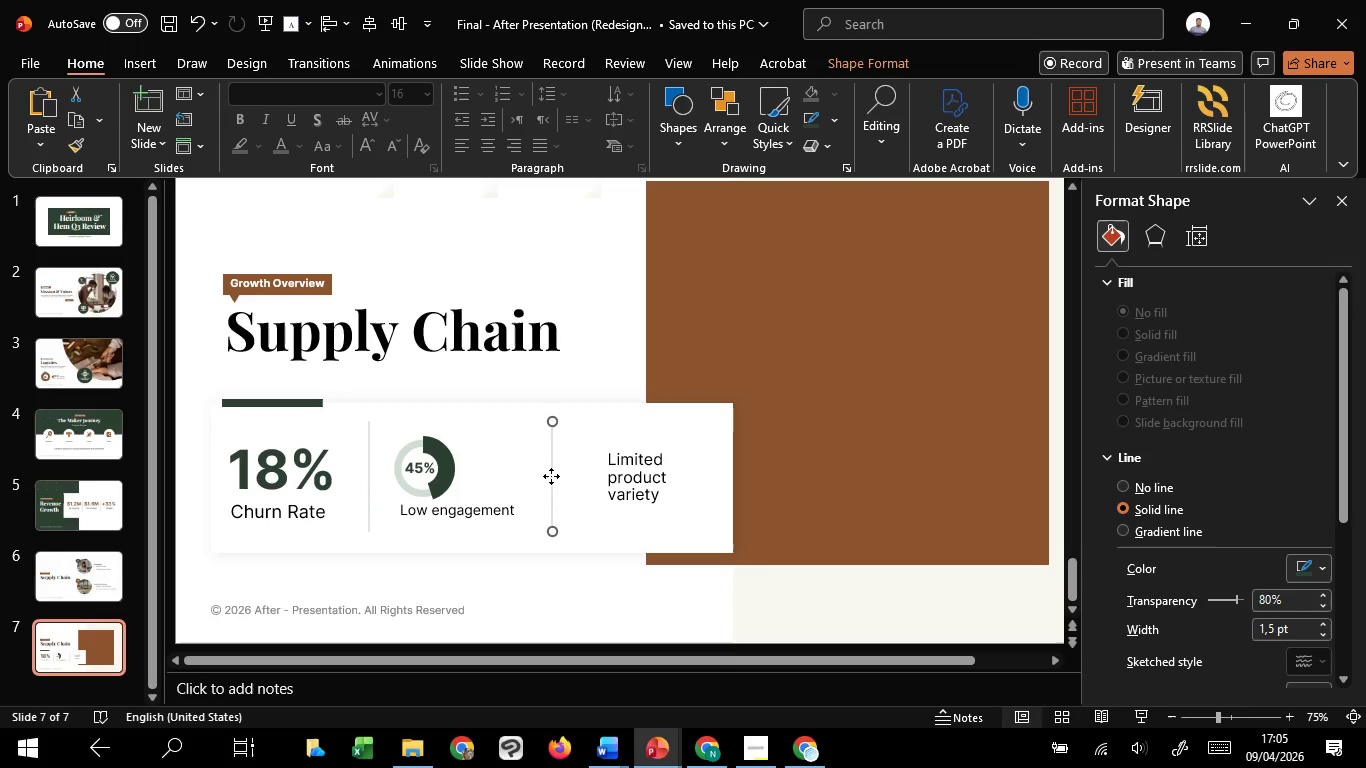 
left_click_drag(start_coordinate=[551, 476], to_coordinate=[569, 472])
 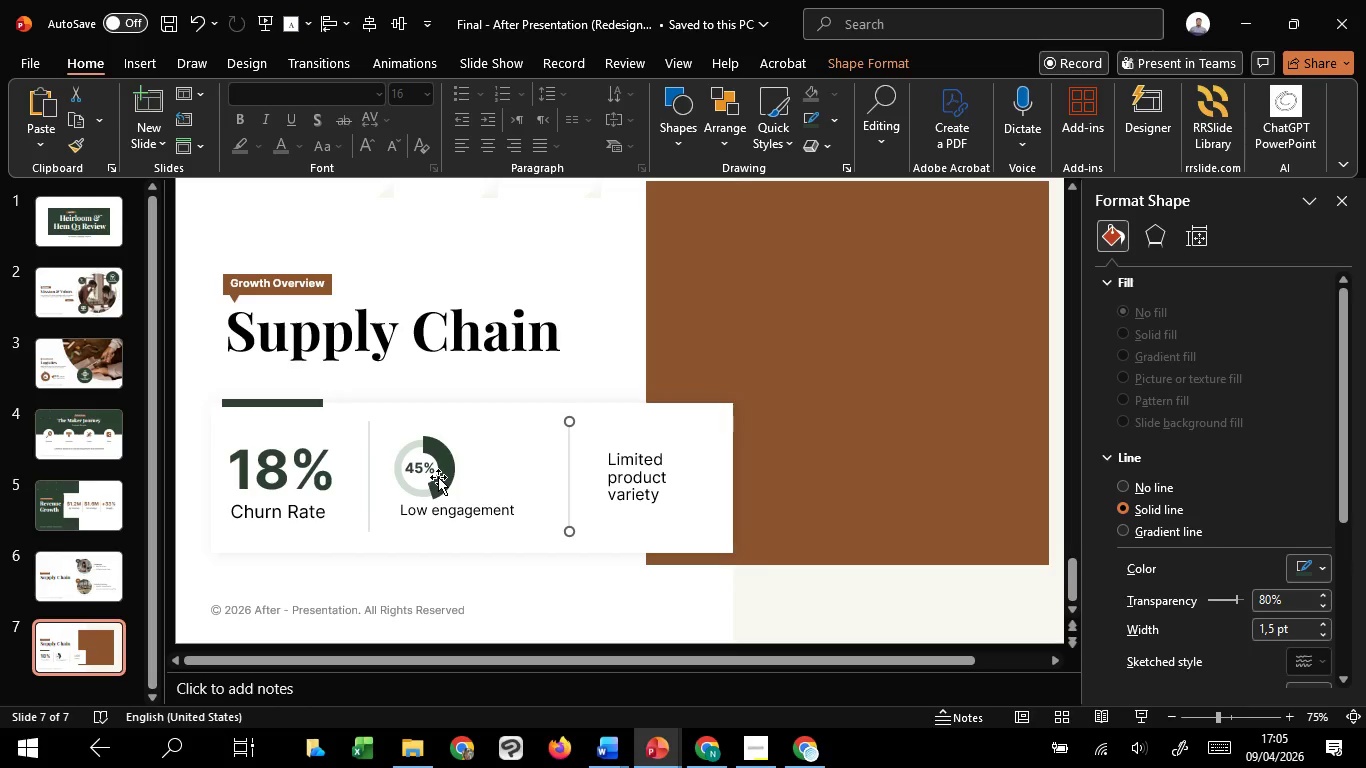 
hold_key(key=ShiftLeft, duration=0.53)
 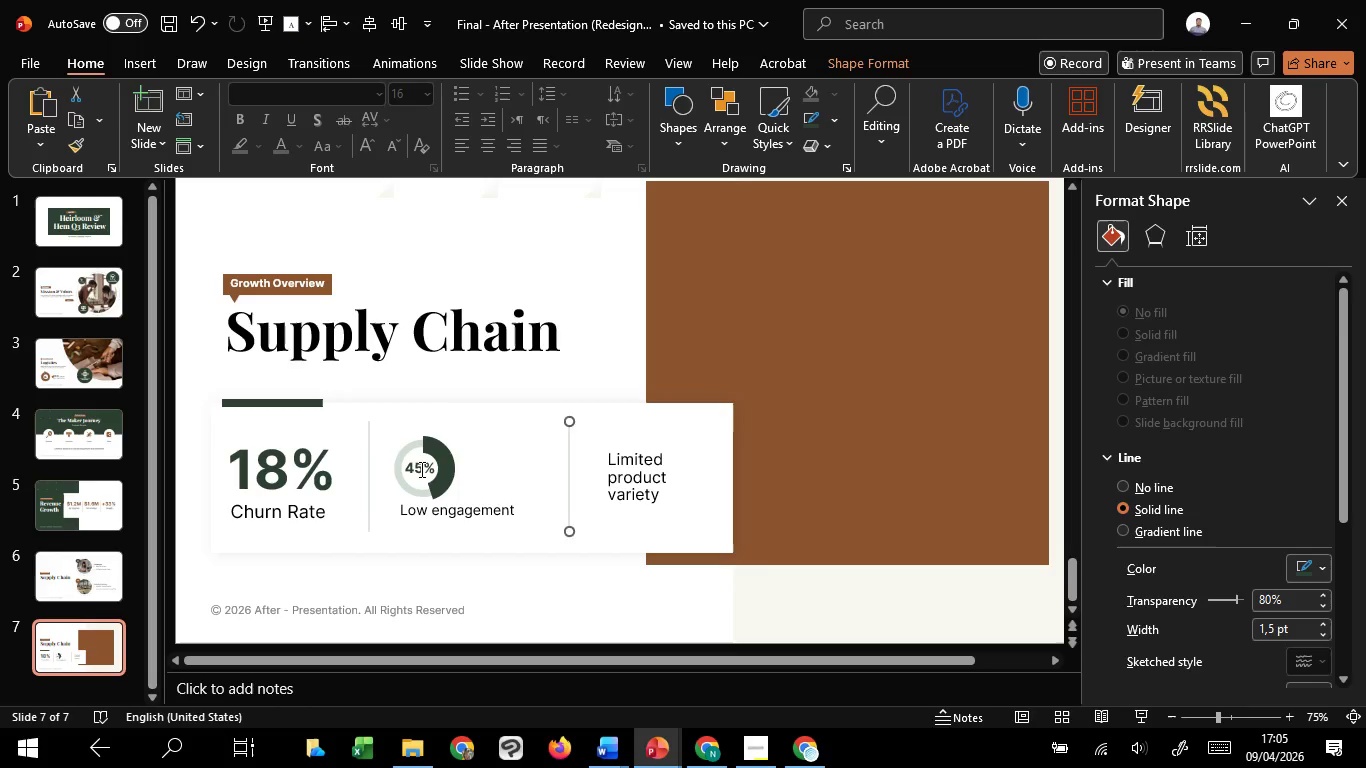 
left_click([420, 469])
 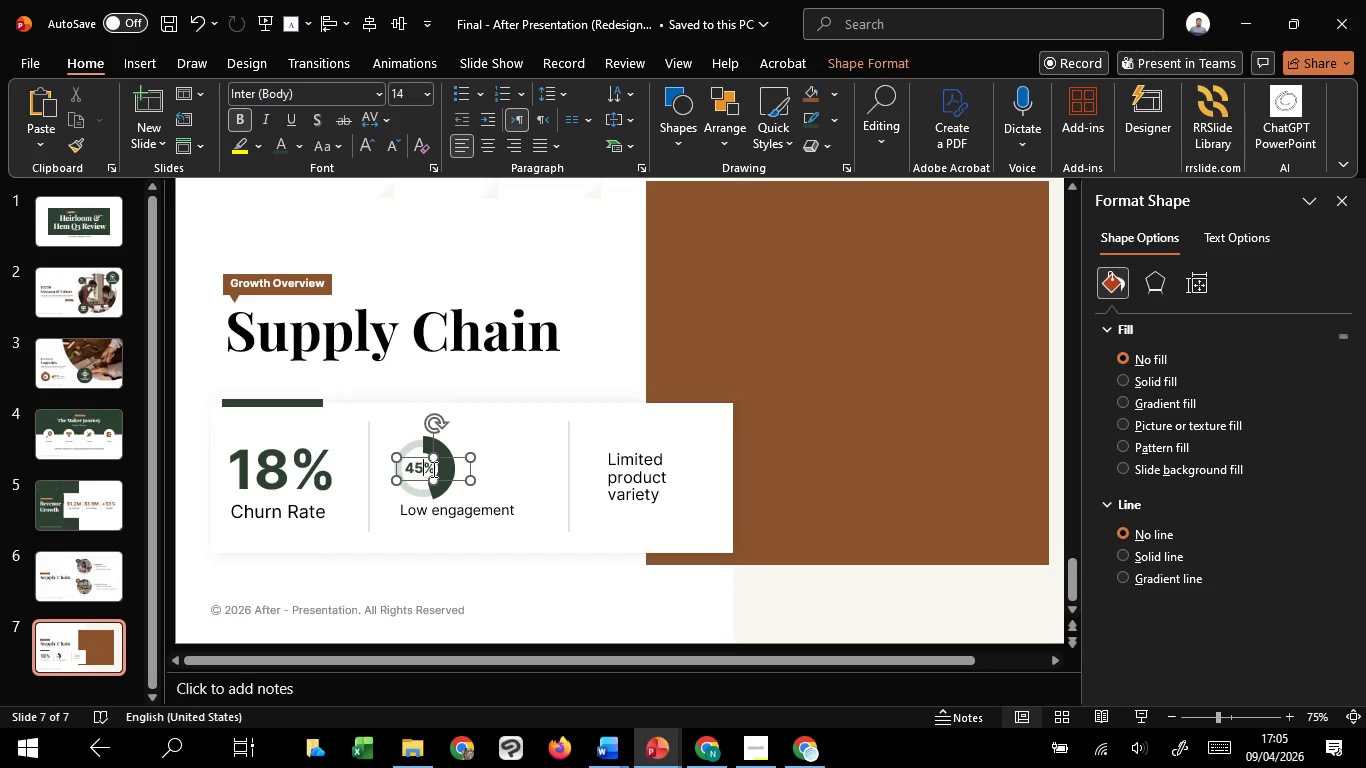 
hold_key(key=ShiftLeft, duration=1.52)
left_click([443, 490])
 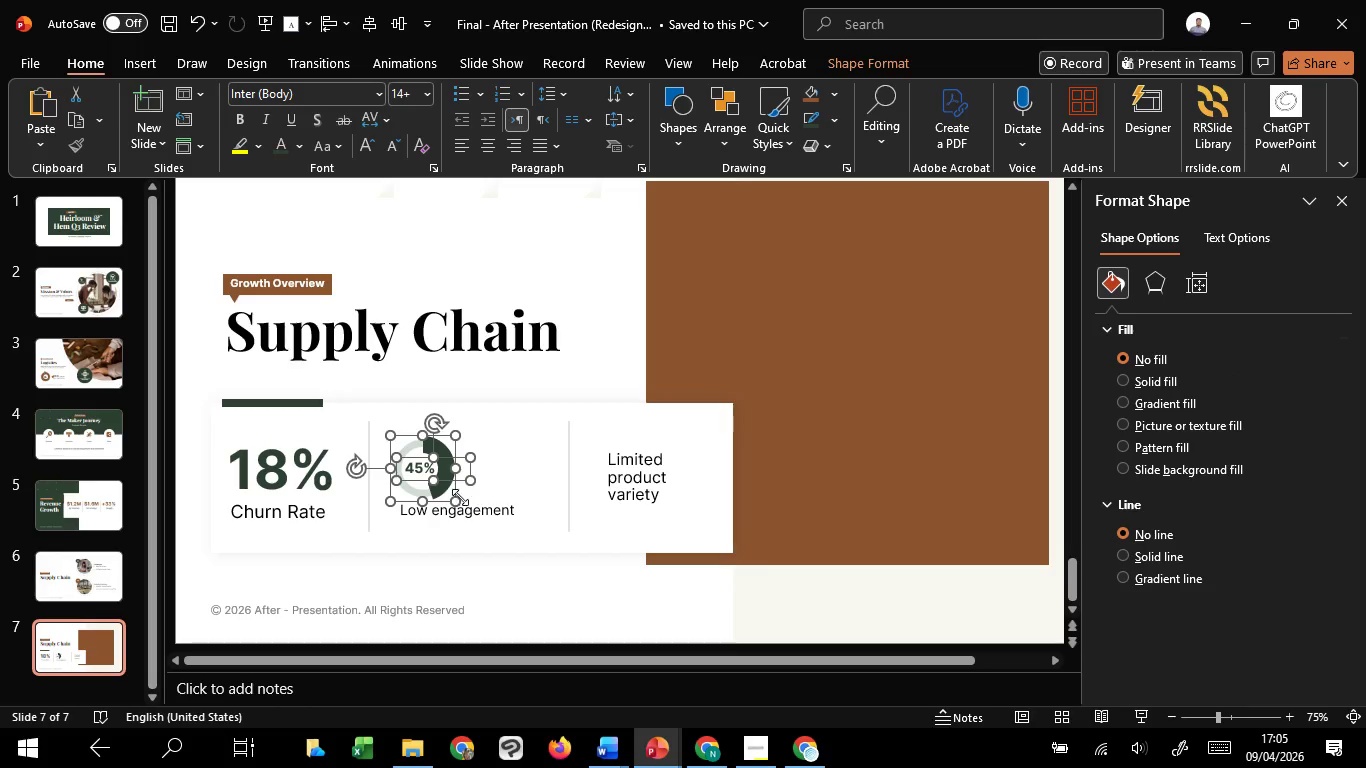 
hold_key(key=ShiftLeft, duration=1.12)
left_click([484, 488])
 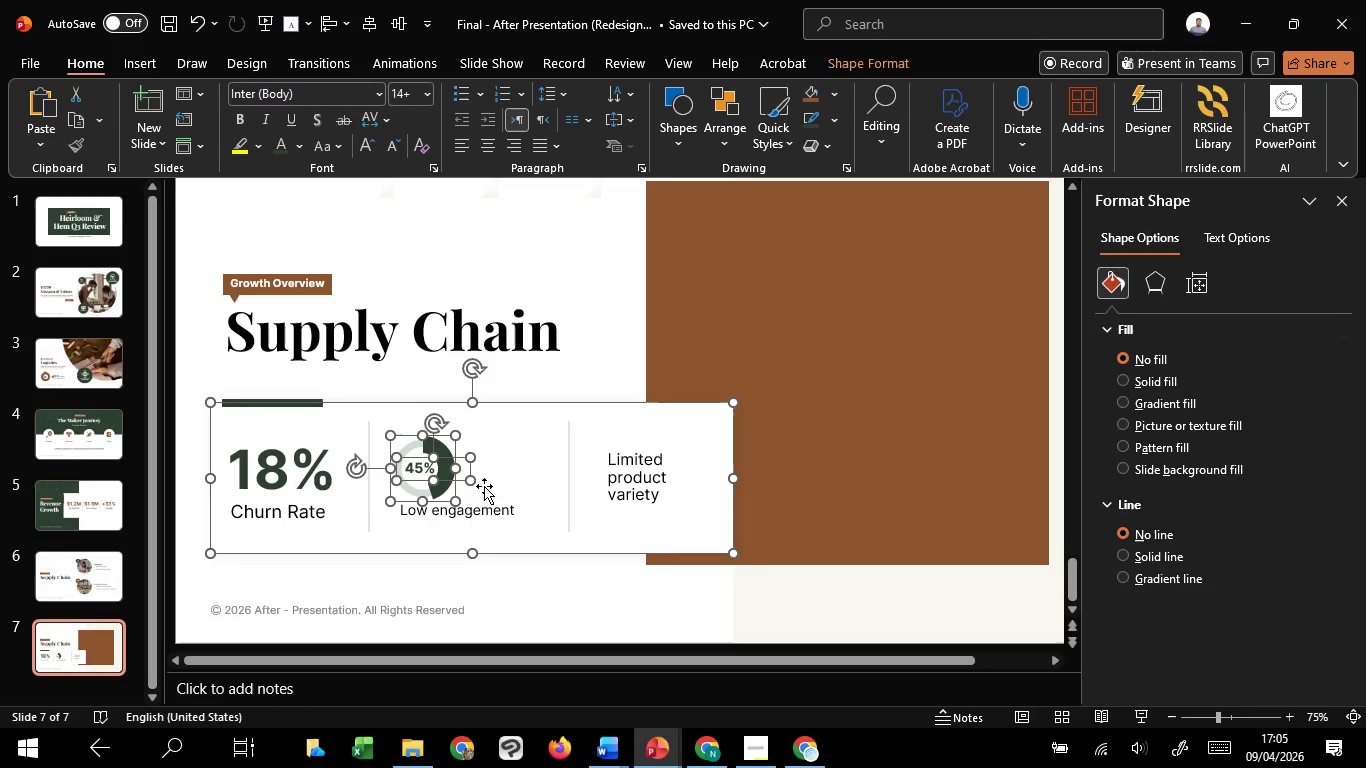 
key(Control+ControlLeft)
 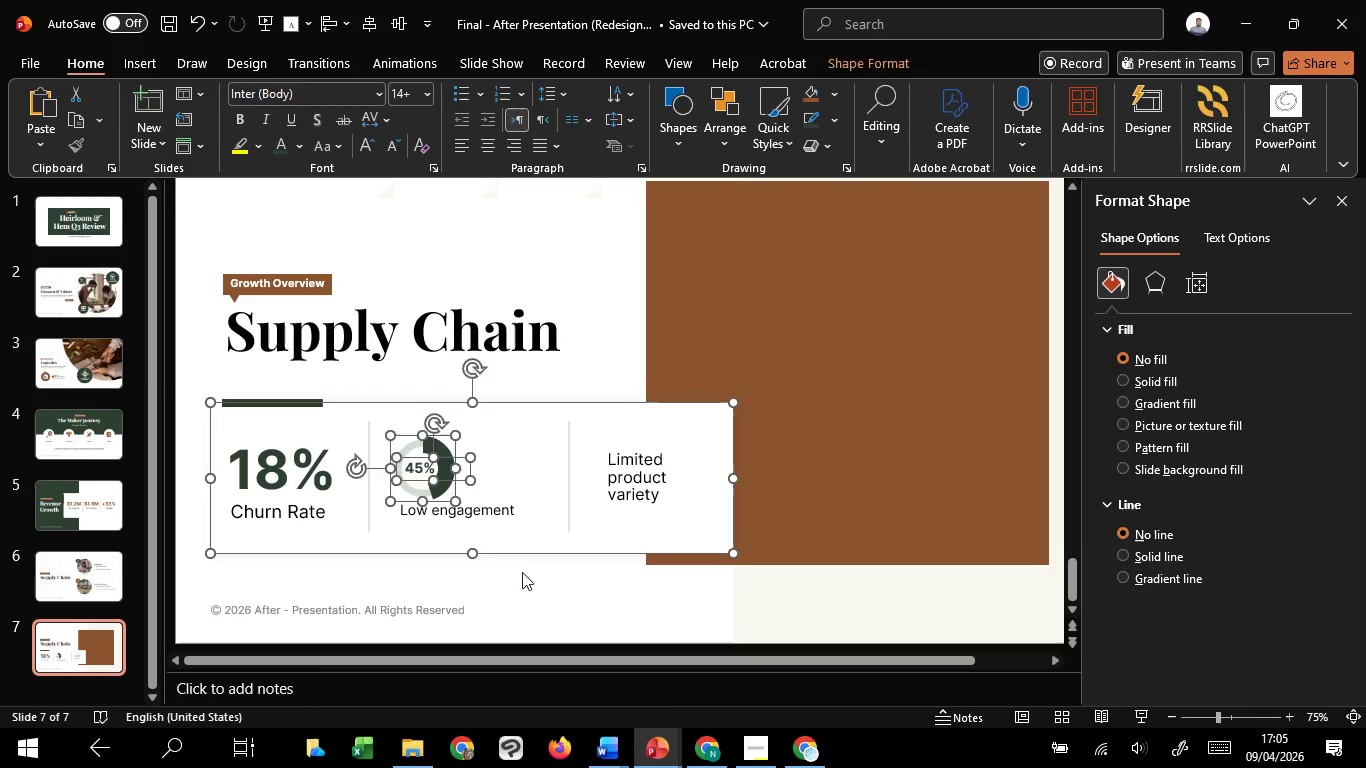 
left_click([522, 572])
 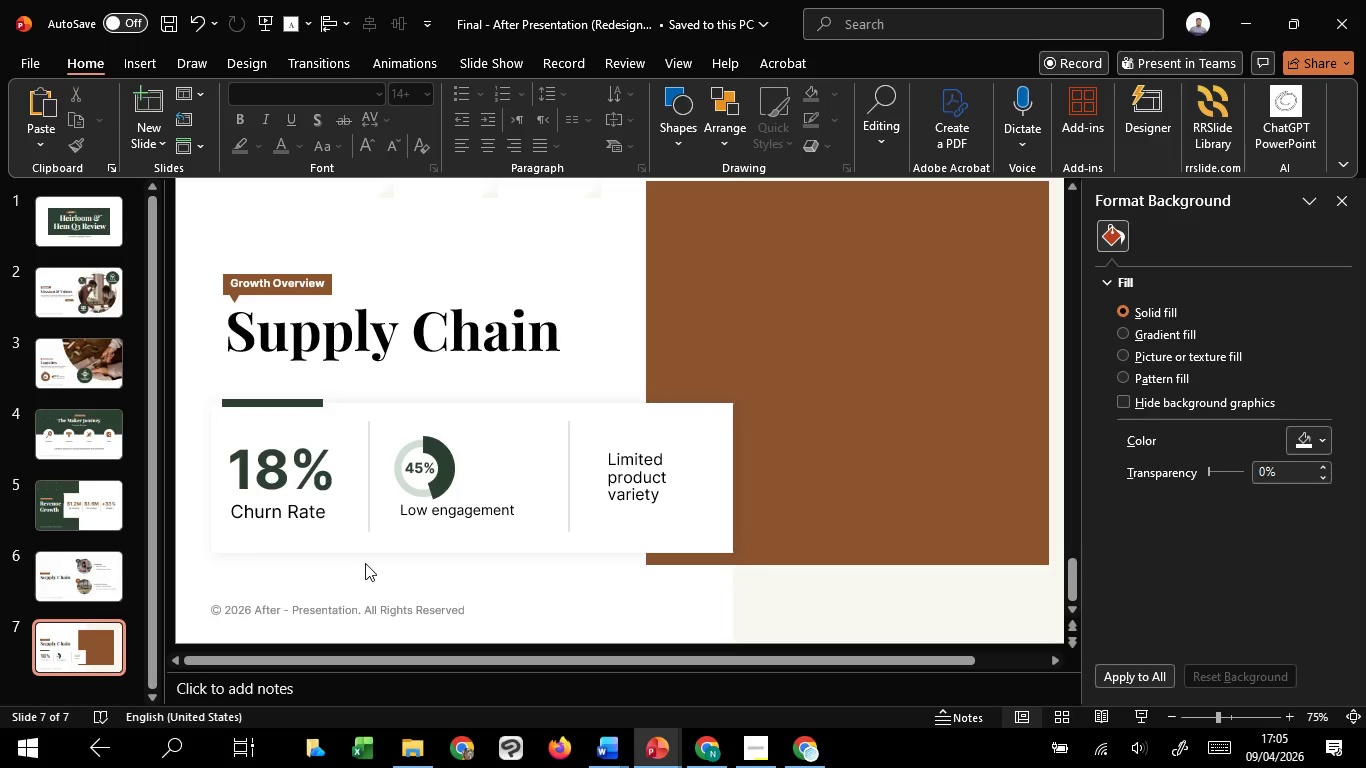 
left_click_drag(start_coordinate=[363, 564], to_coordinate=[563, 411])
 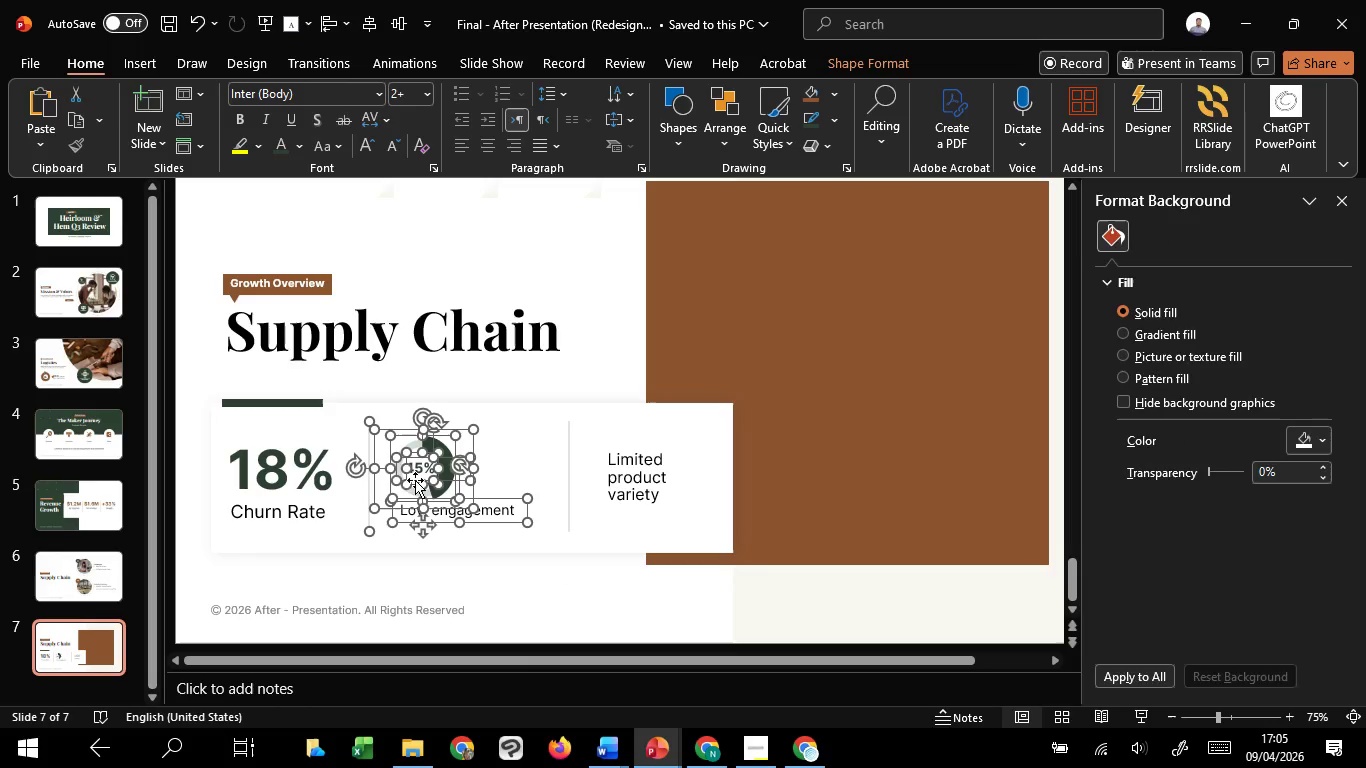 
hold_key(key=ShiftLeft, duration=1.52)
left_click_drag(start_coordinate=[377, 447], to_coordinate=[395, 449])
 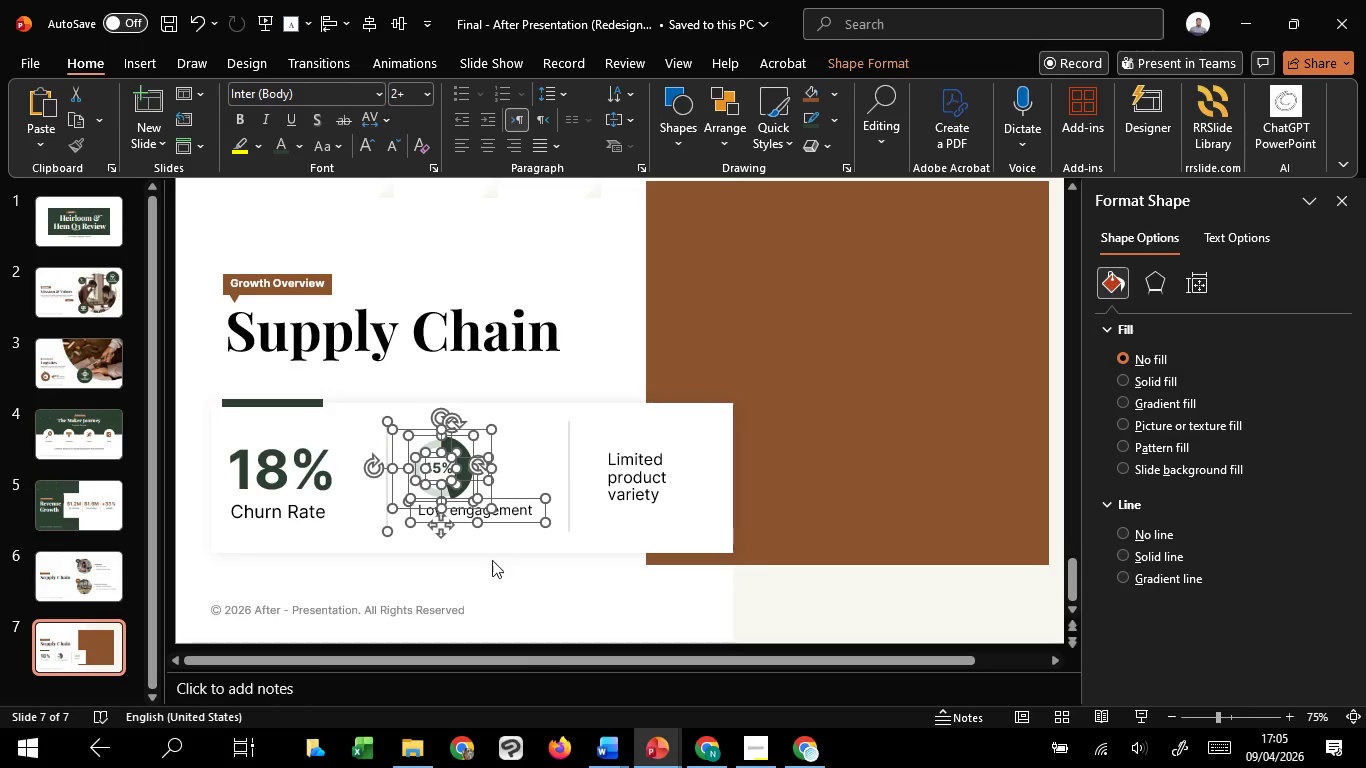 
hold_key(key=ShiftLeft, duration=1.53)
 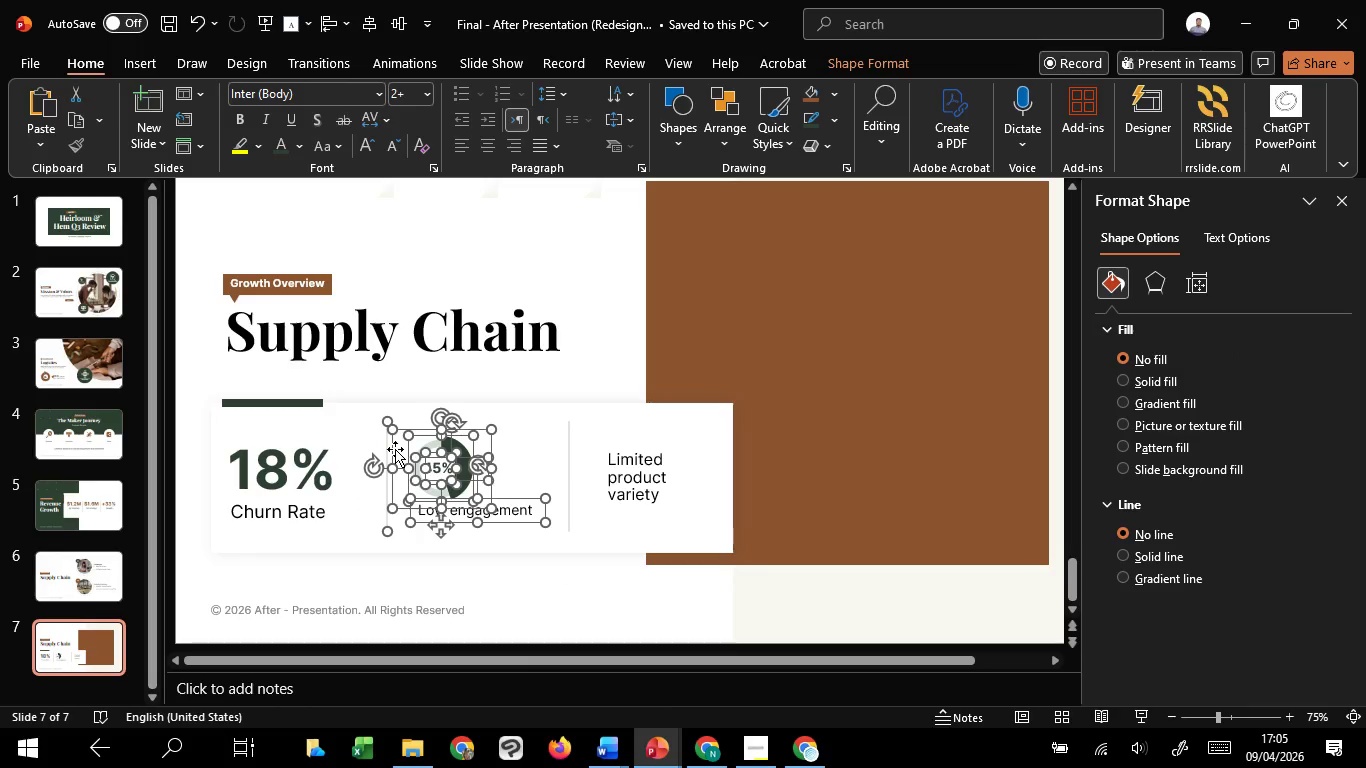 
hold_key(key=ShiftLeft, duration=0.72)
 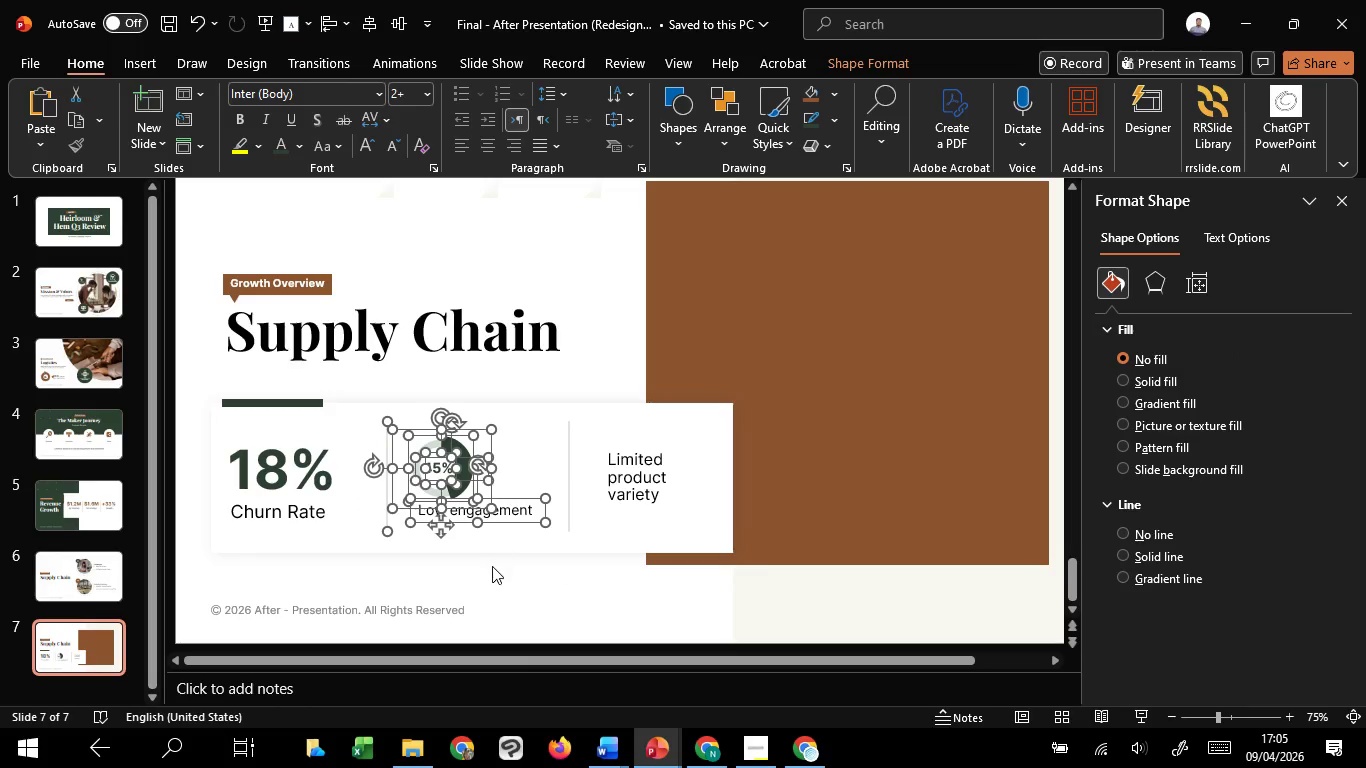 
left_click([491, 568])
 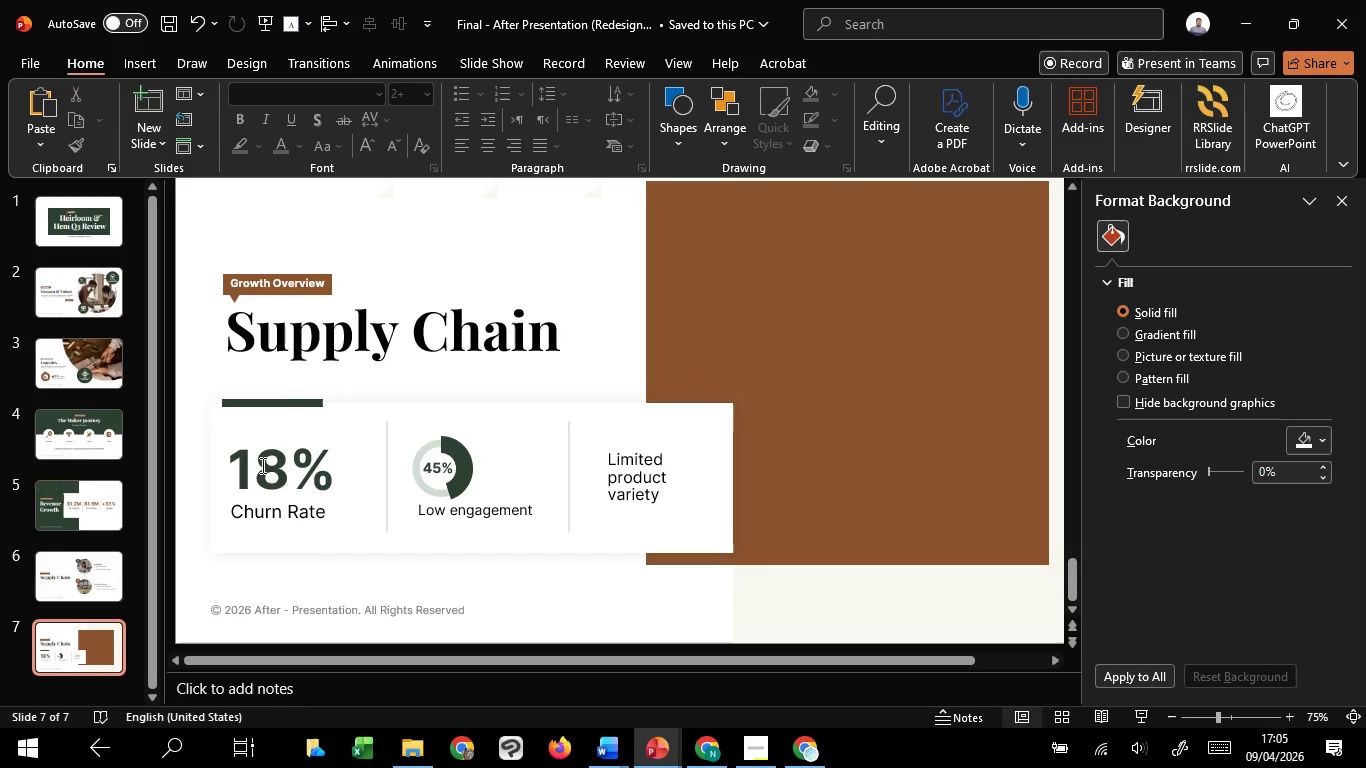 
left_click([259, 467])
 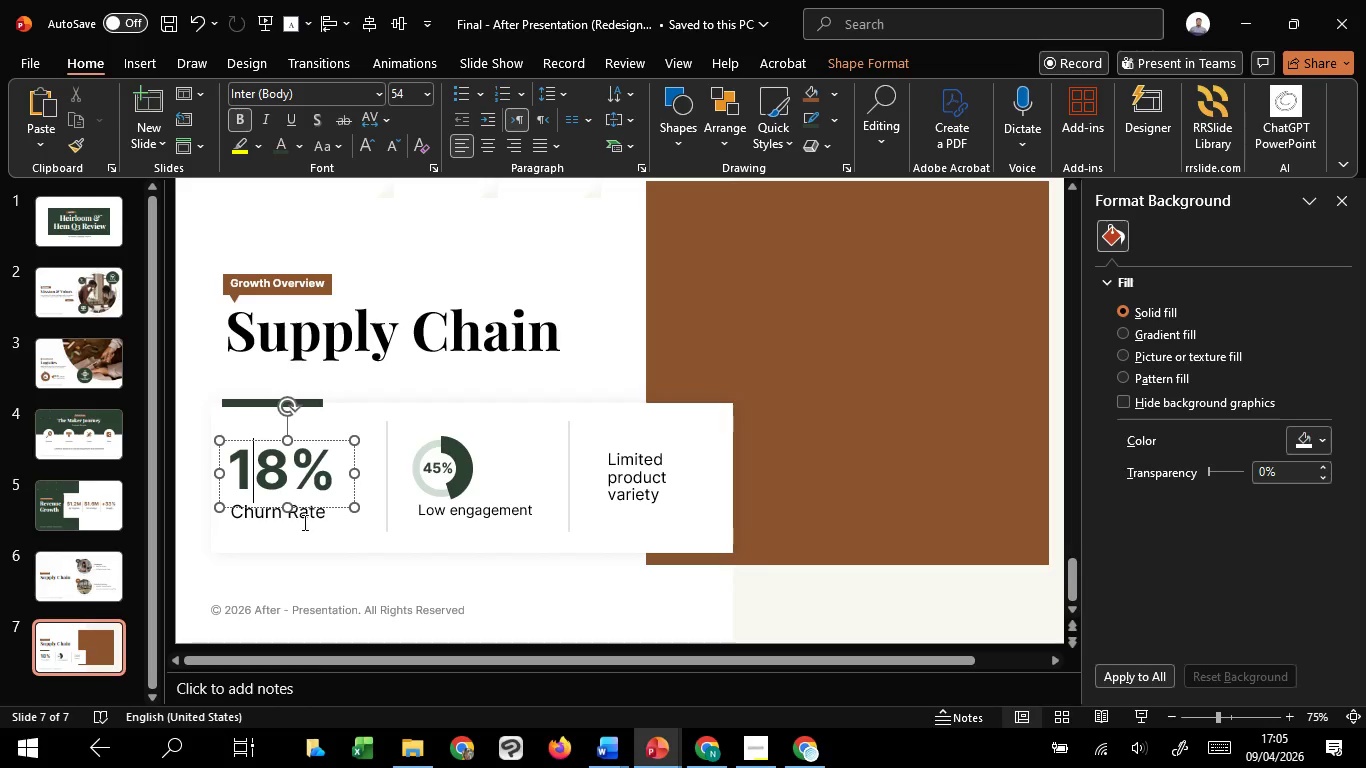 
hold_key(key=ShiftLeft, duration=1.08)
left_click([304, 523])
 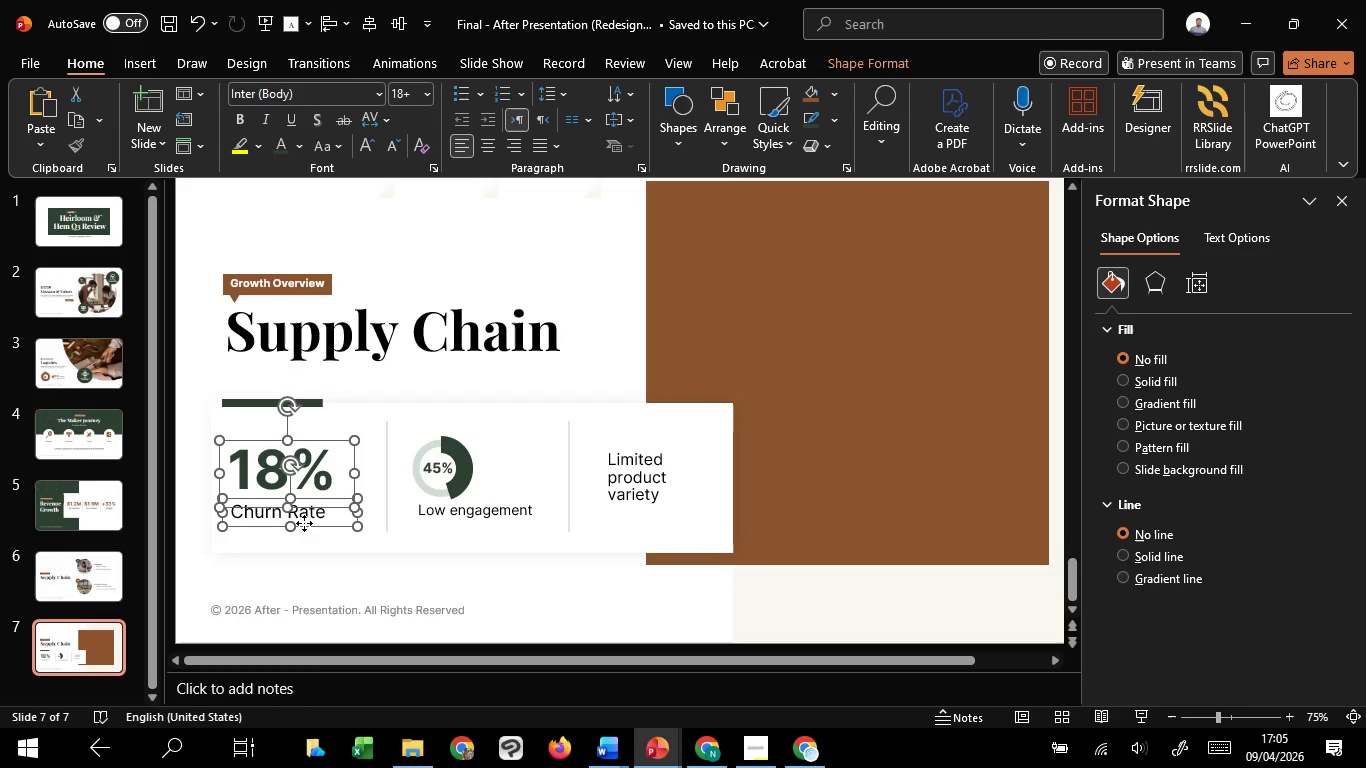 
left_click_drag(start_coordinate=[304, 523], to_coordinate=[317, 521])
 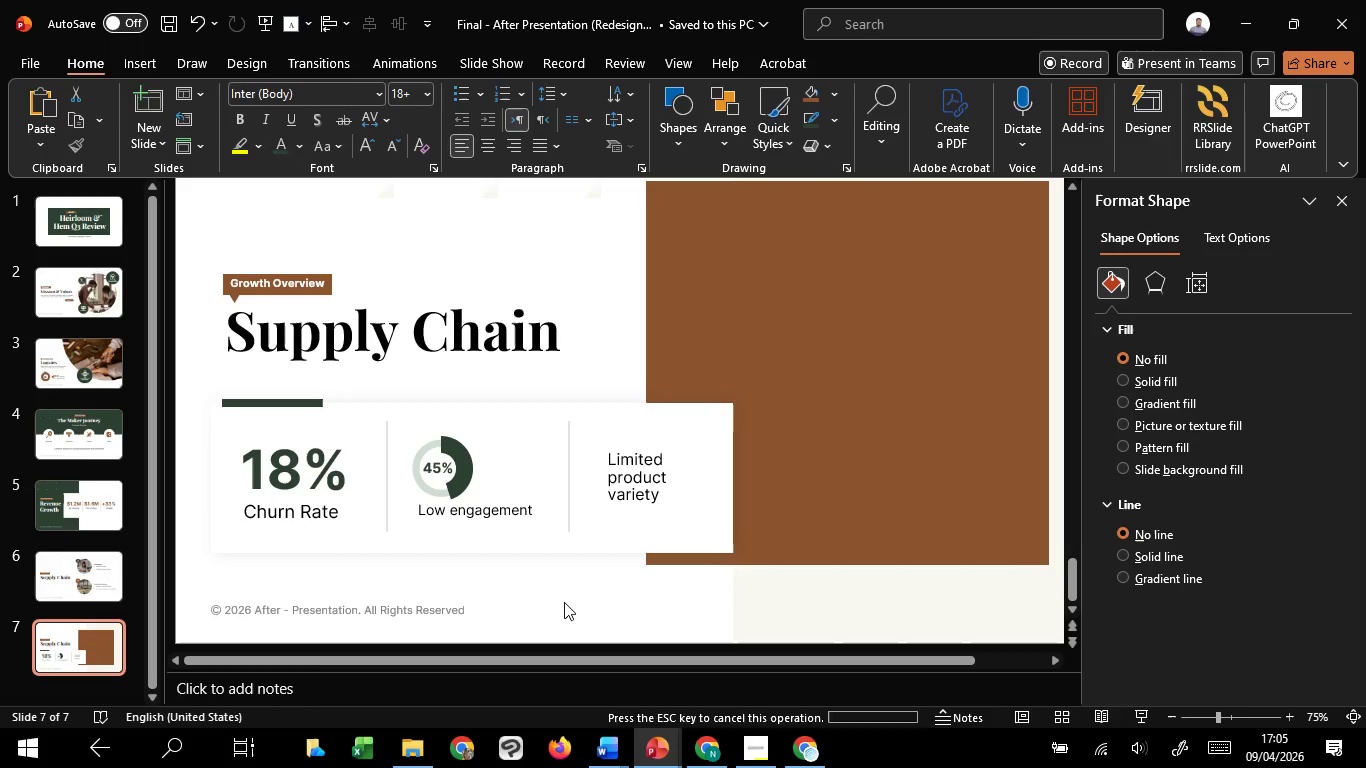 
hold_key(key=ShiftLeft, duration=1.52)
 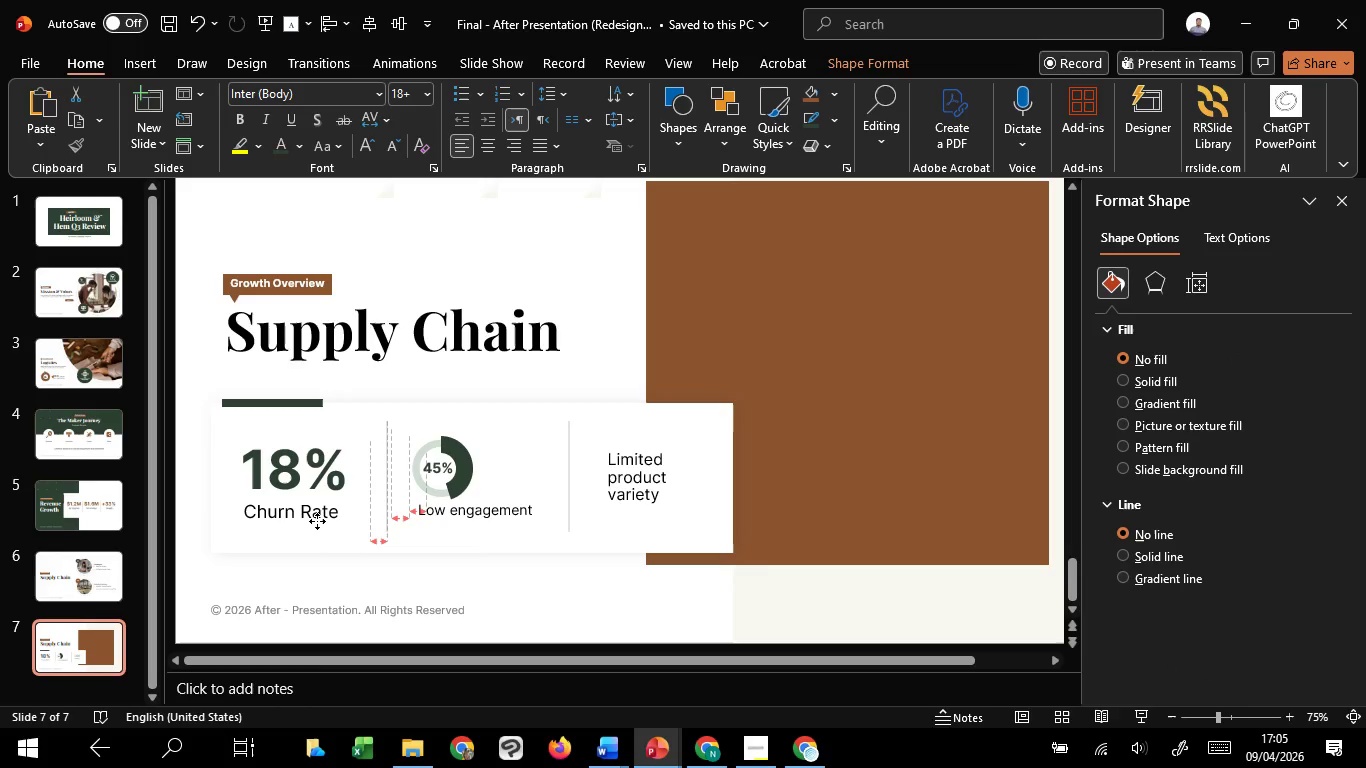 
hold_key(key=ShiftLeft, duration=1.5)
 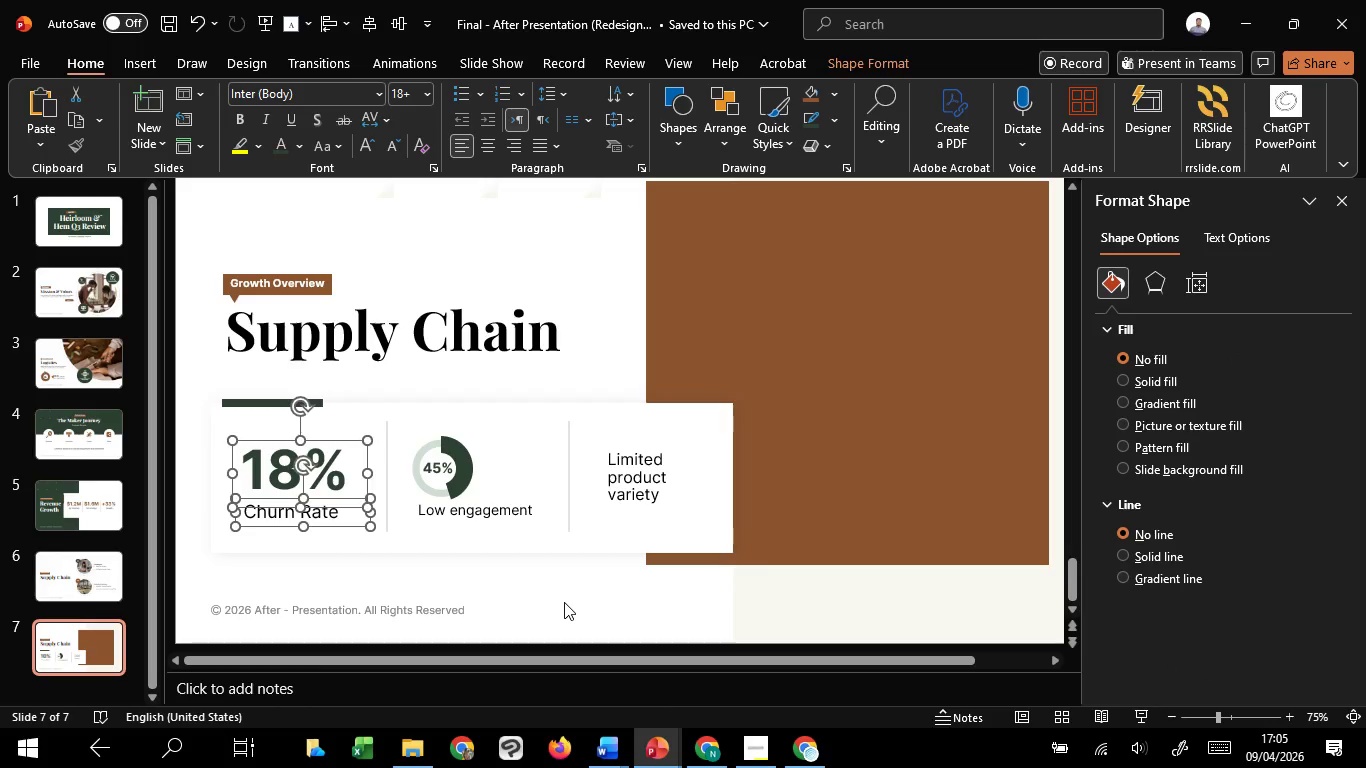 
left_click([564, 602])
 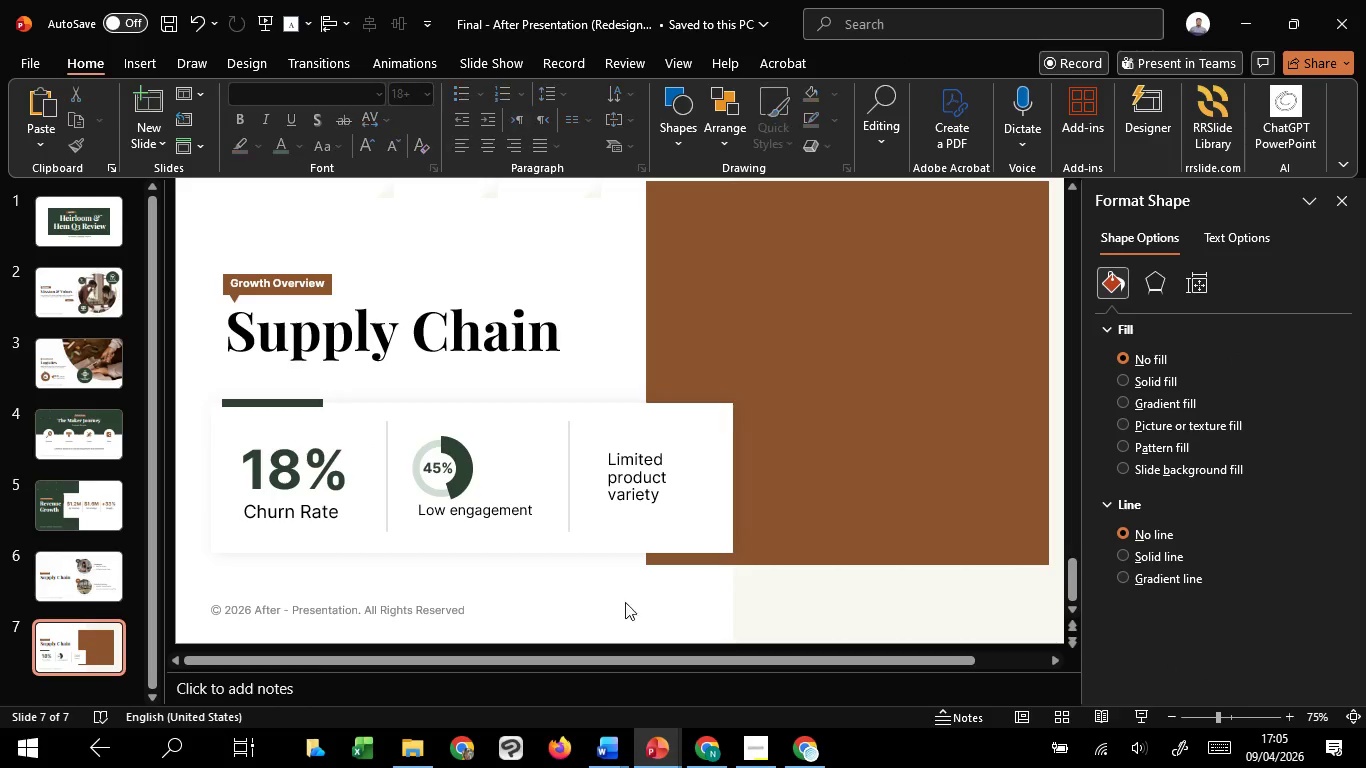 
hold_key(key=ControlLeft, duration=0.91)
 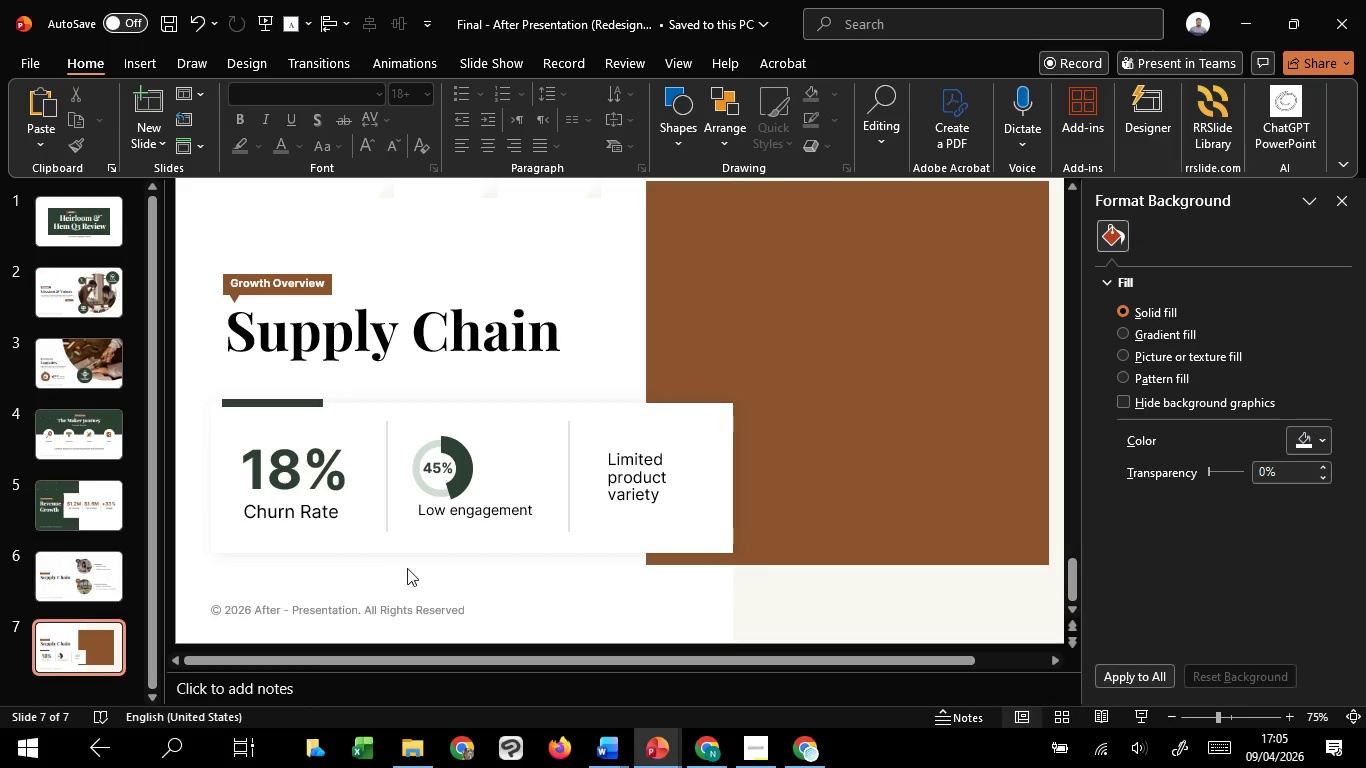 
left_click_drag(start_coordinate=[399, 563], to_coordinate=[548, 398])
 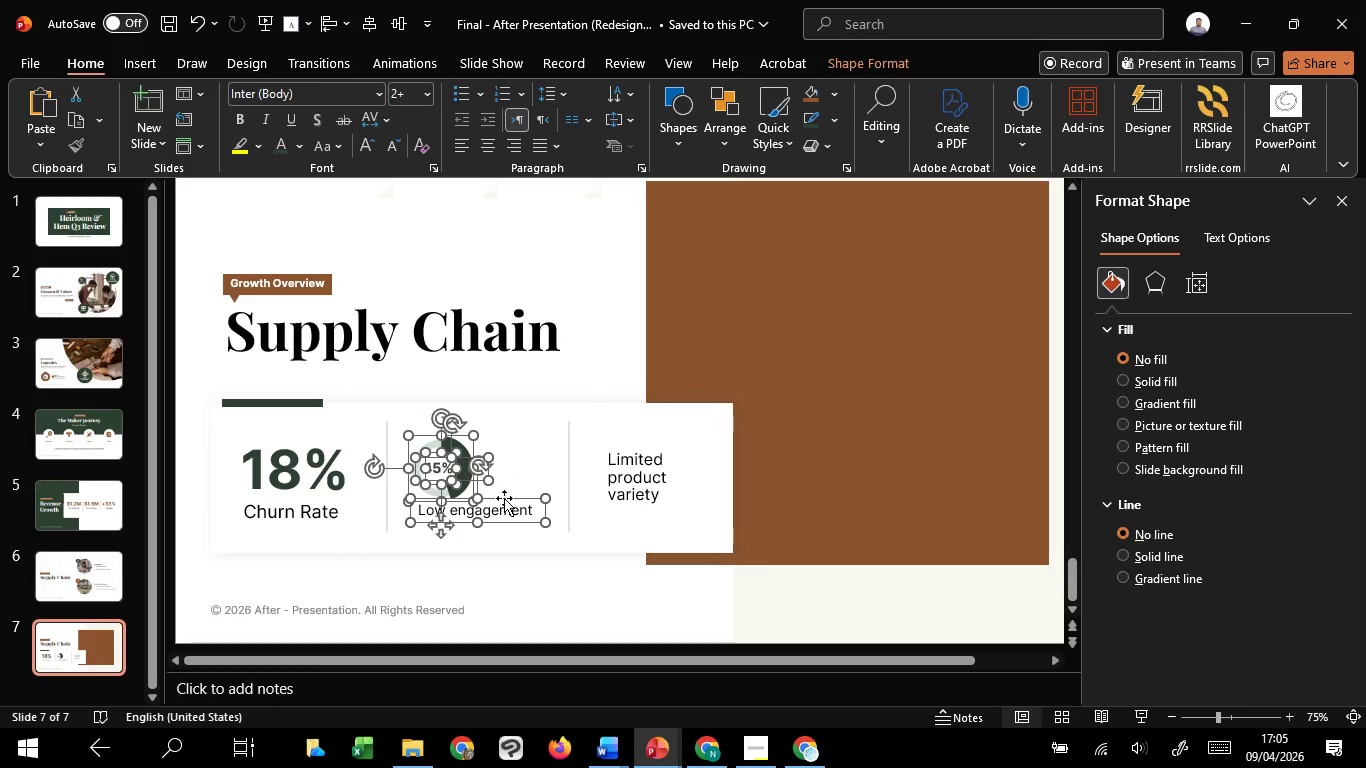 
hold_key(key=ShiftLeft, duration=1.0)
 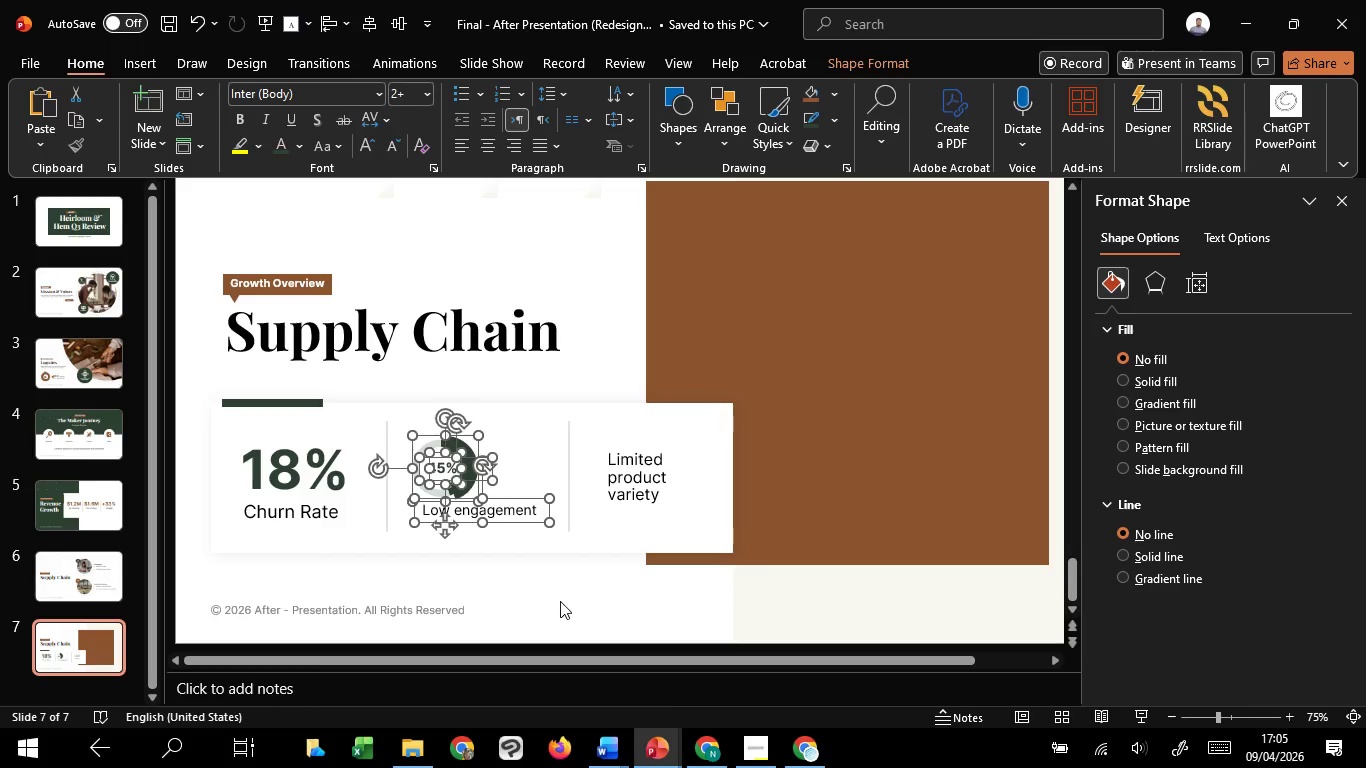 
left_click([560, 601])
 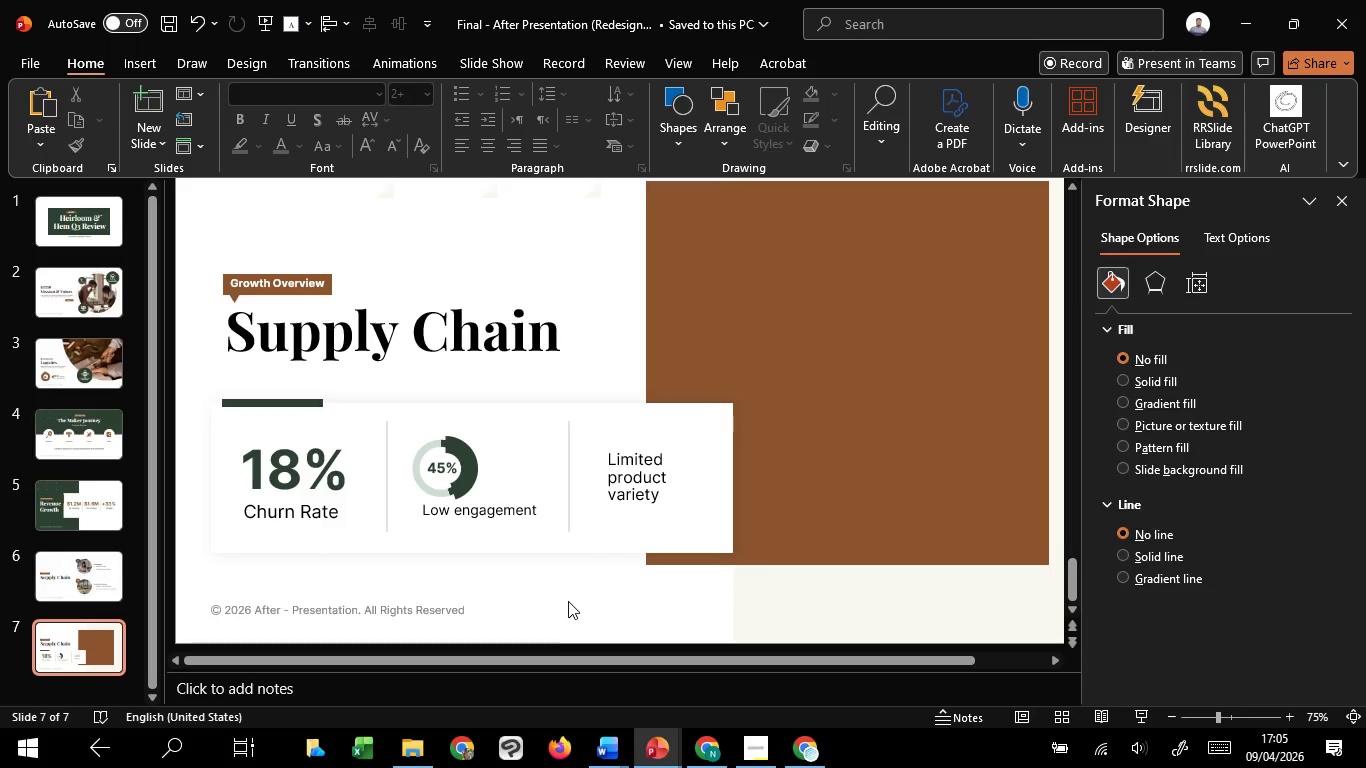 
hold_key(key=ControlLeft, duration=1.5)
 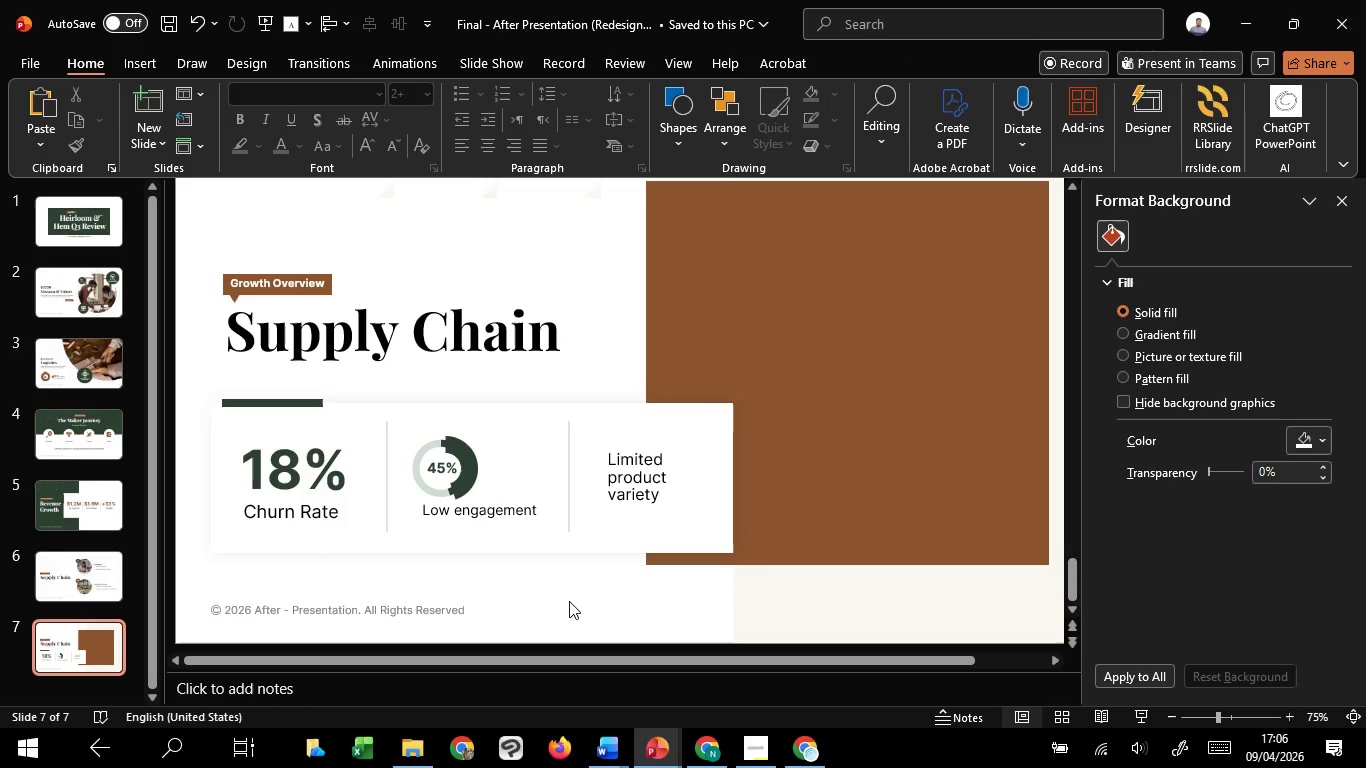 
key(Control+Z)
 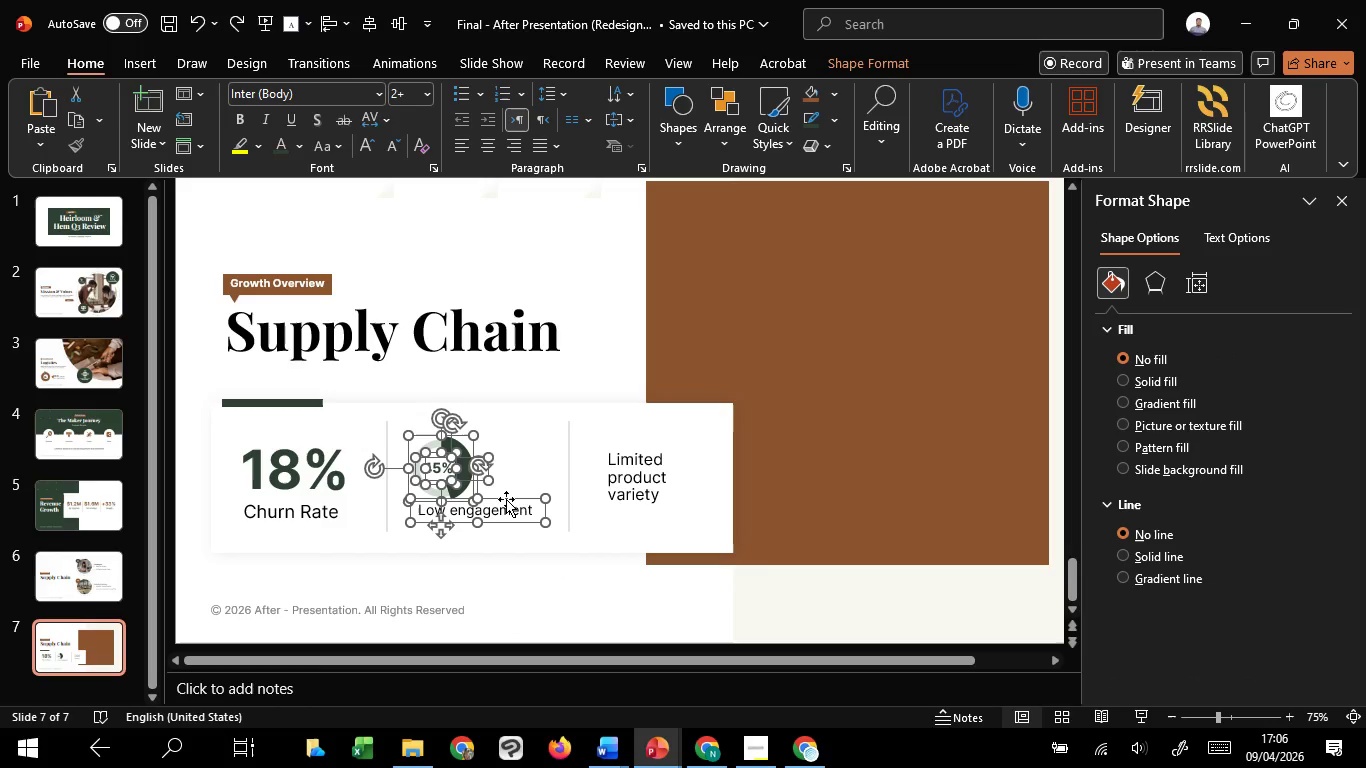 
hold_key(key=ShiftLeft, duration=0.83)
left_click_drag(start_coordinate=[506, 498], to_coordinate=[521, 498])
 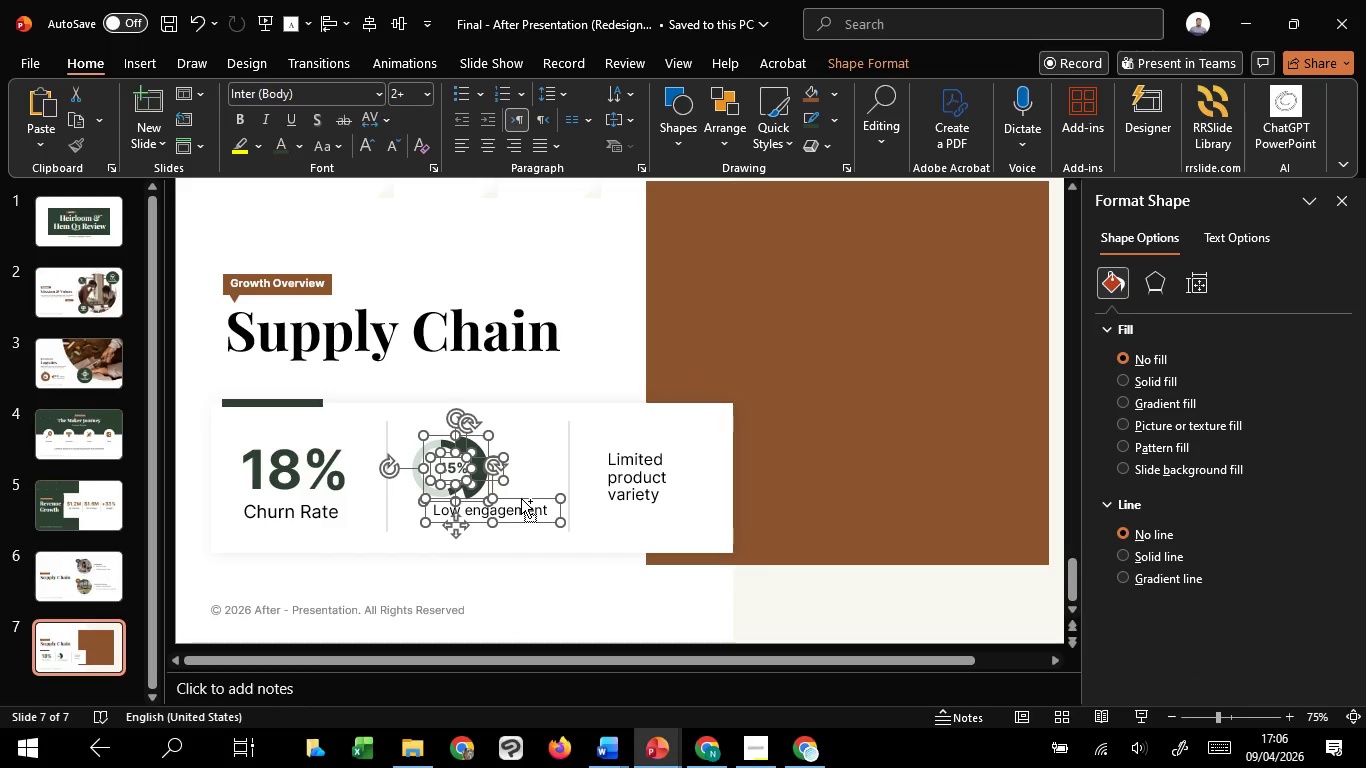 
key(Control+Z)
 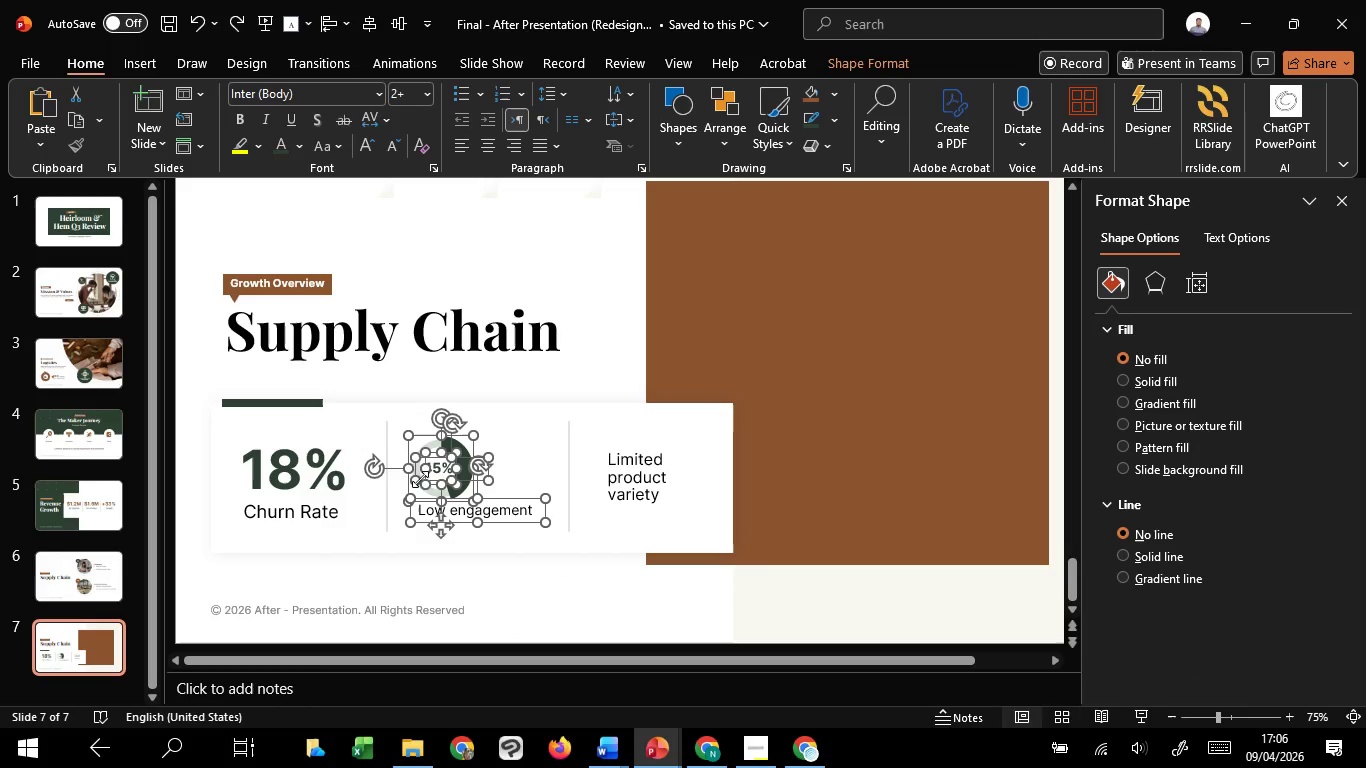 
hold_key(key=ShiftLeft, duration=0.94)
left_click([396, 449])
 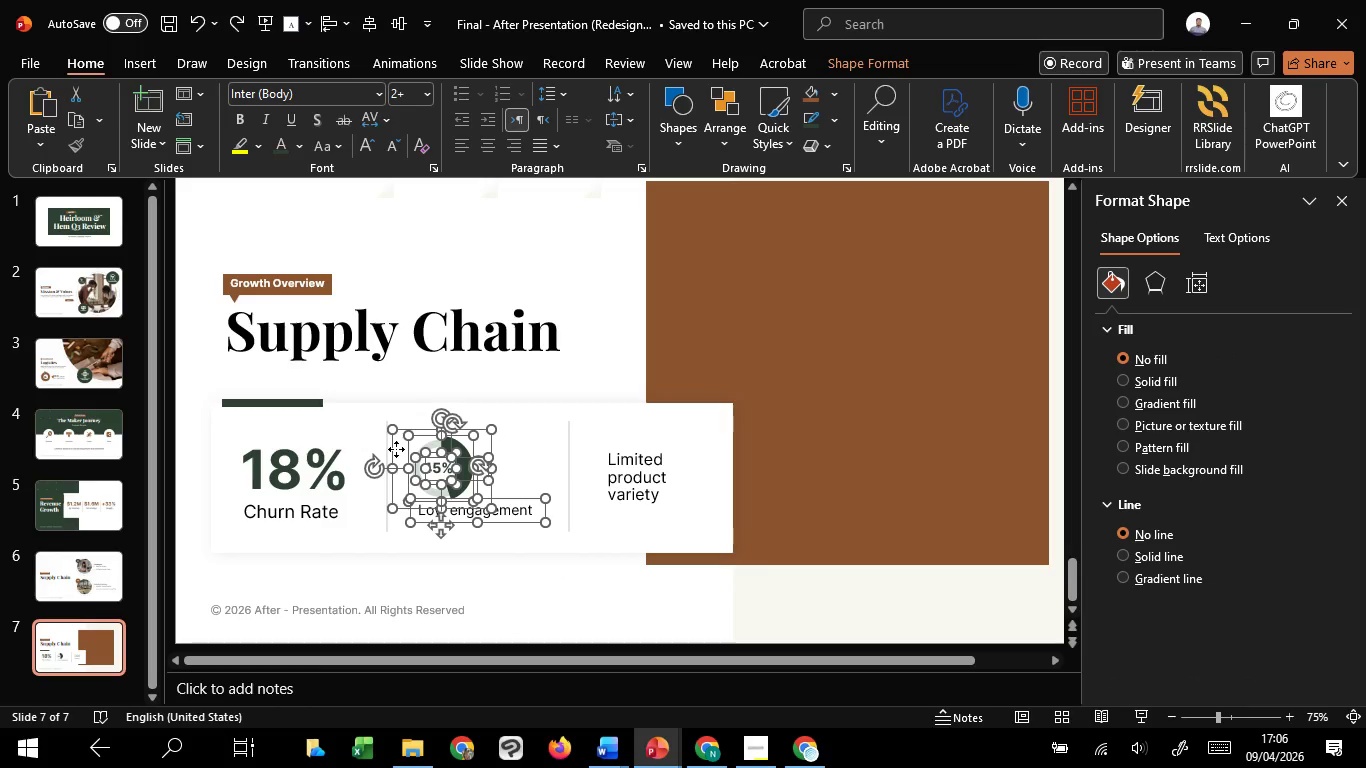 
left_click_drag(start_coordinate=[396, 449], to_coordinate=[404, 448])
 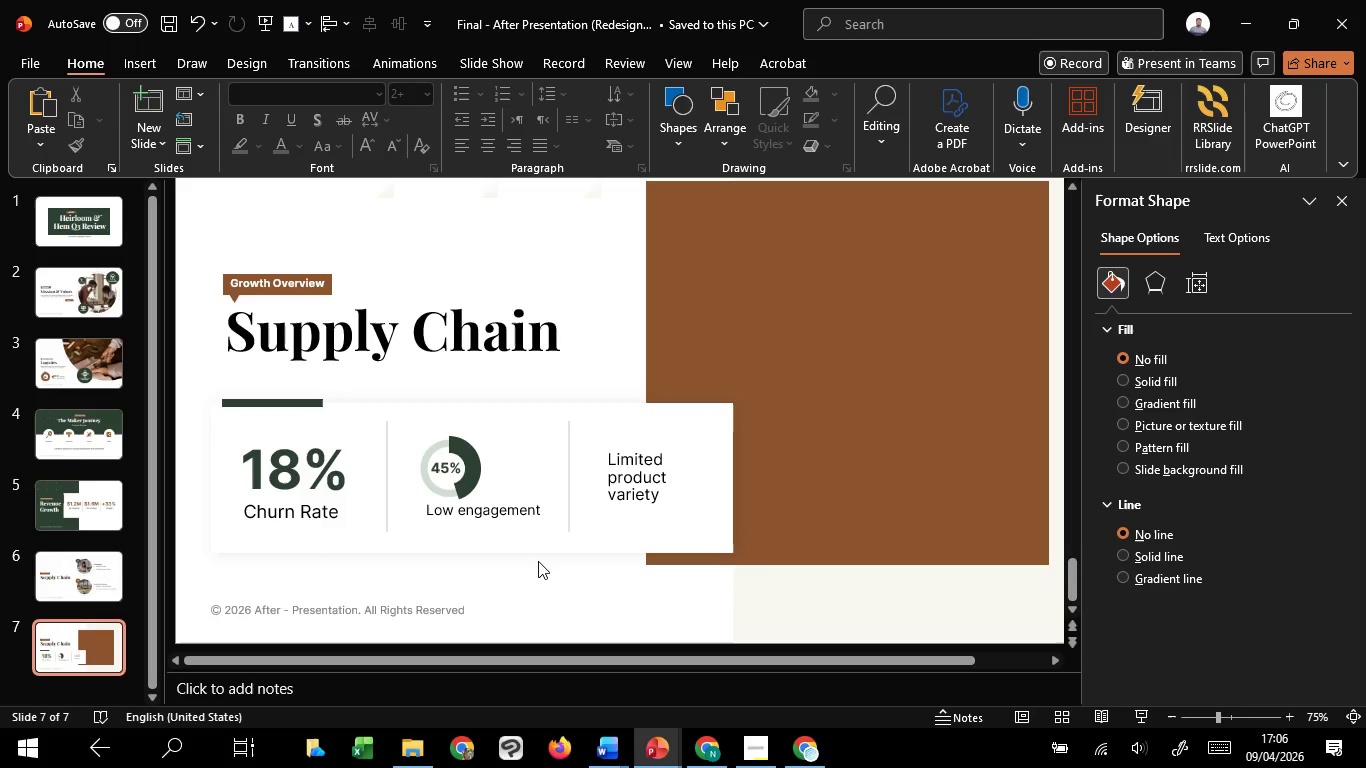 
hold_key(key=ShiftLeft, duration=1.52)
 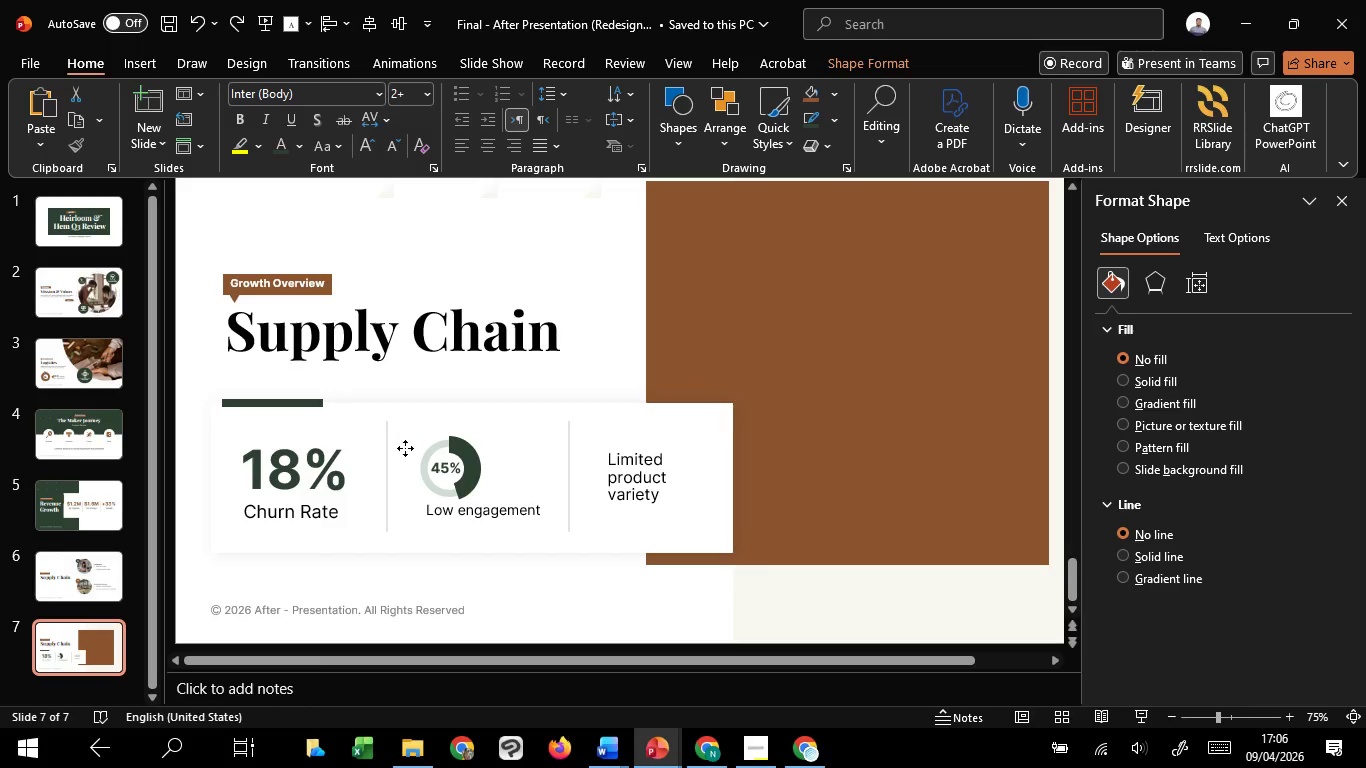 
hold_key(key=ShiftLeft, duration=1.52)
 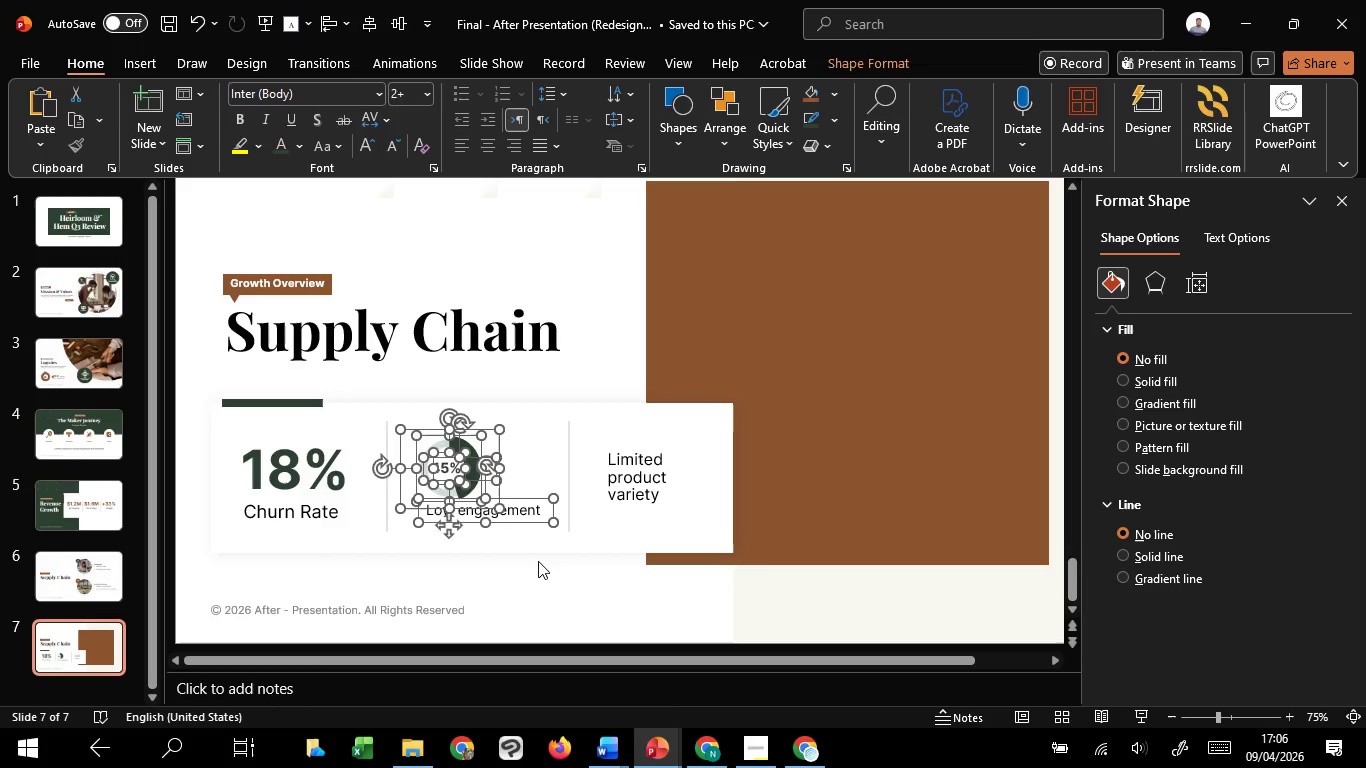 
hold_key(key=ShiftLeft, duration=0.33)
 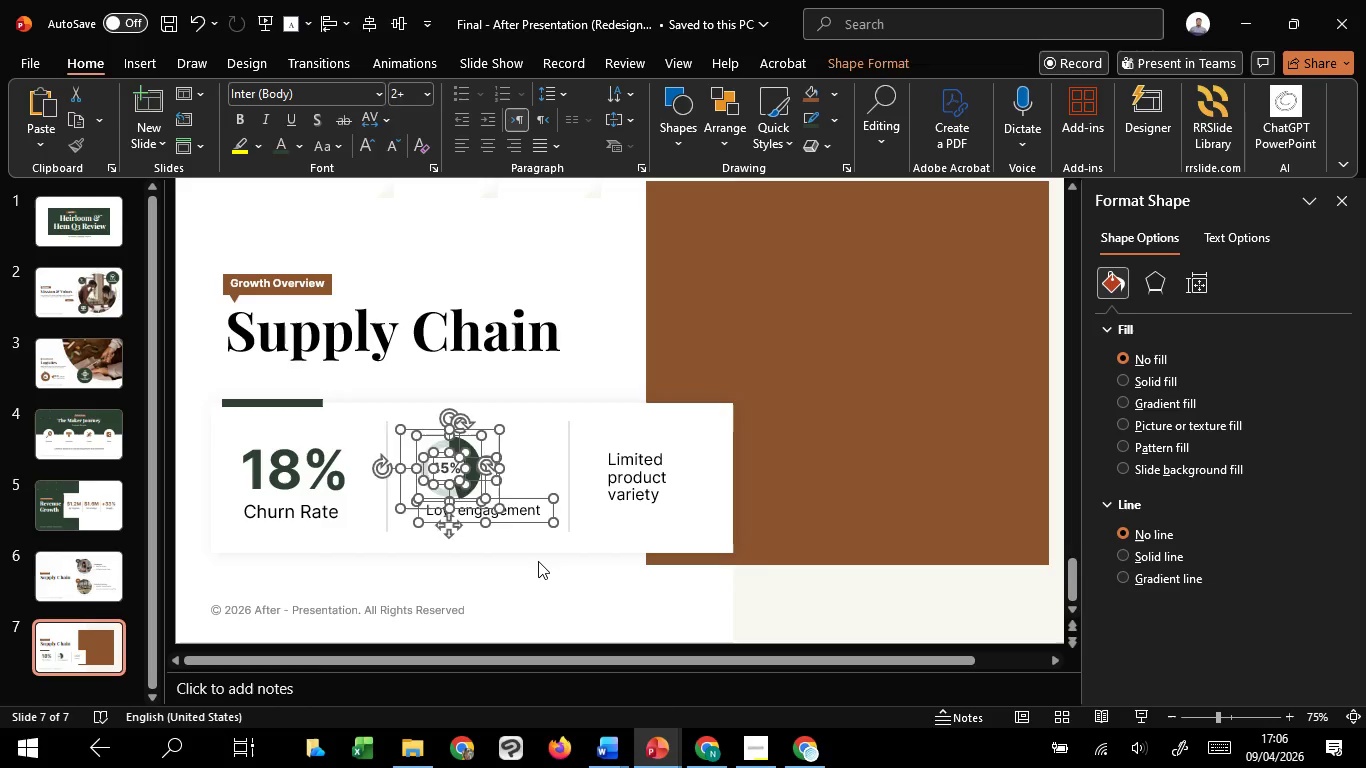 
left_click([538, 561])
 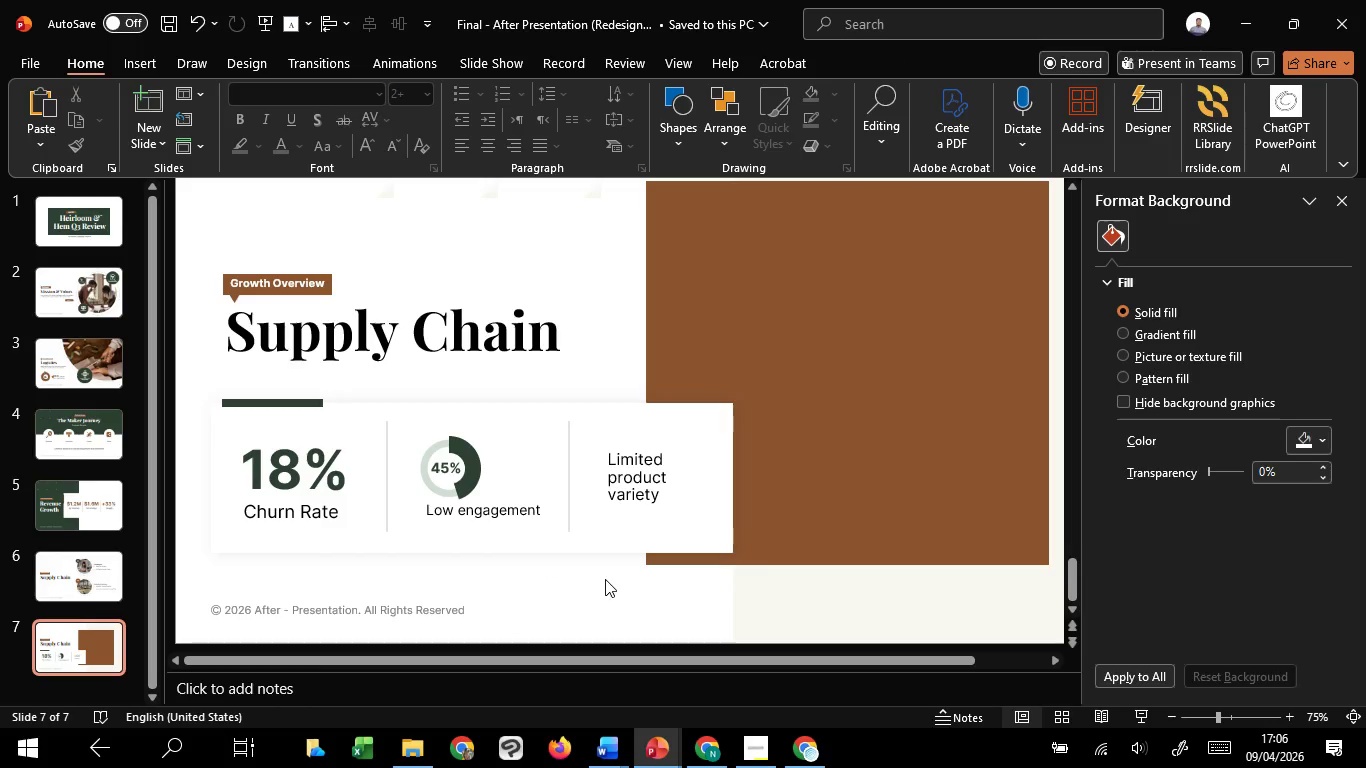 
wait(6.17)
 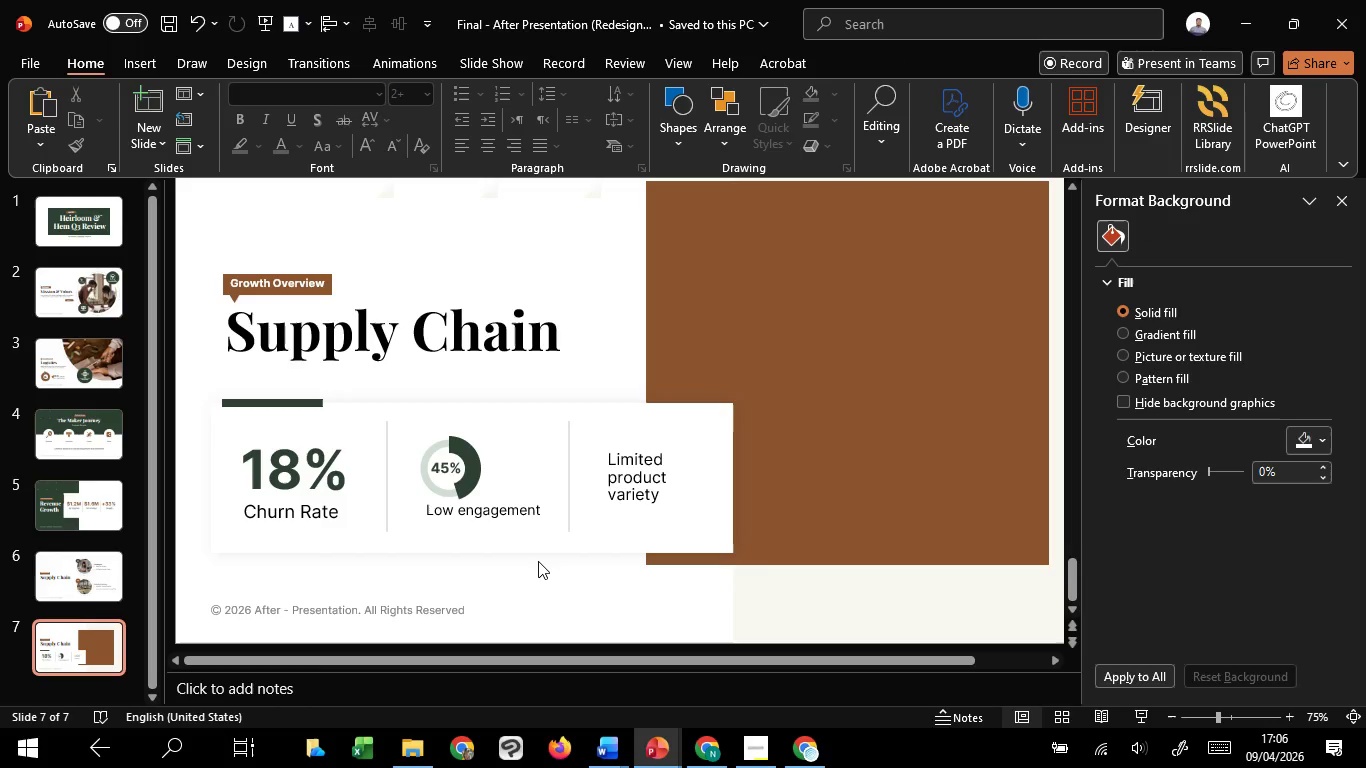 
left_click([488, 519])
 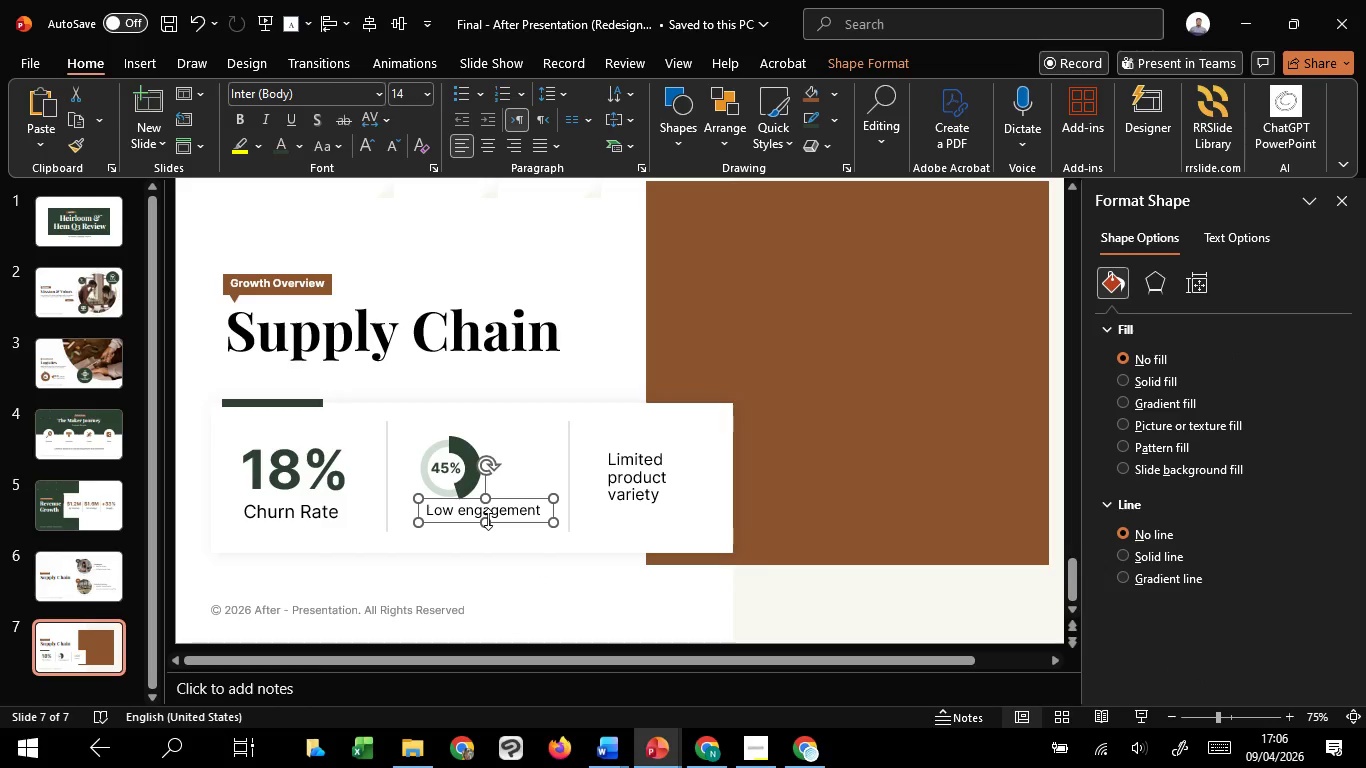 
key(ArrowLeft)
 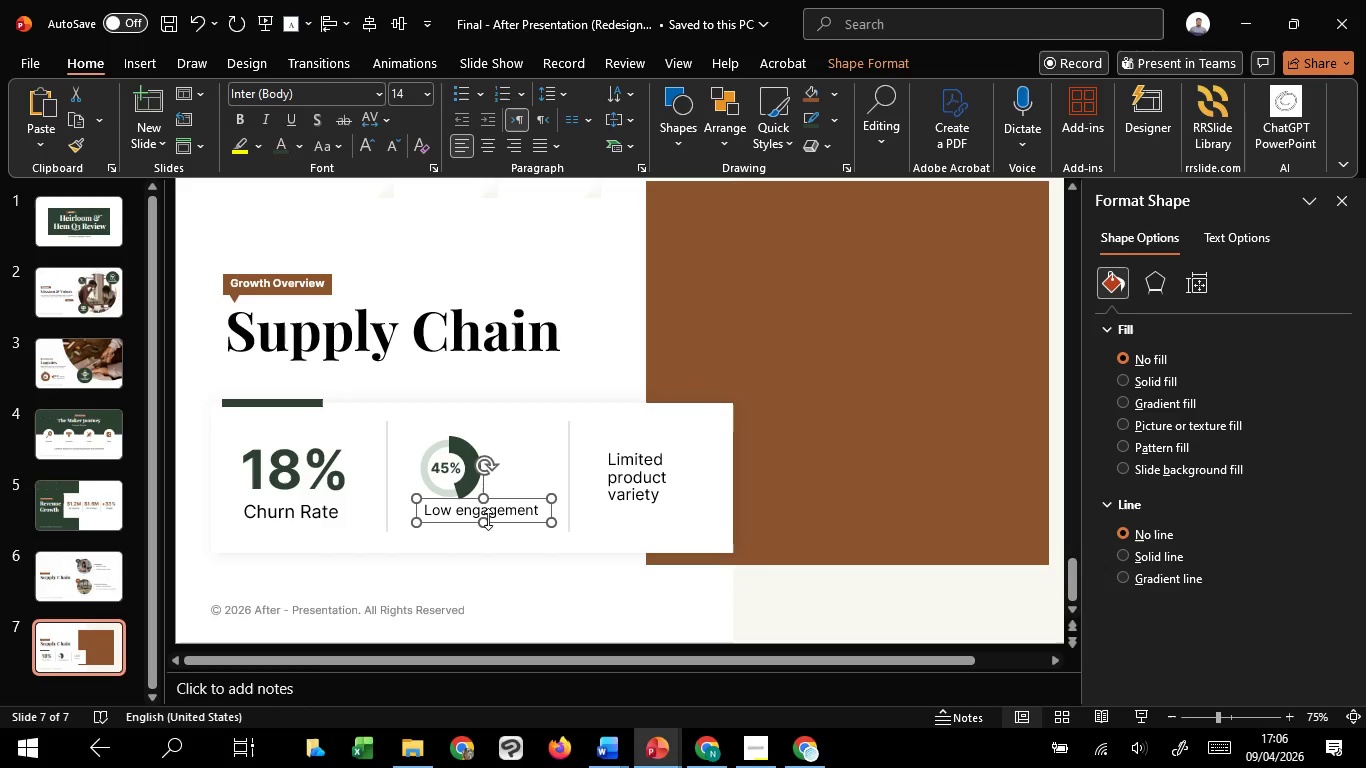 
key(ArrowLeft)
 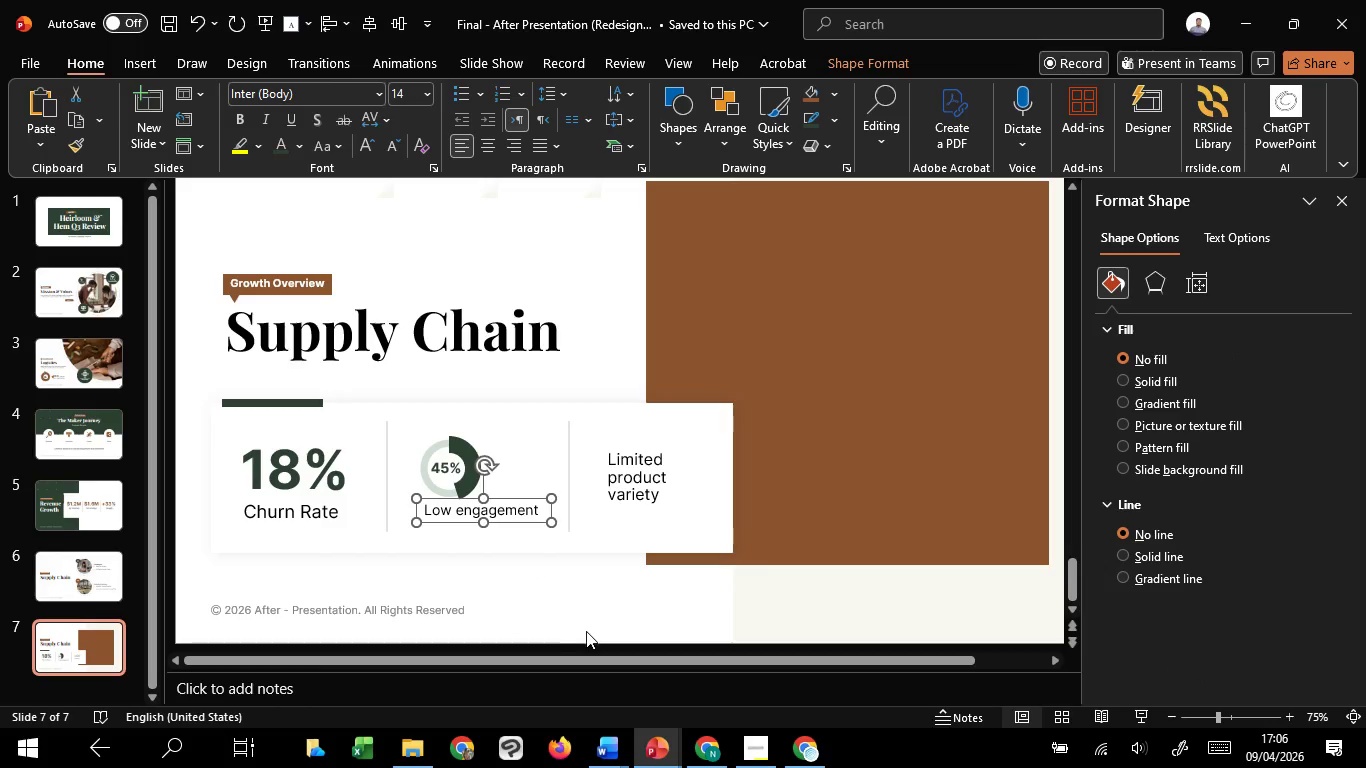 
left_click([586, 631])
 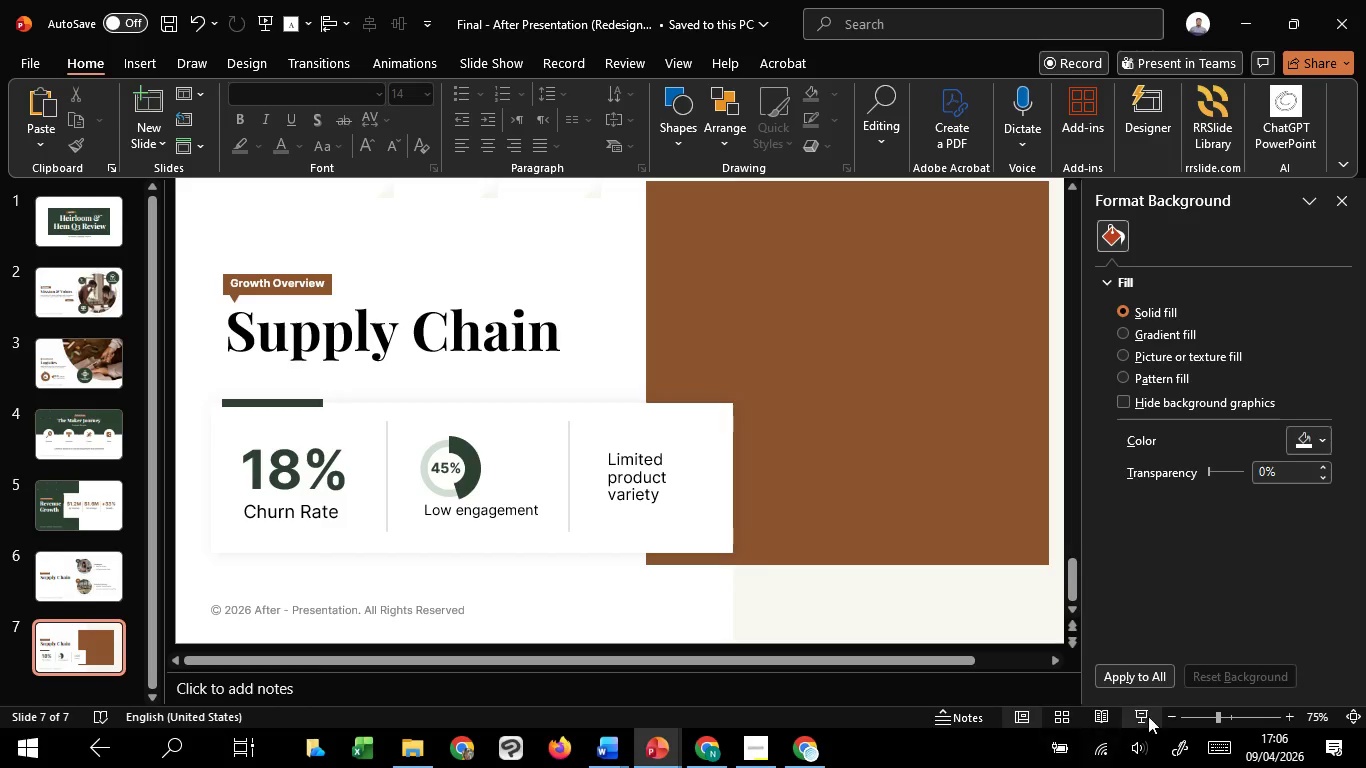 
left_click([1148, 715])
 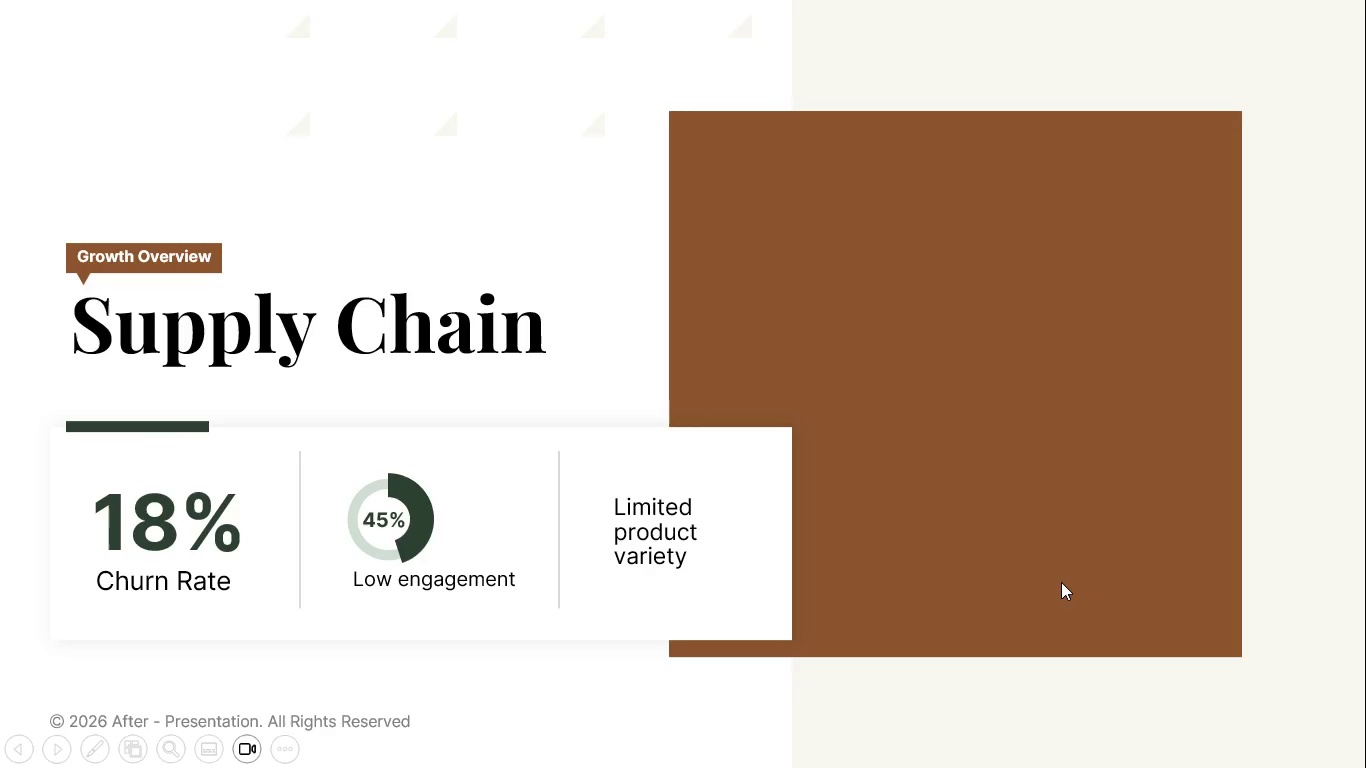 
key(Escape)
 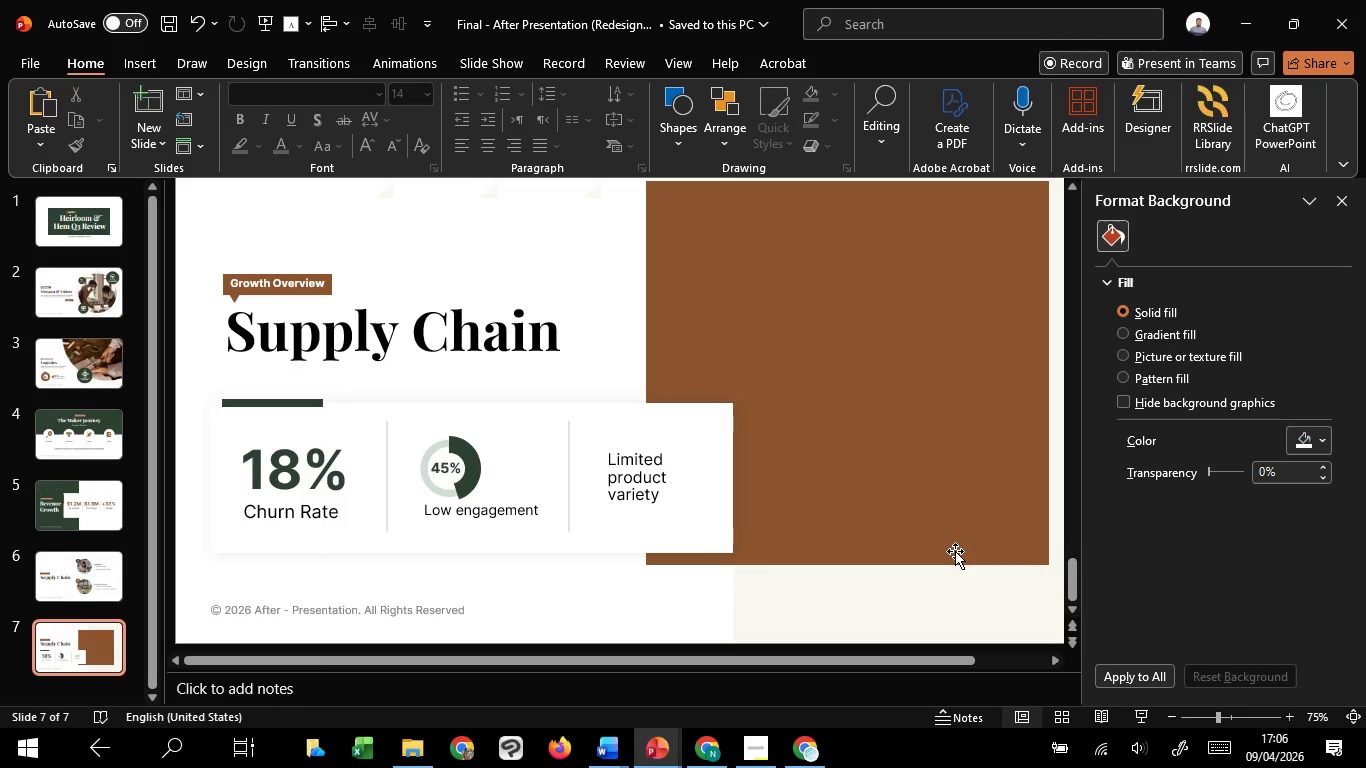 
hold_key(key=ControlLeft, duration=0.73)
scroll: coordinate [955, 551], scroll_direction: down, amount: 2.0
 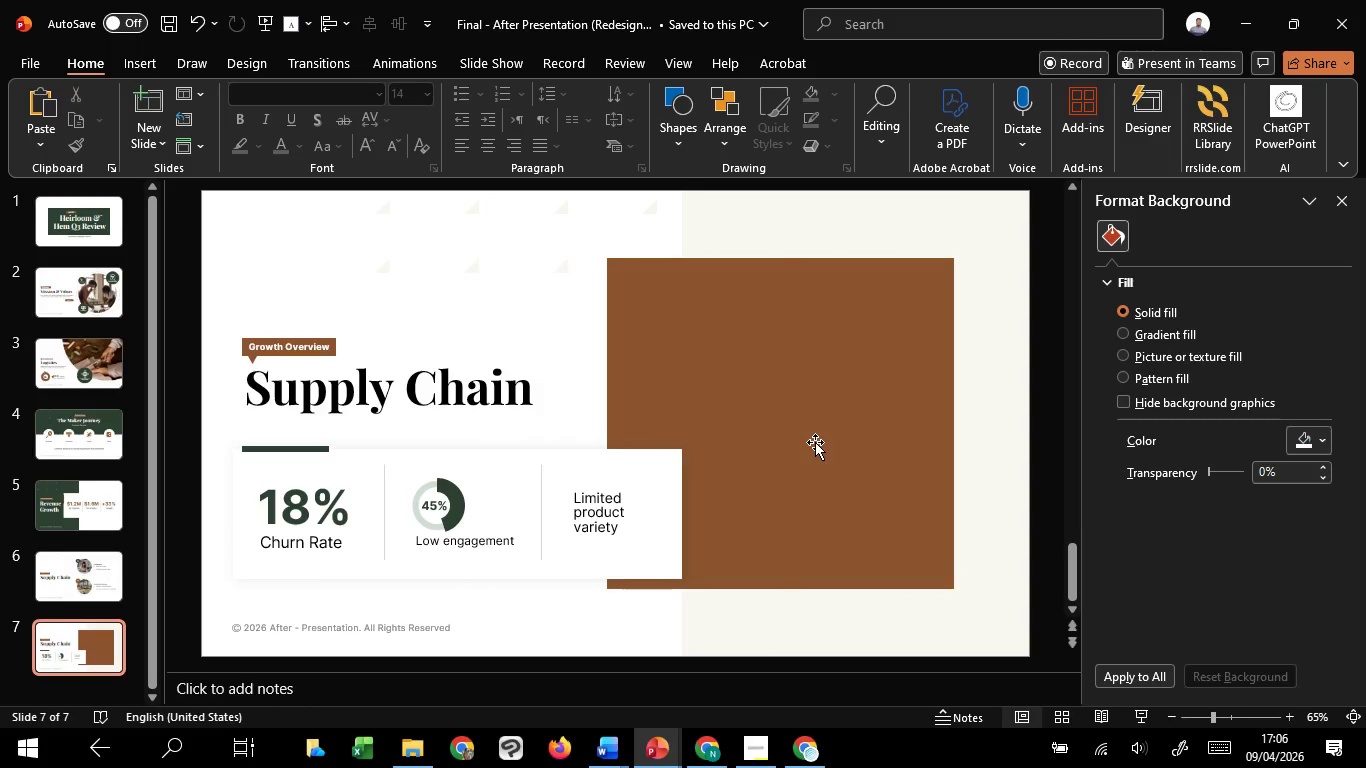 
left_click([815, 442])
 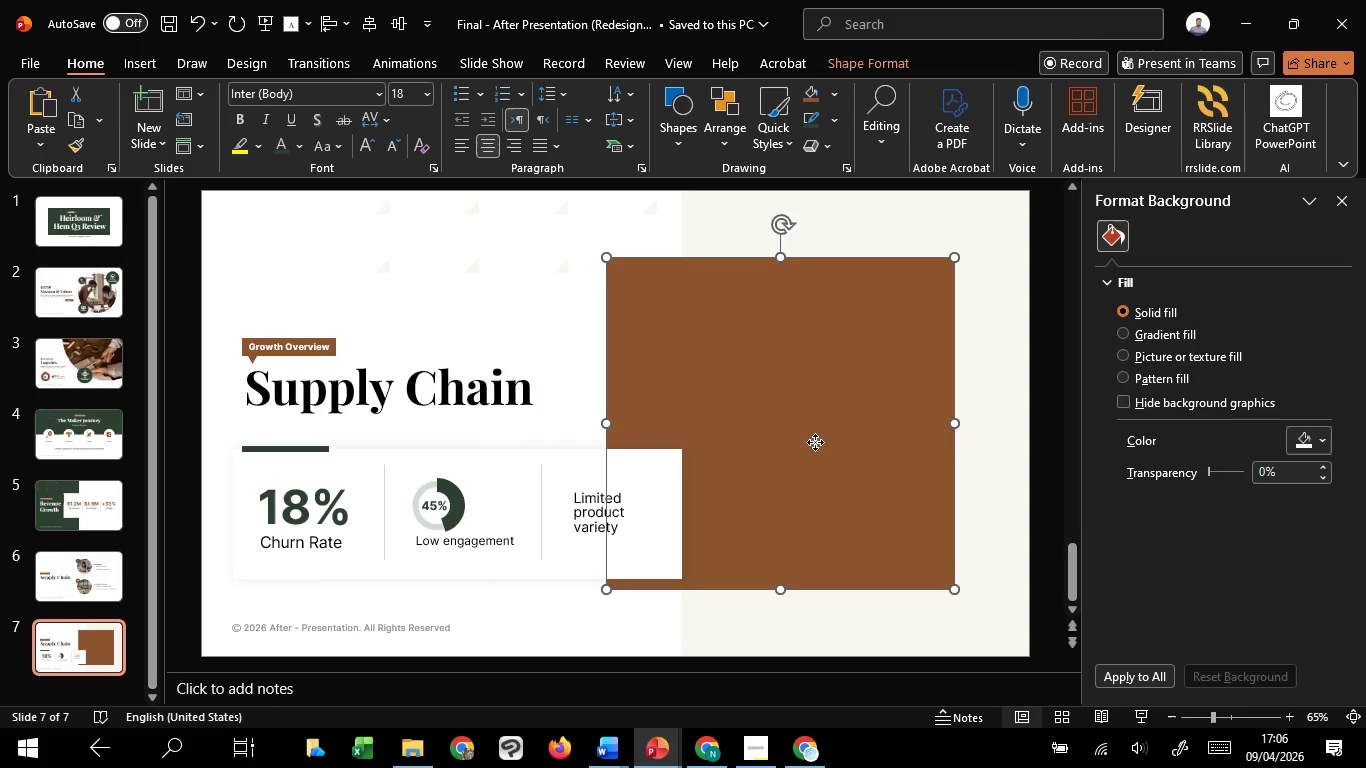 
key(Control+C)
 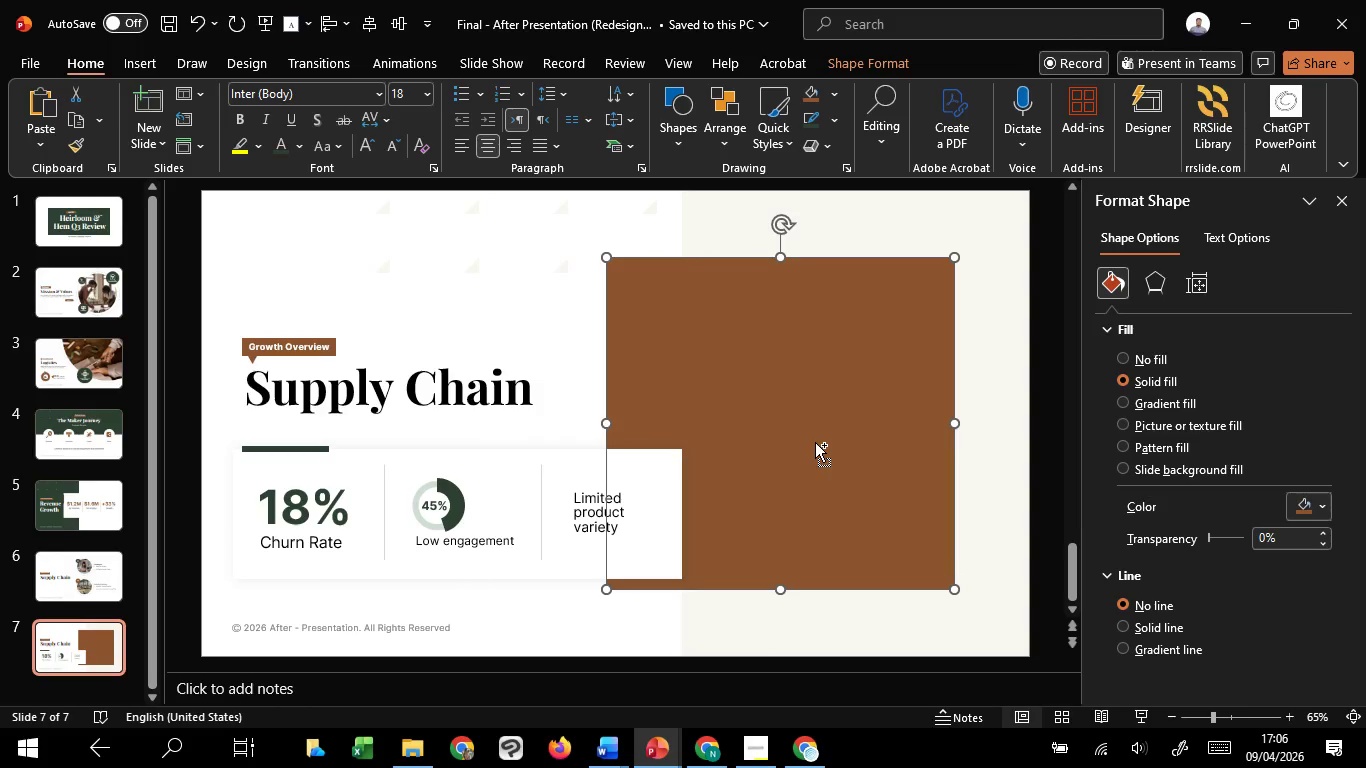 
key(Control+C)
 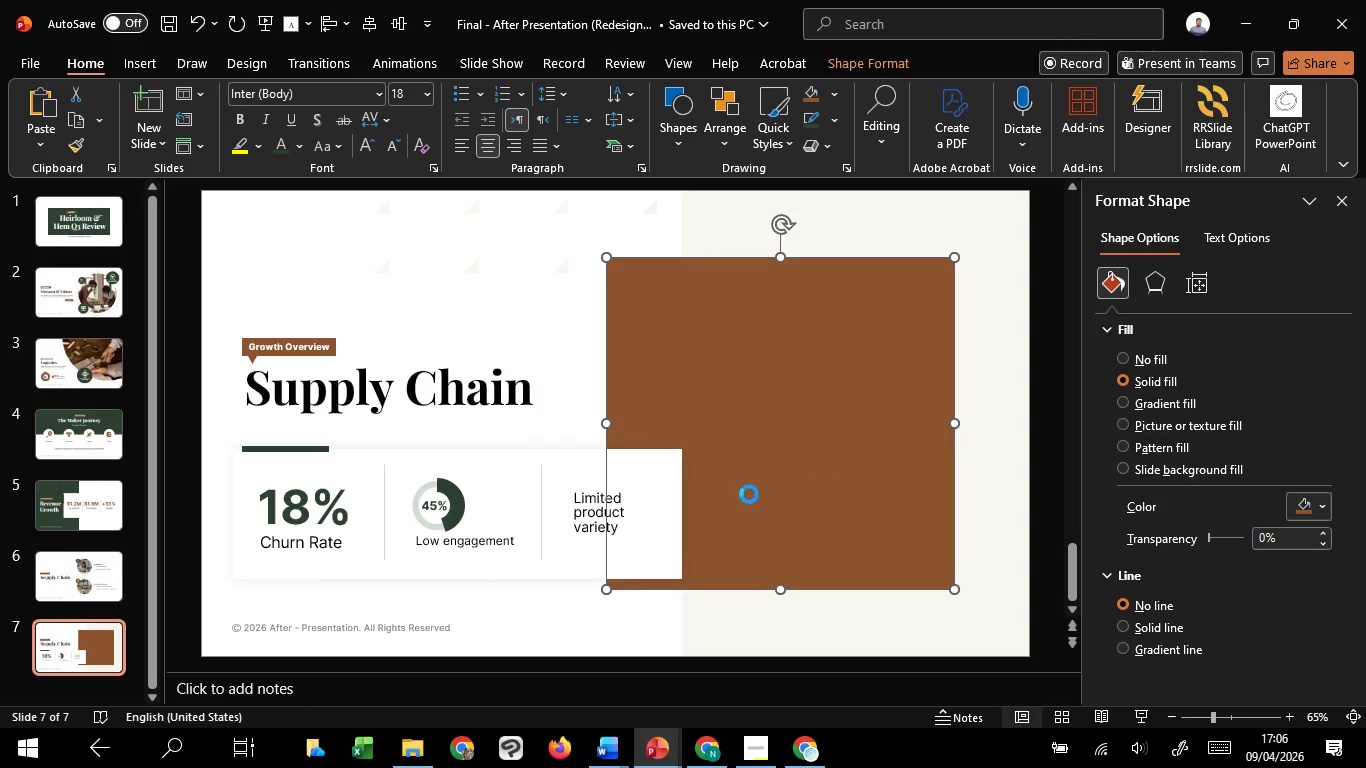 
key(Control+C)
 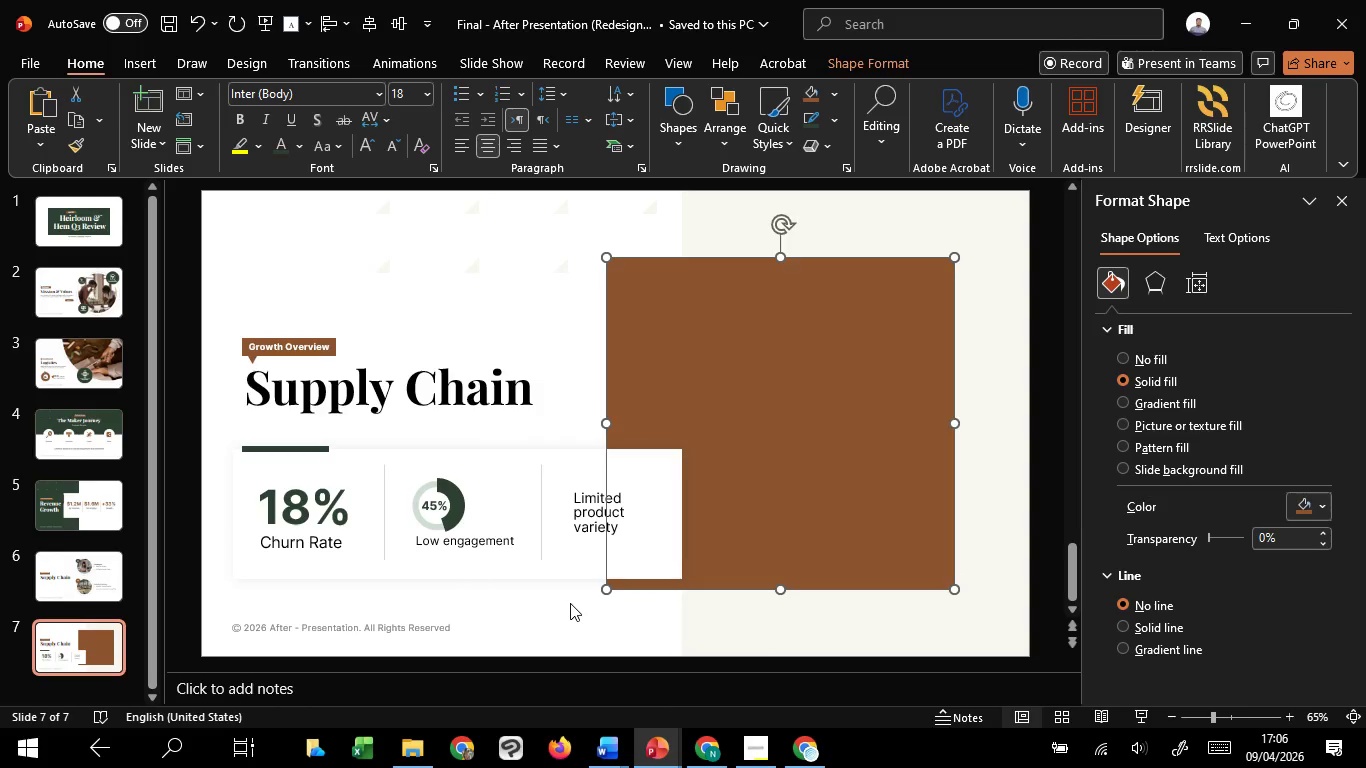 
left_click([570, 603])
 